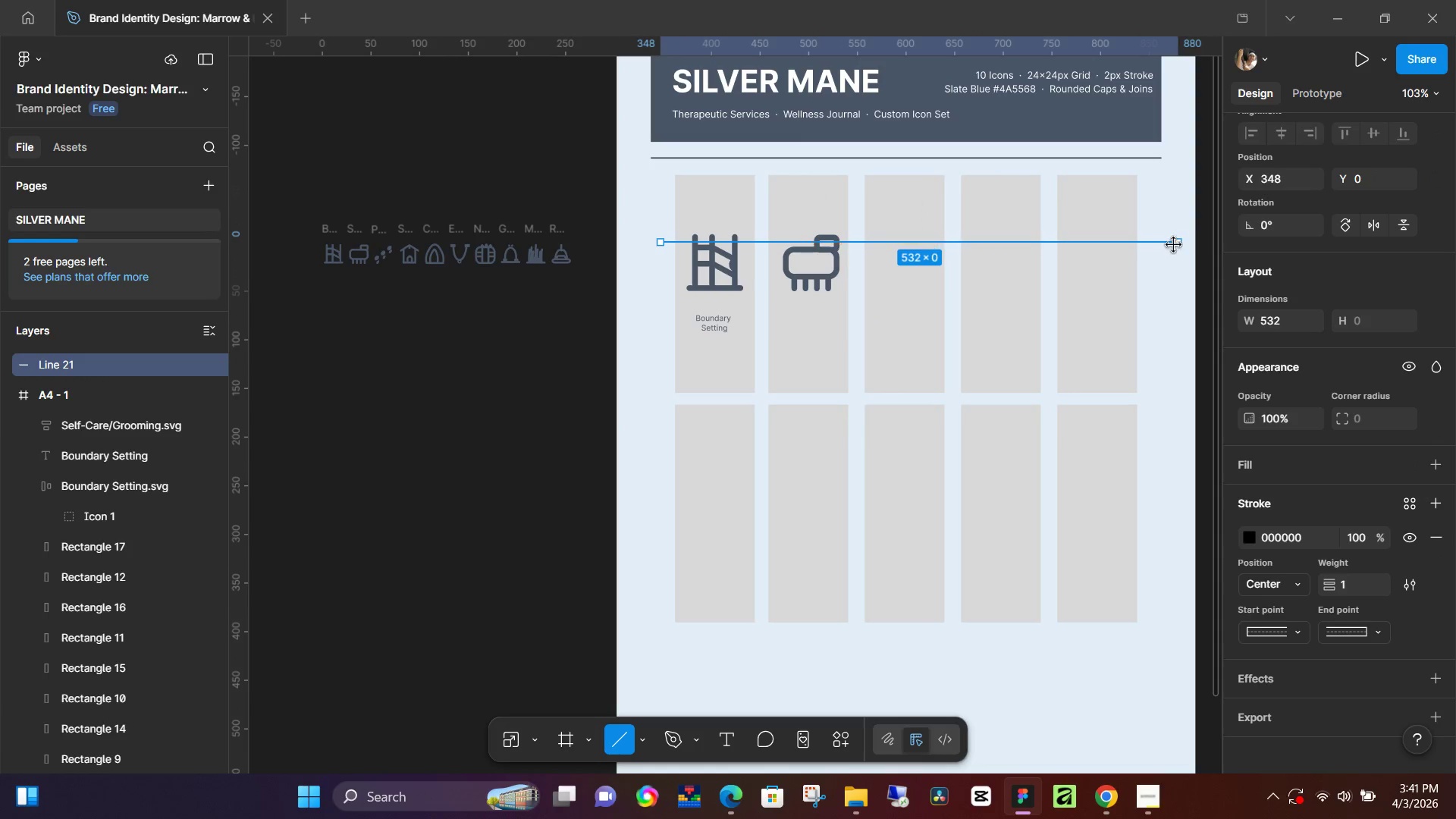 
key(Shift+ShiftLeft)
 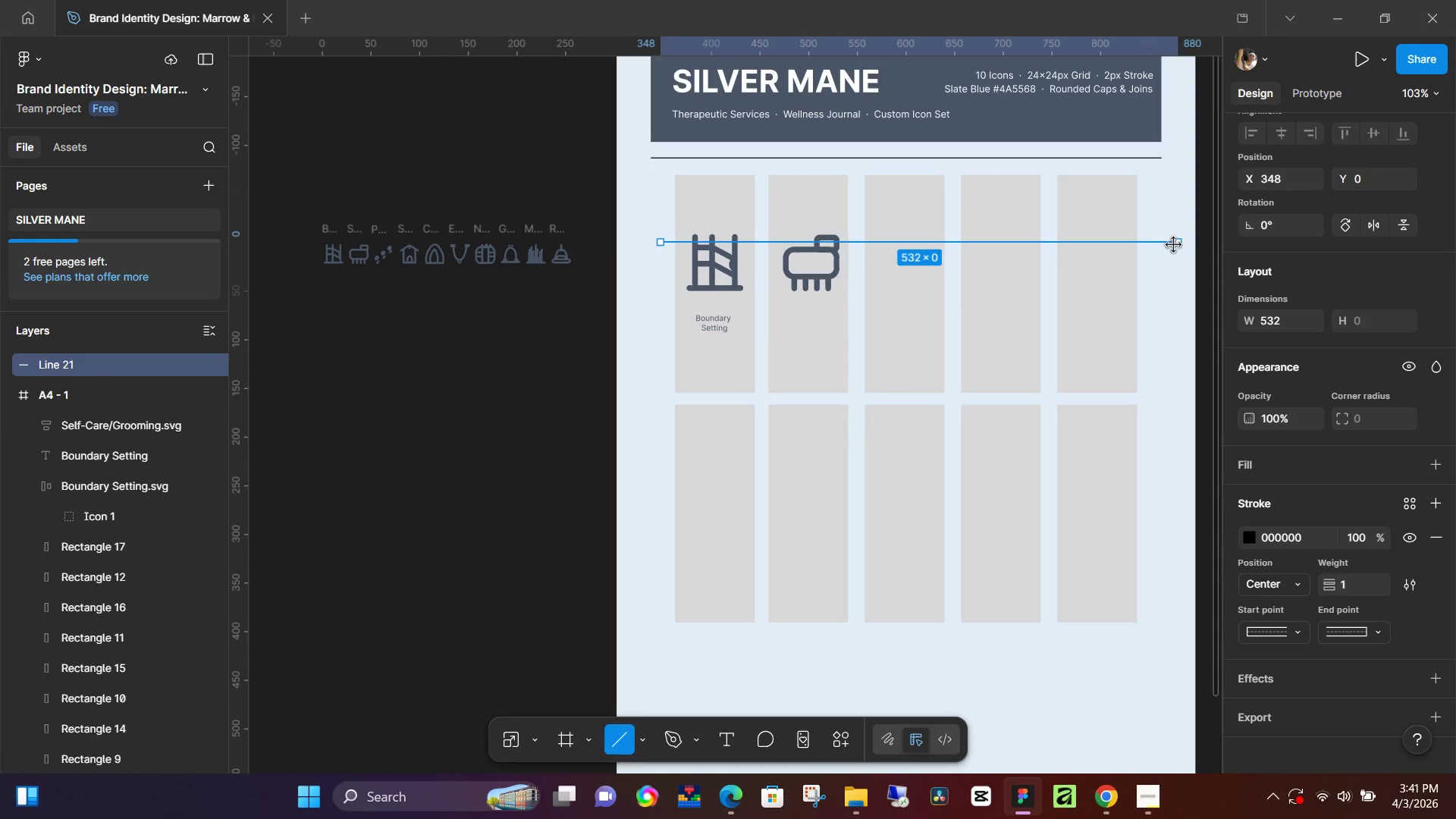 
key(Shift+ShiftLeft)
 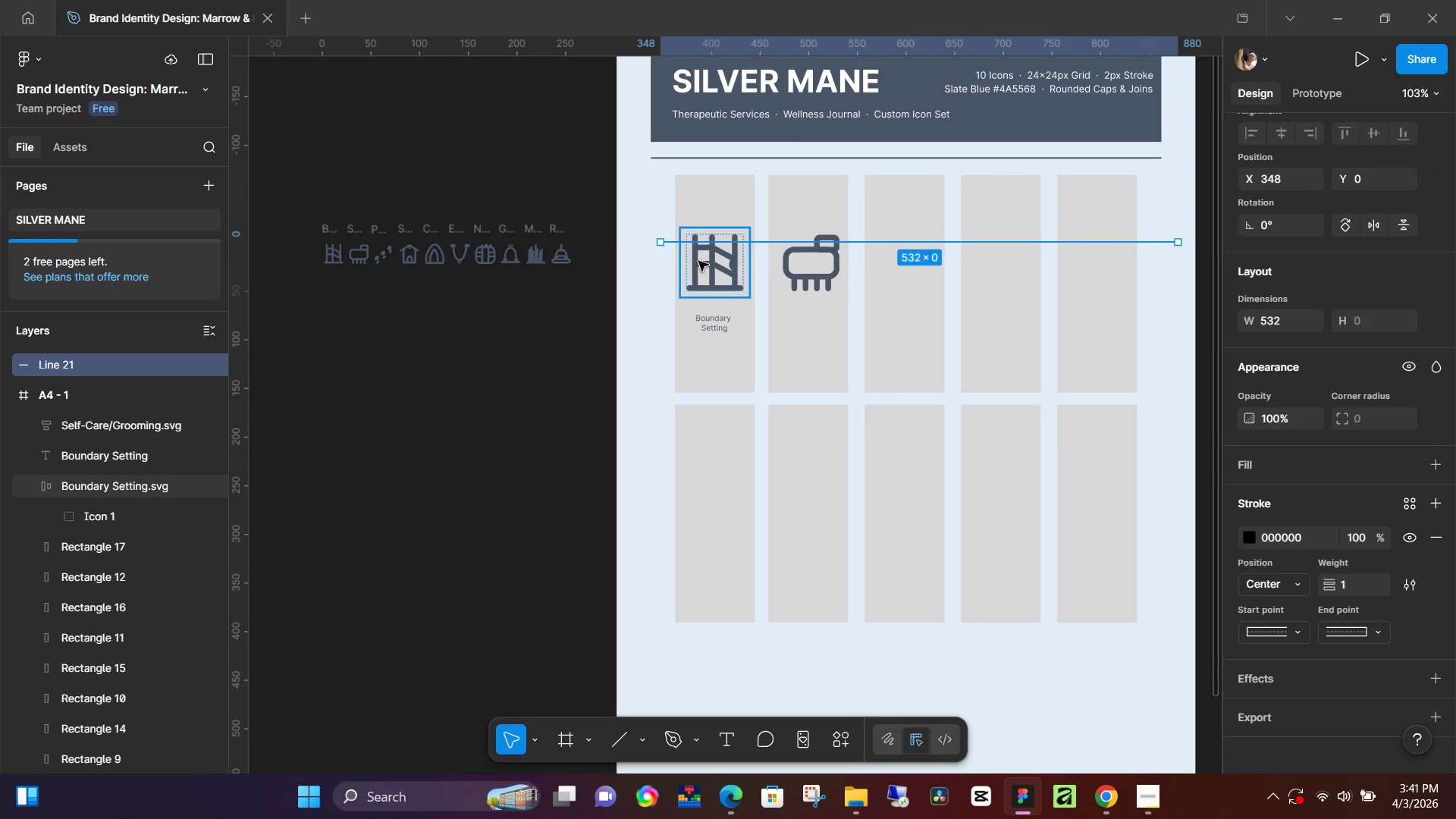 
scroll: coordinate [708, 259], scroll_direction: up, amount: 3.0
 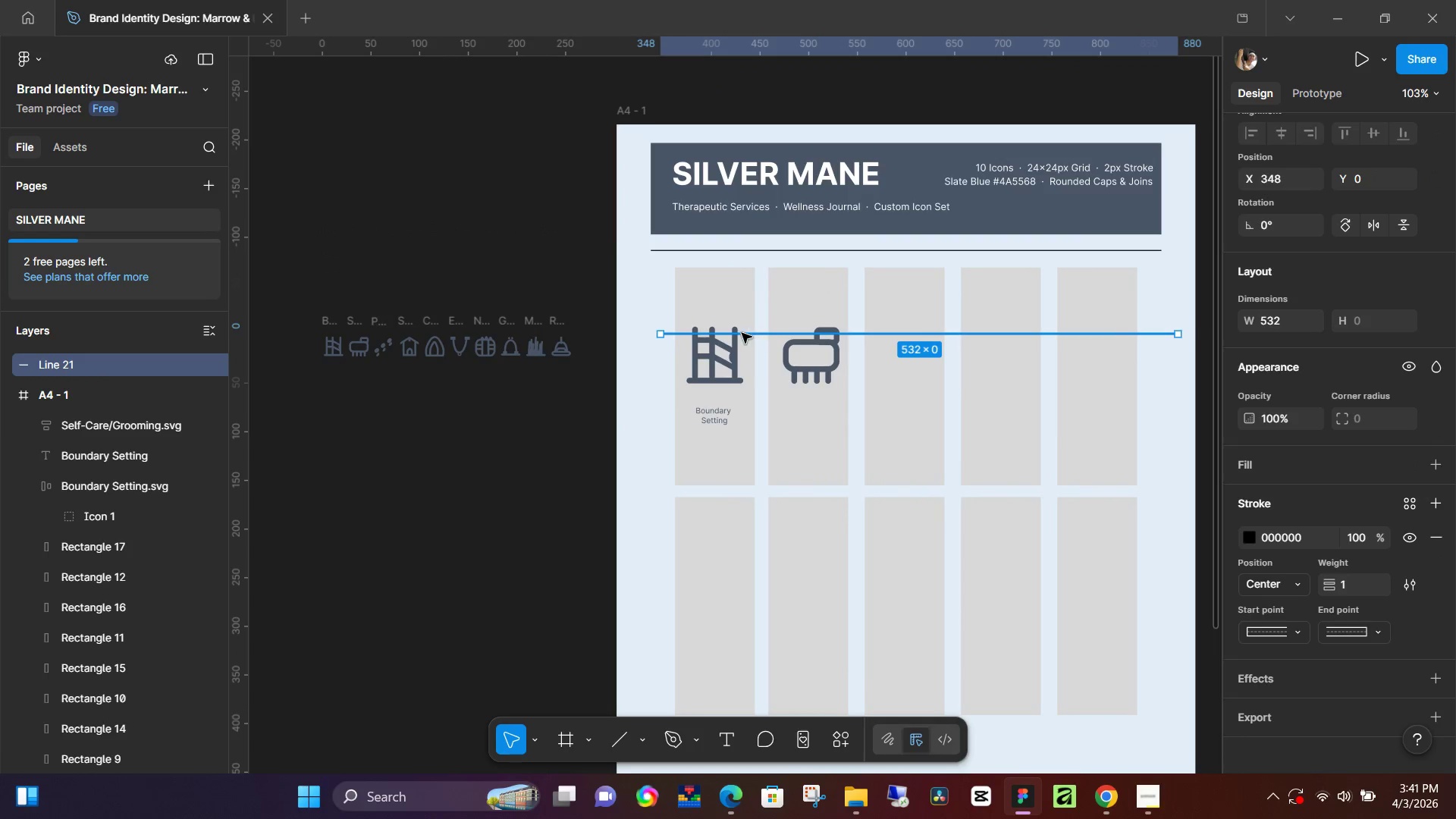 
left_click([742, 333])
 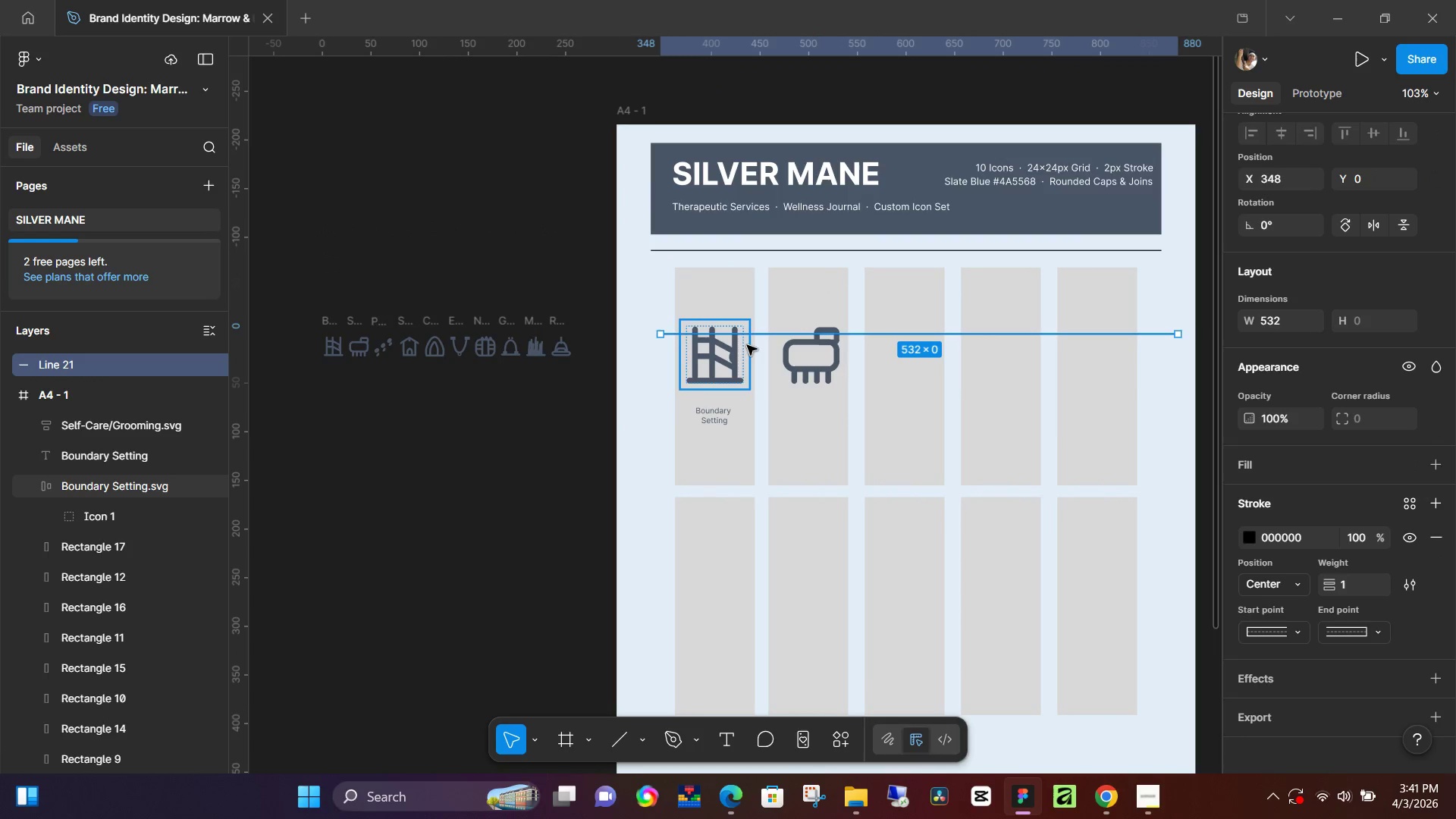 
hold_key(key=ControlLeft, duration=0.61)
scroll: coordinate [747, 347], scroll_direction: up, amount: 6.0
 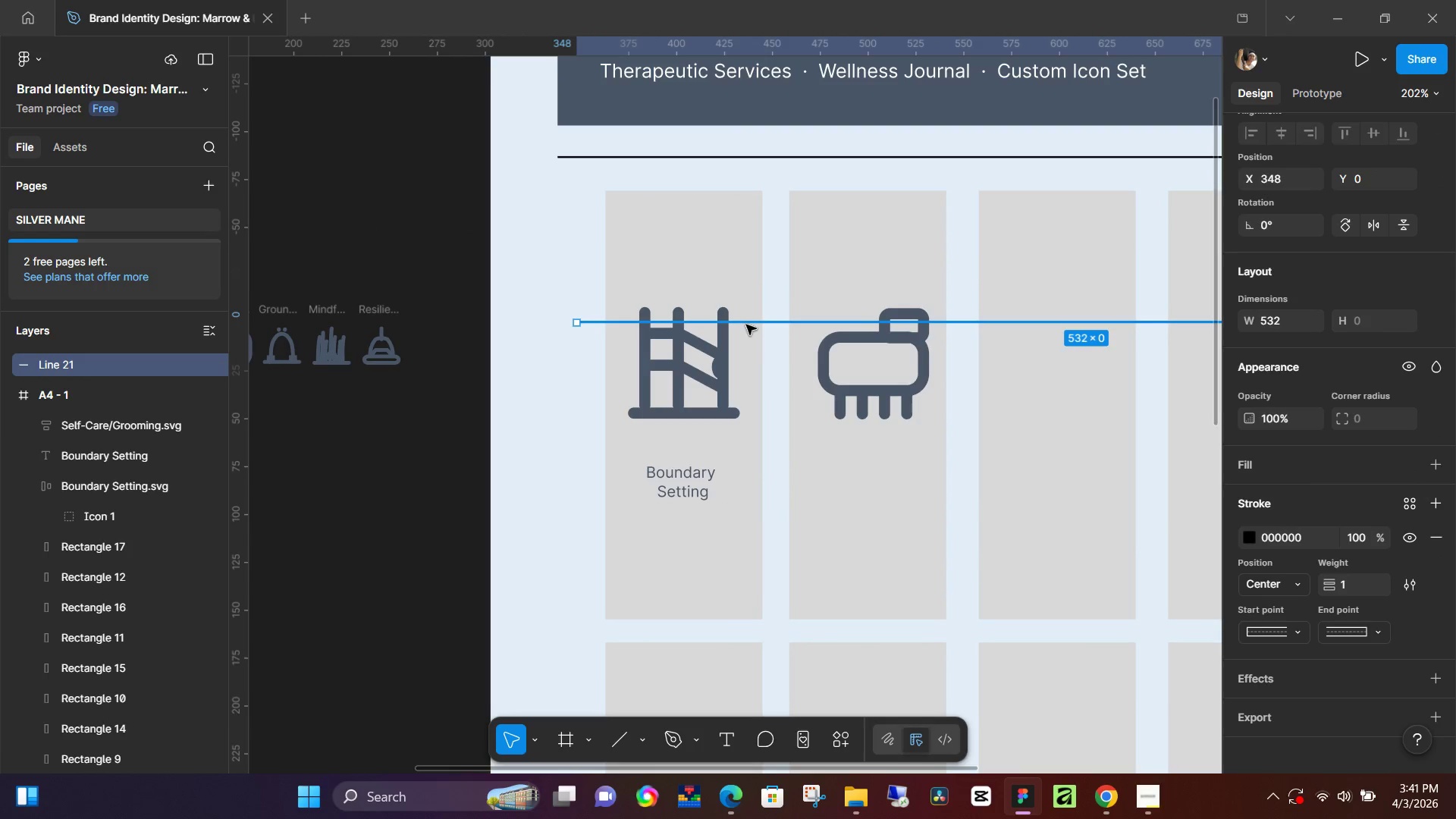 
key(ArrowUp)
 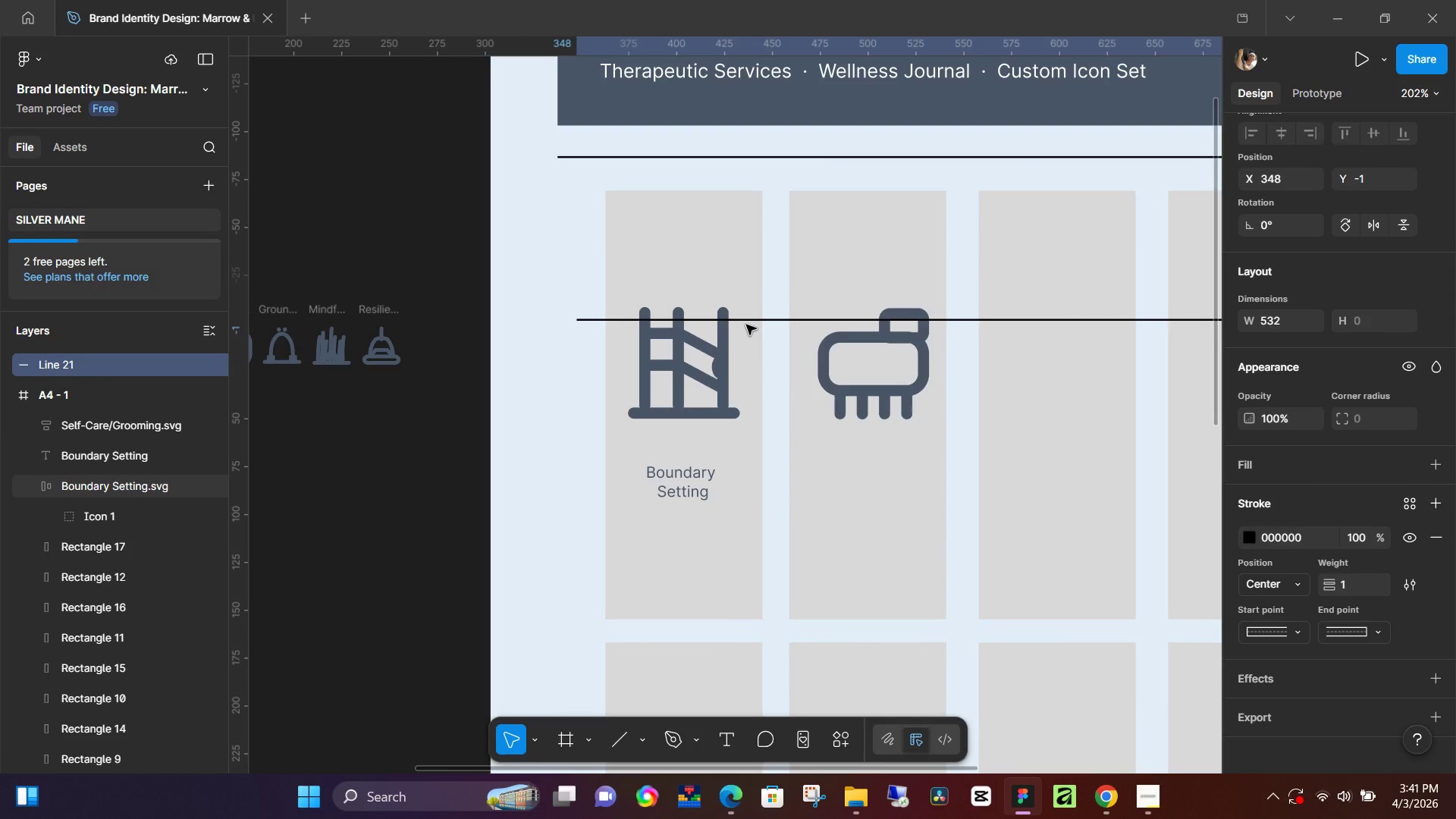 
key(ArrowUp)
 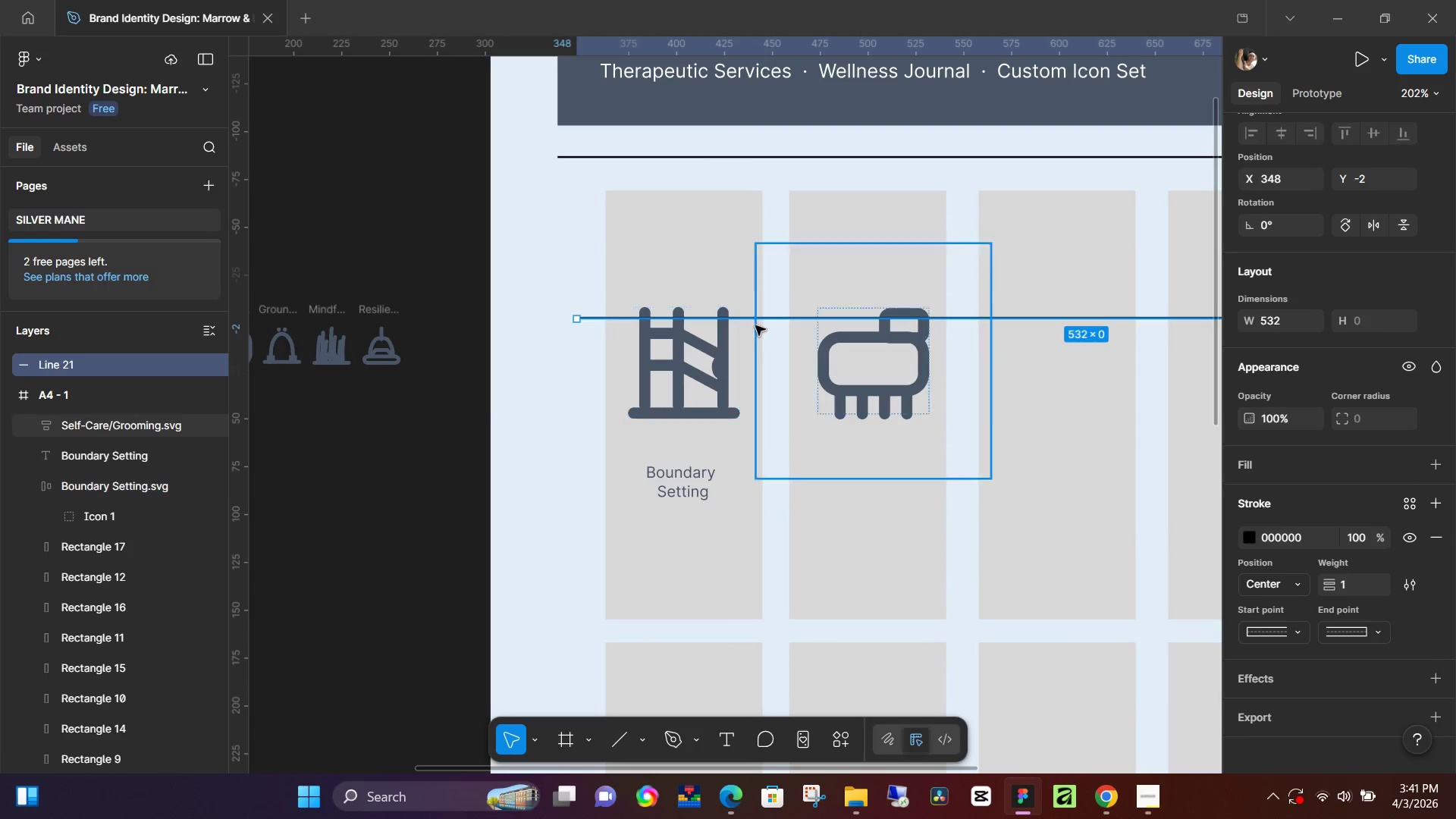 
key(ArrowUp)
 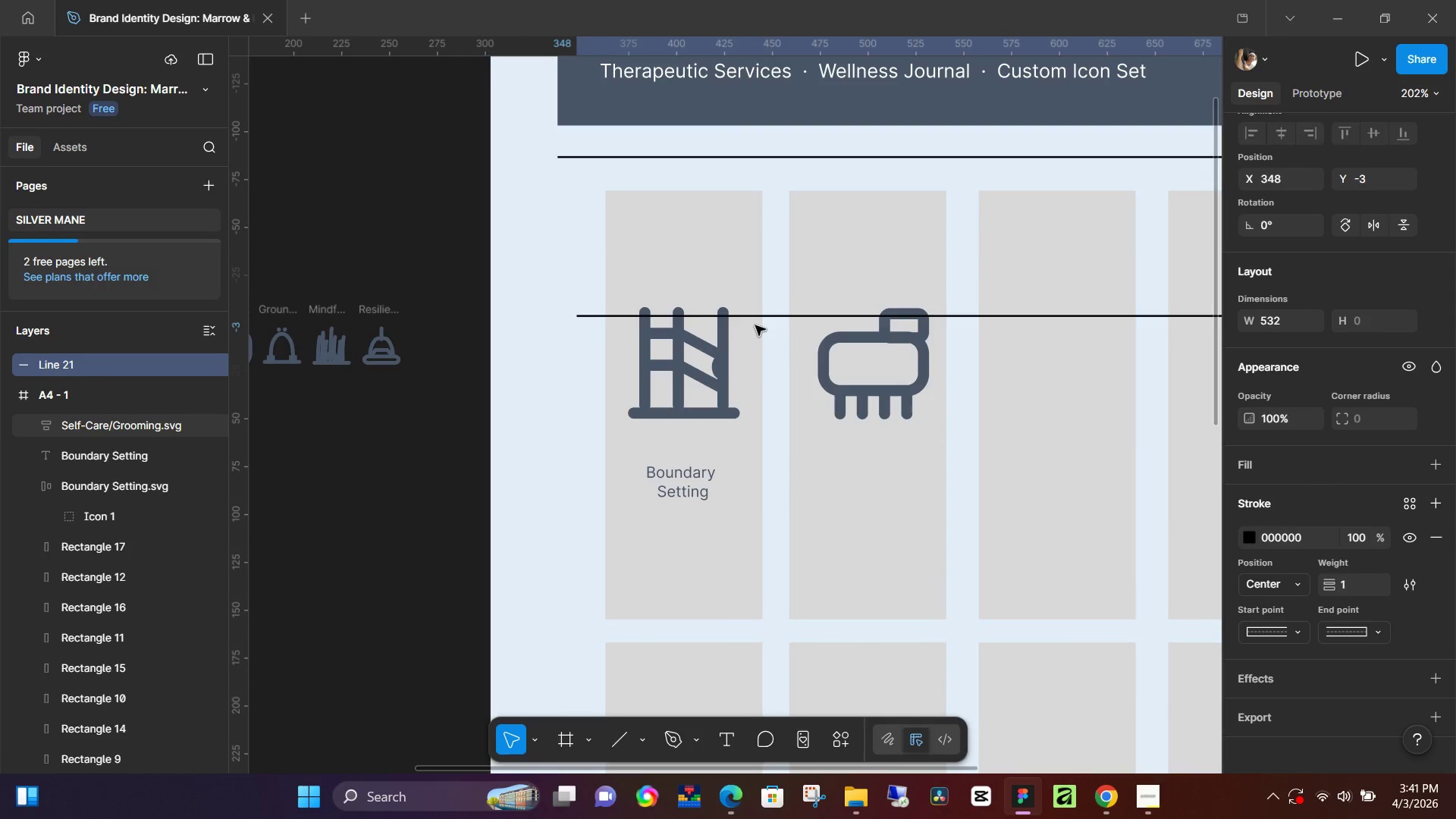 
key(ArrowUp)
 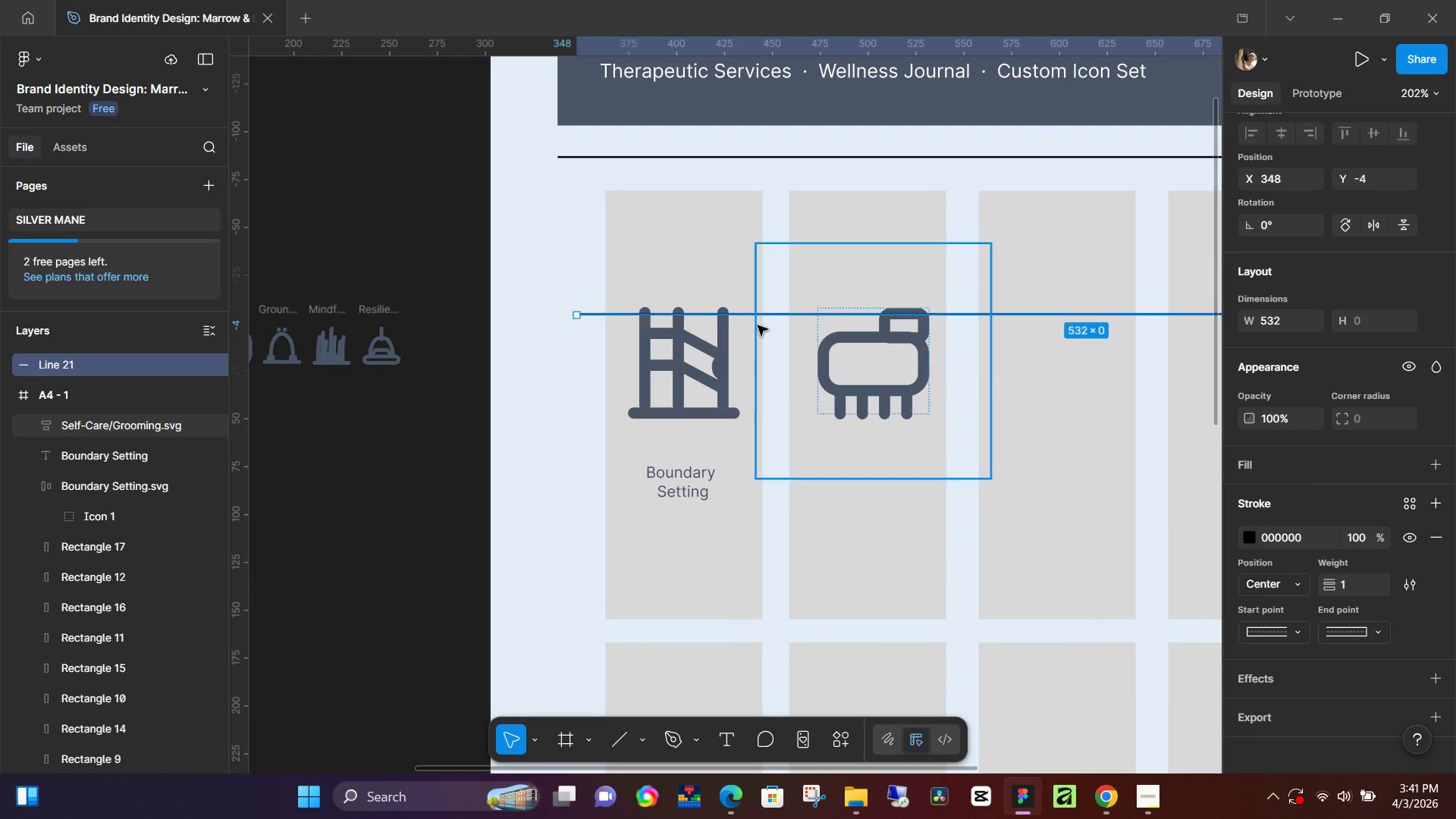 
key(ArrowUp)
 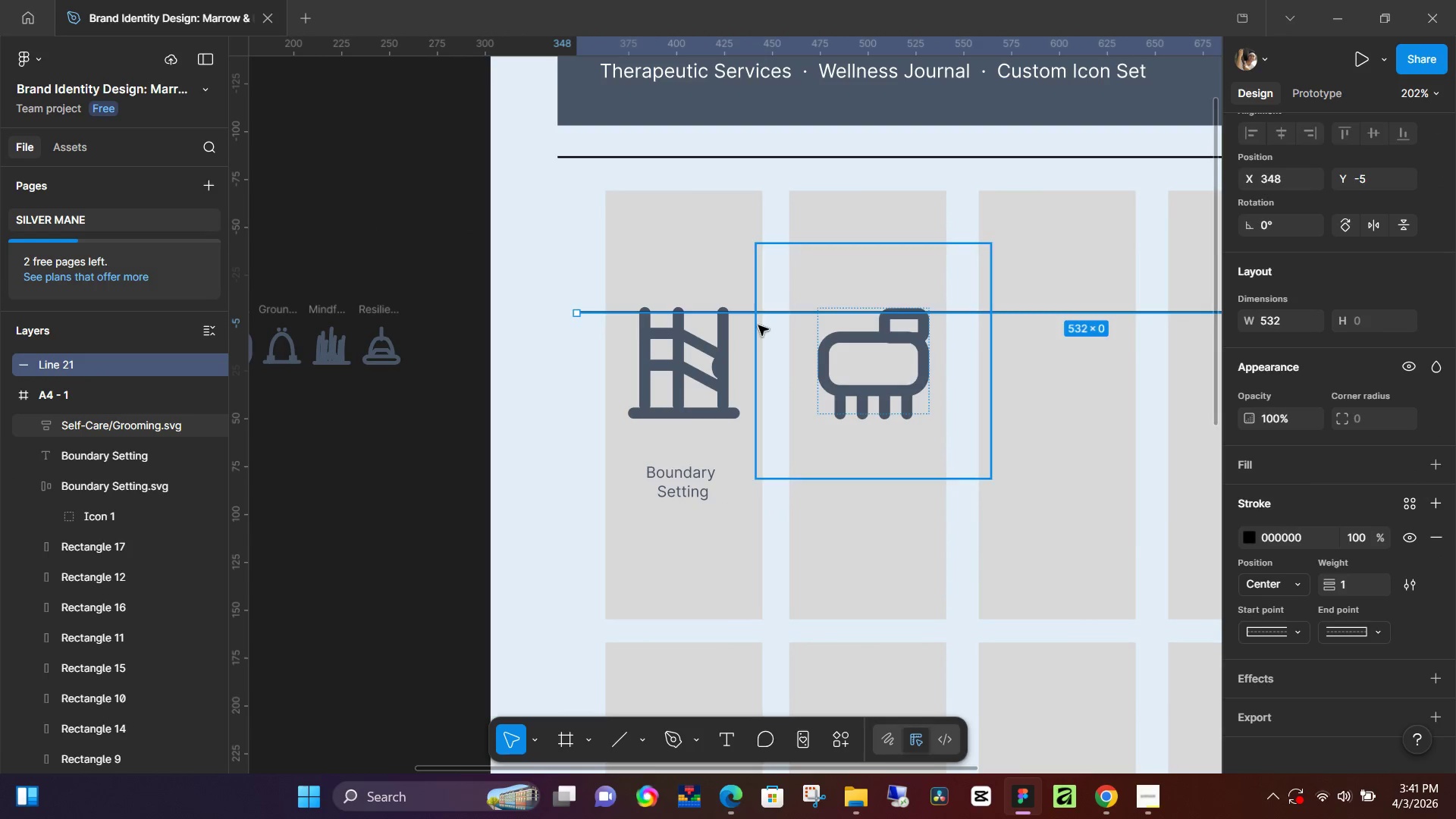 
key(ArrowUp)
 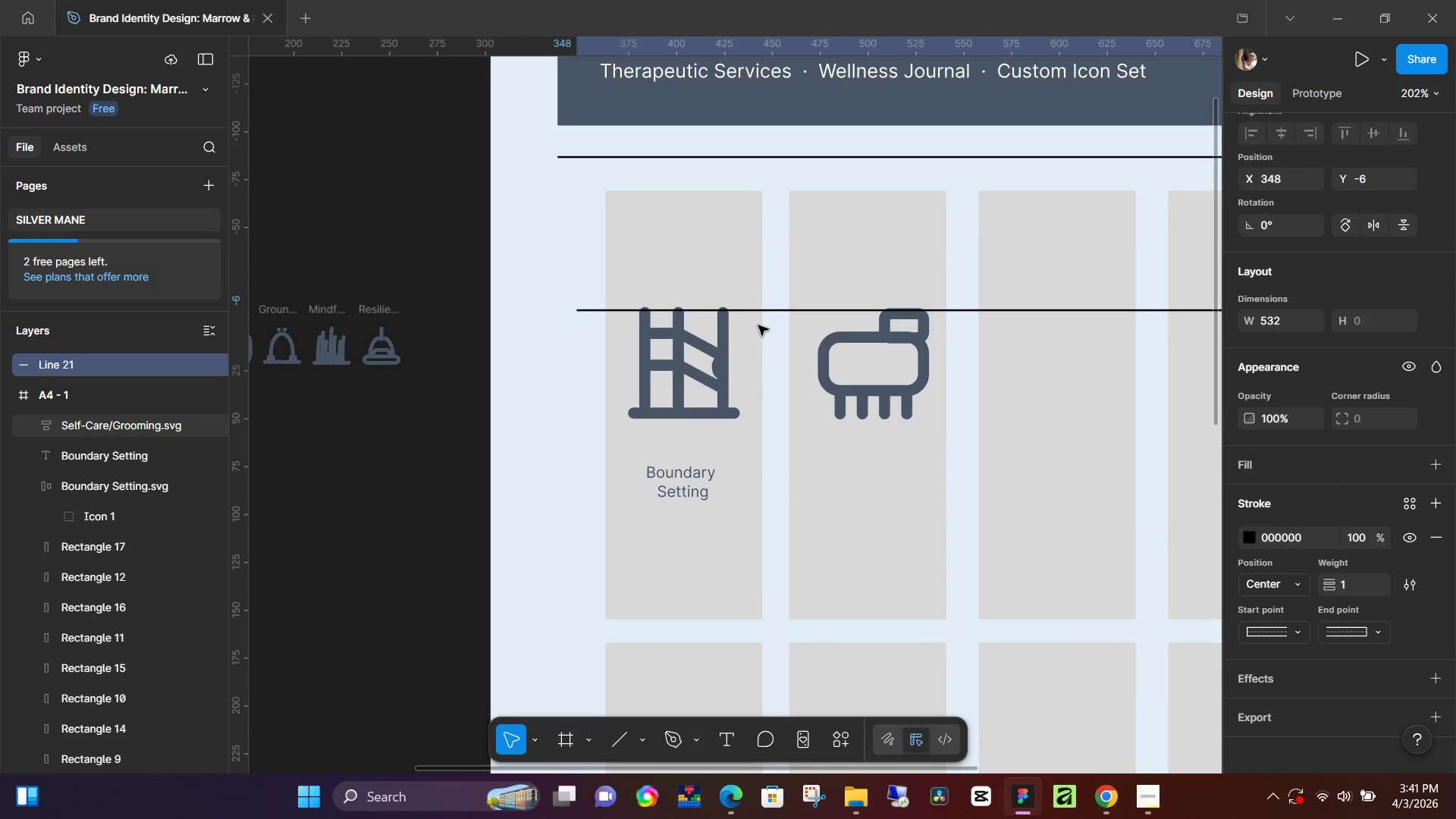 
key(ArrowUp)
 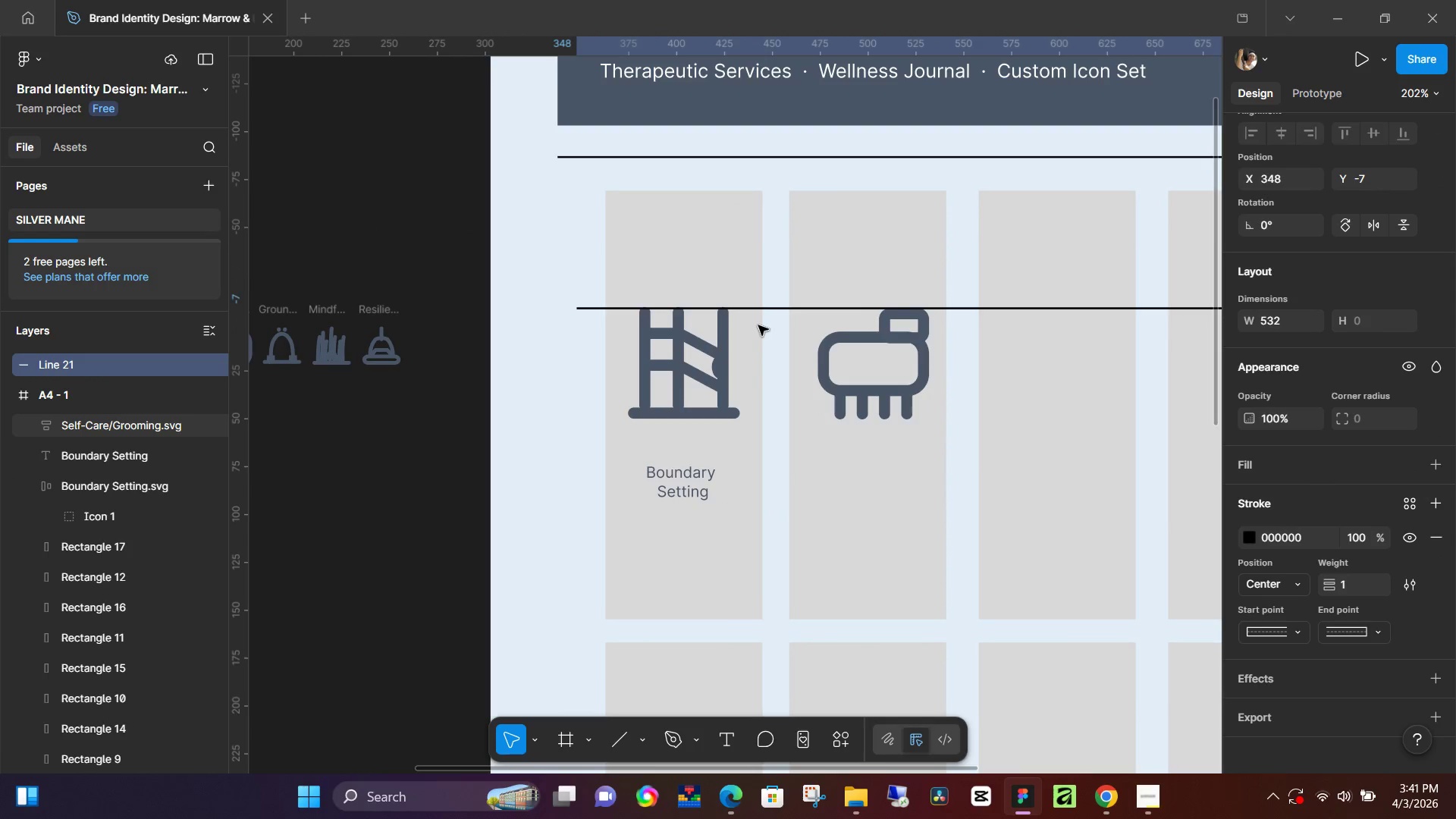 
key(ArrowUp)
 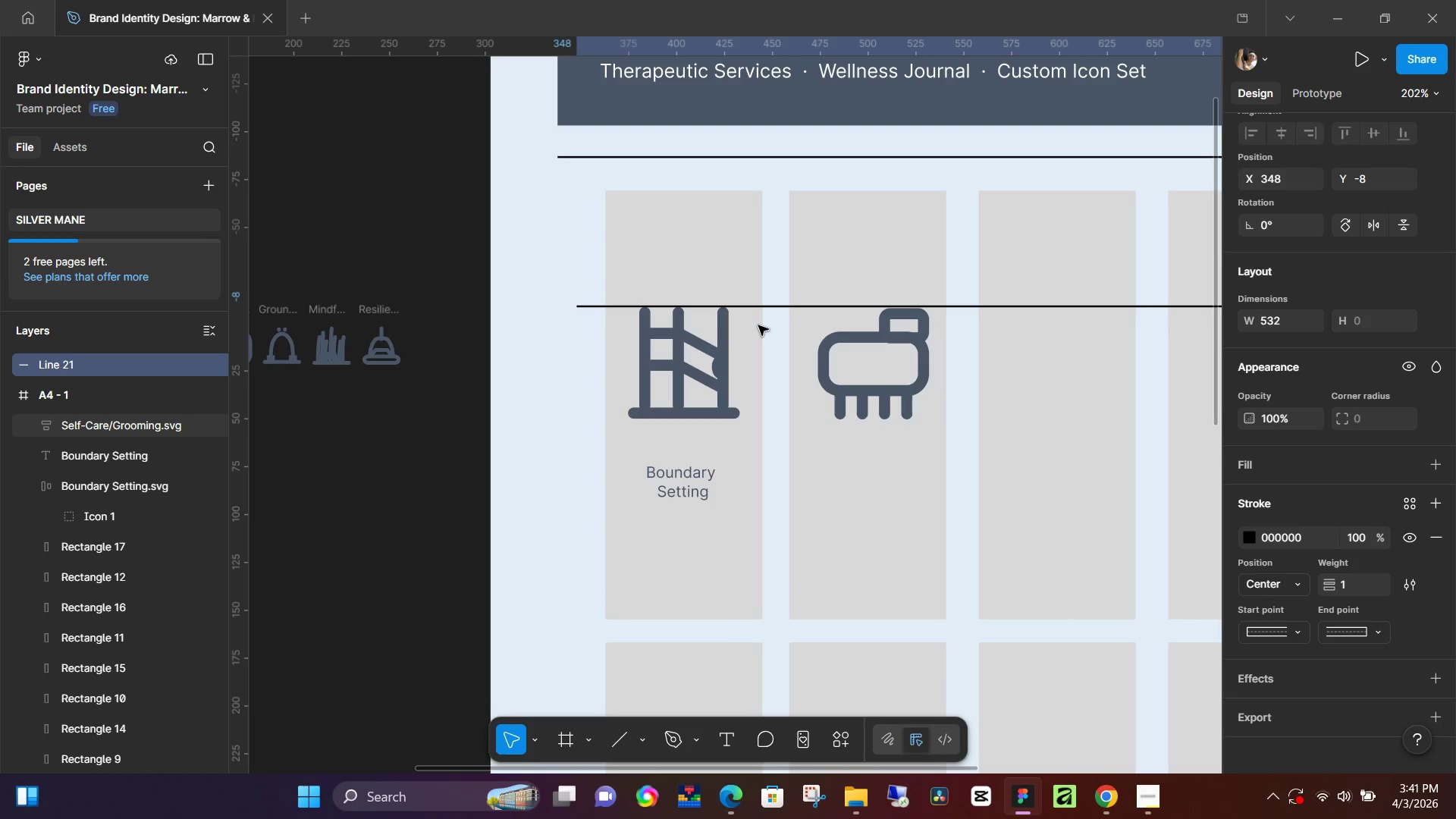 
key(ArrowDown)
 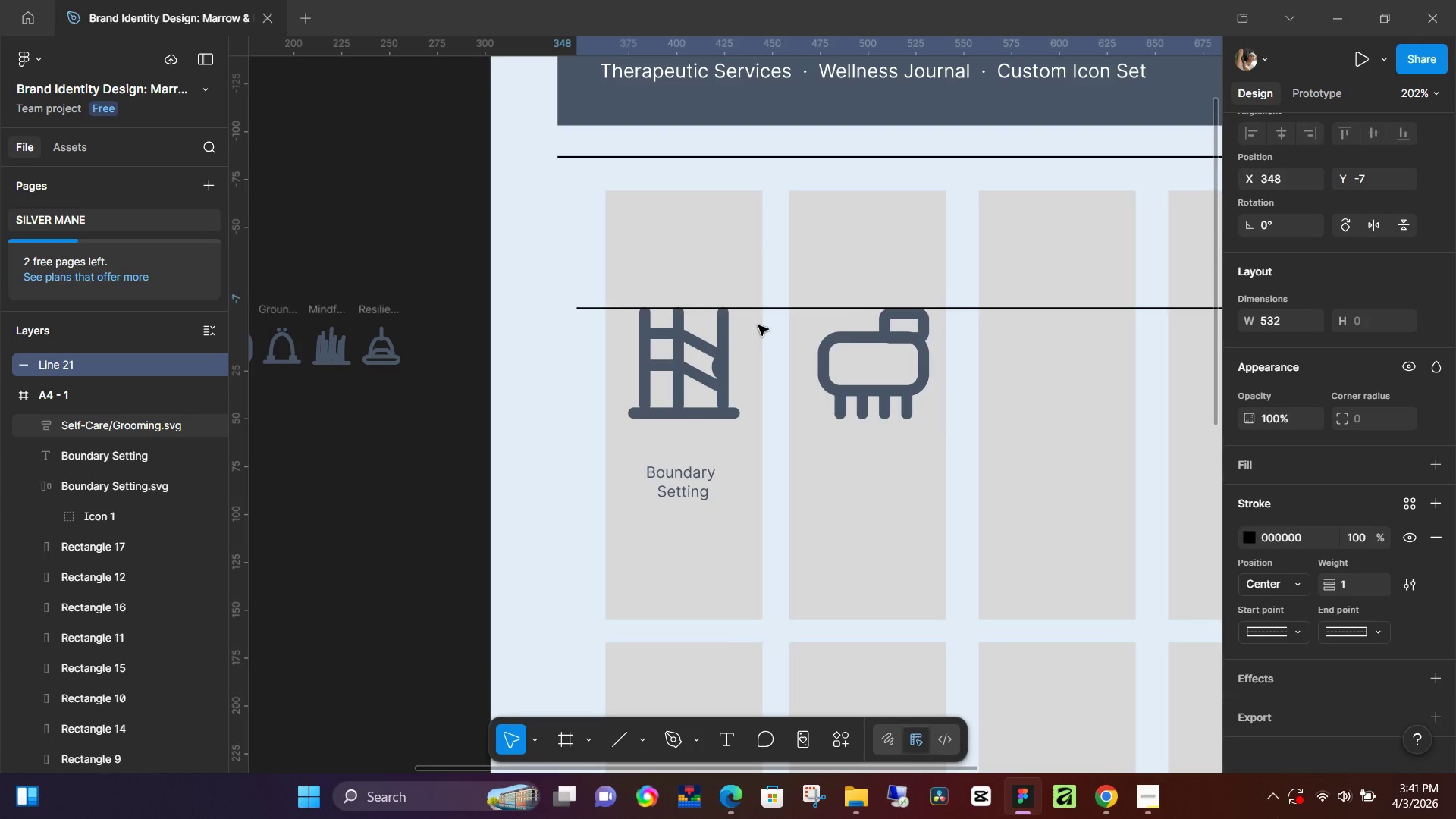 
key(ArrowUp)
 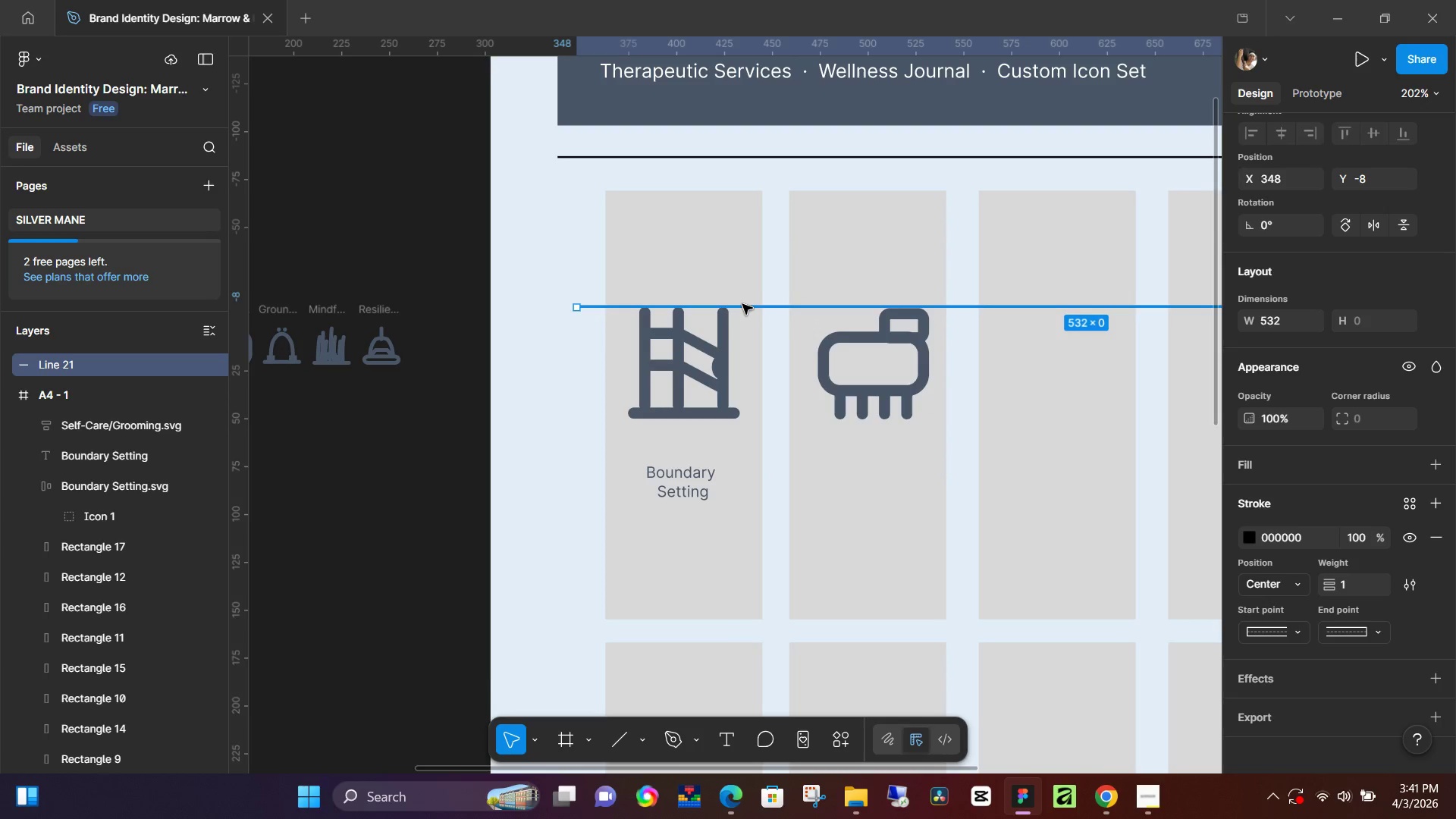 
hold_key(key=AltLeft, duration=1.52)
left_click_drag(start_coordinate=[742, 304], to_coordinate=[745, 416])
 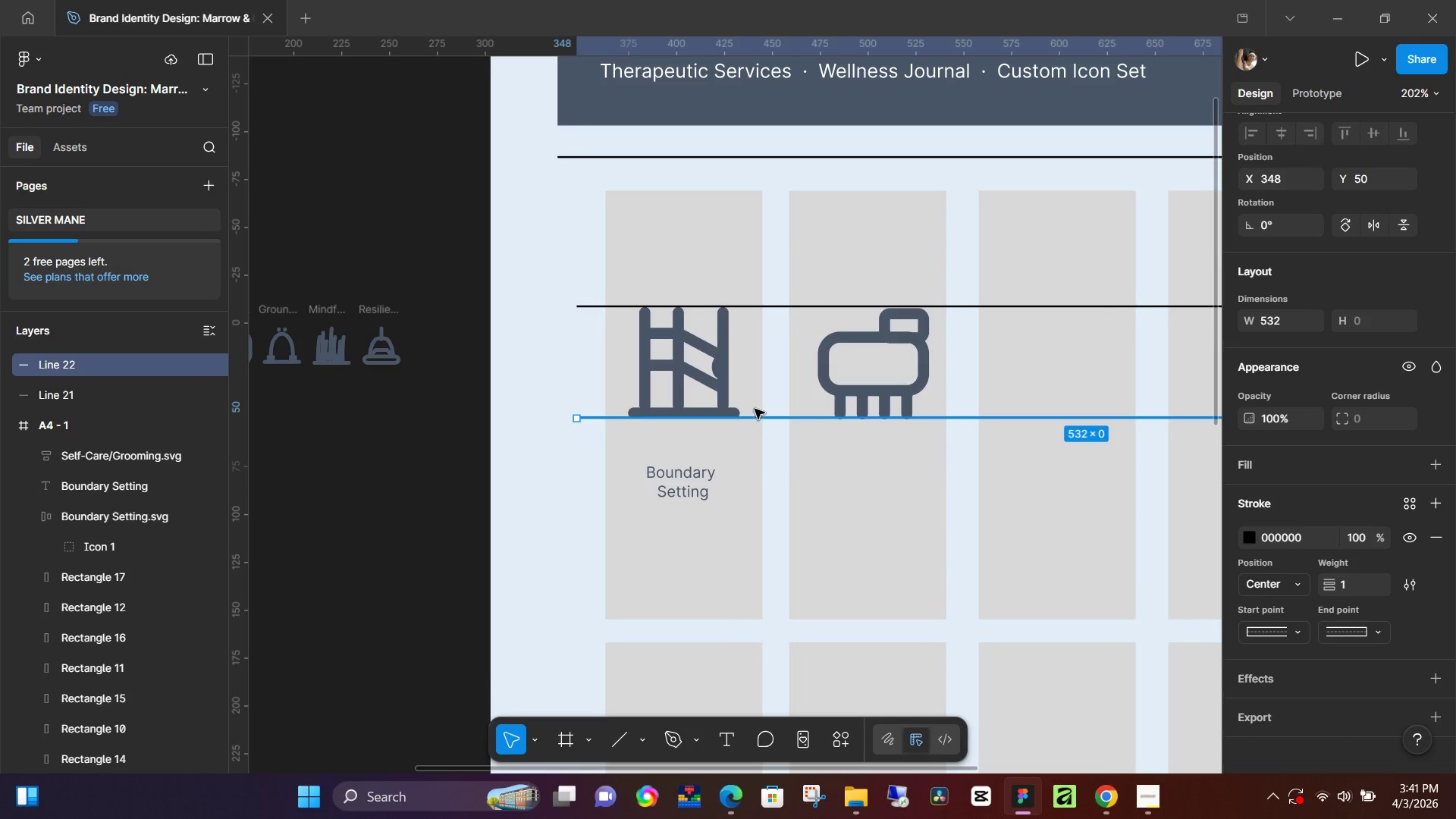 
hold_key(key=ControlLeft, duration=0.31)
 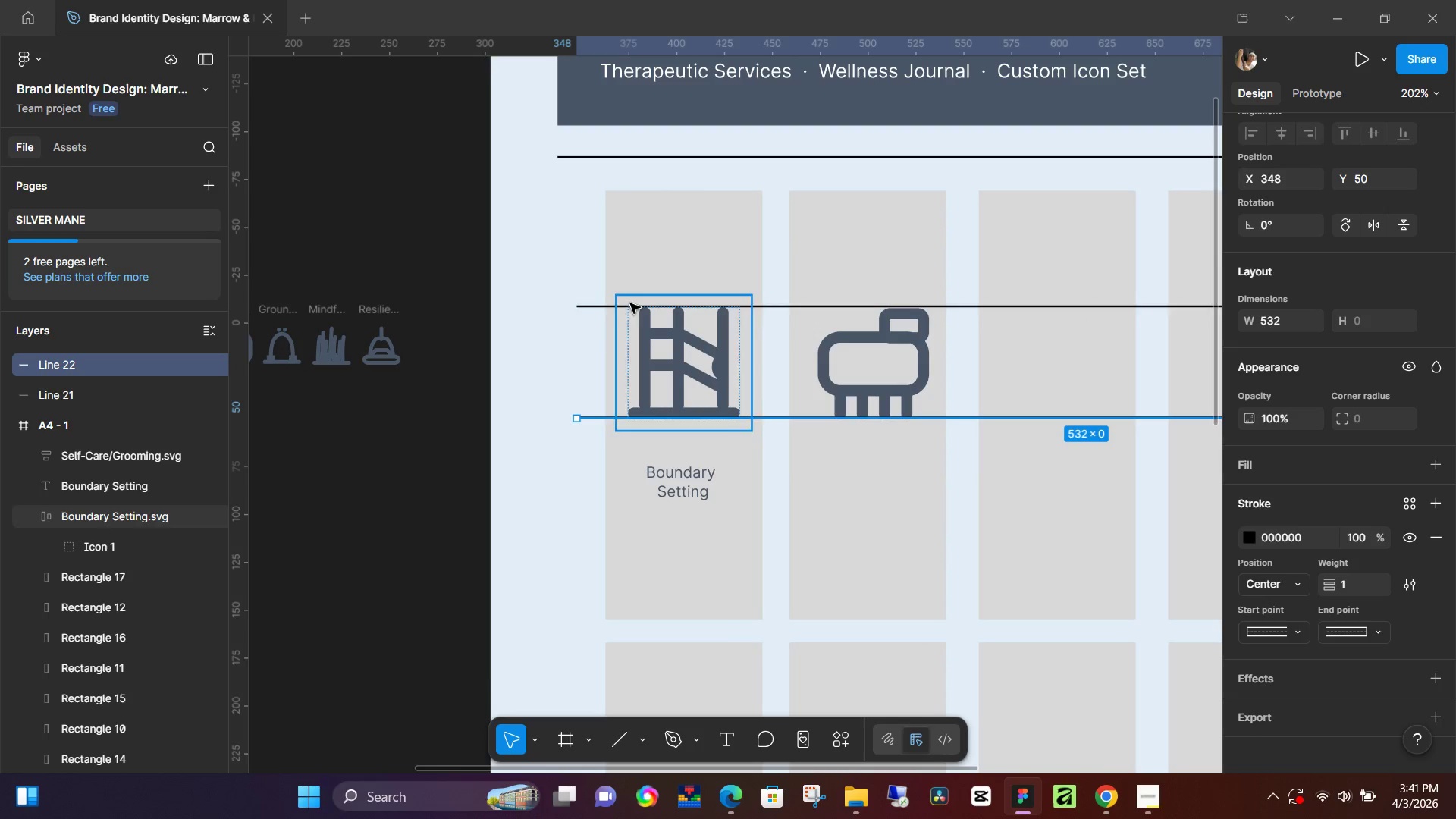 
hold_key(key=ShiftLeft, duration=1.05)
left_click([597, 309])
 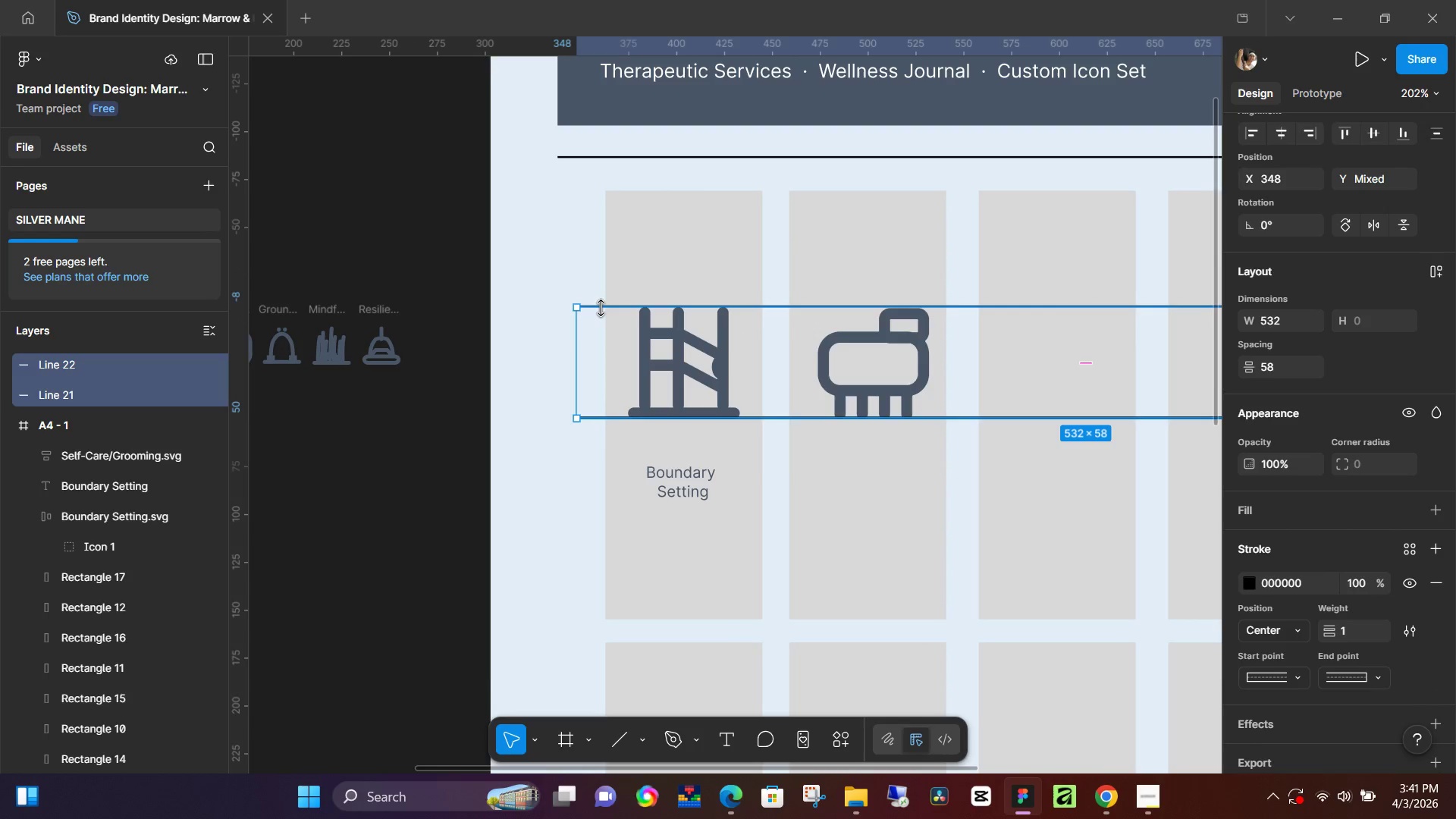 
key(Control+ControlLeft)
 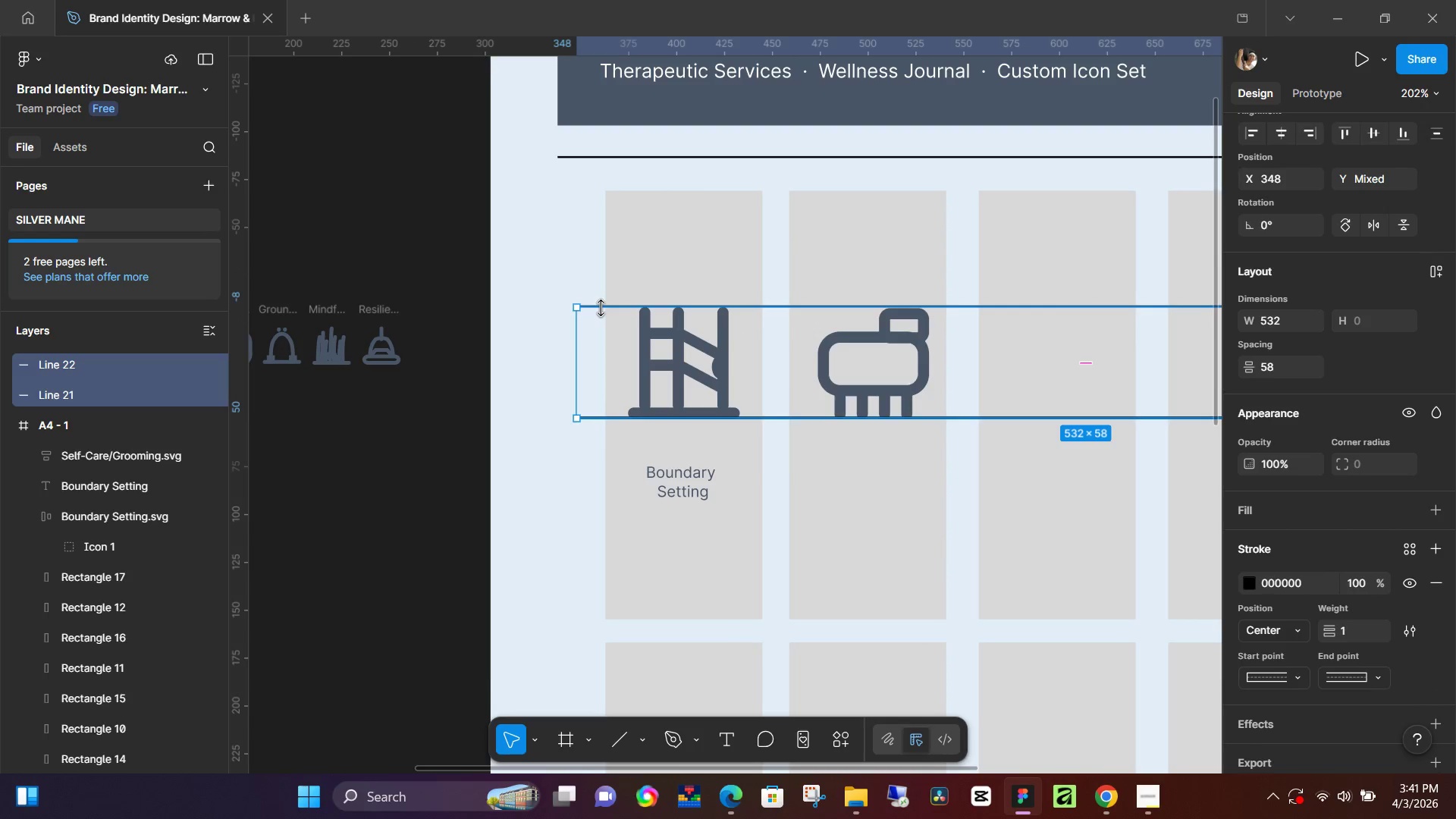 
hold_key(key=ControlLeft, duration=0.61)
 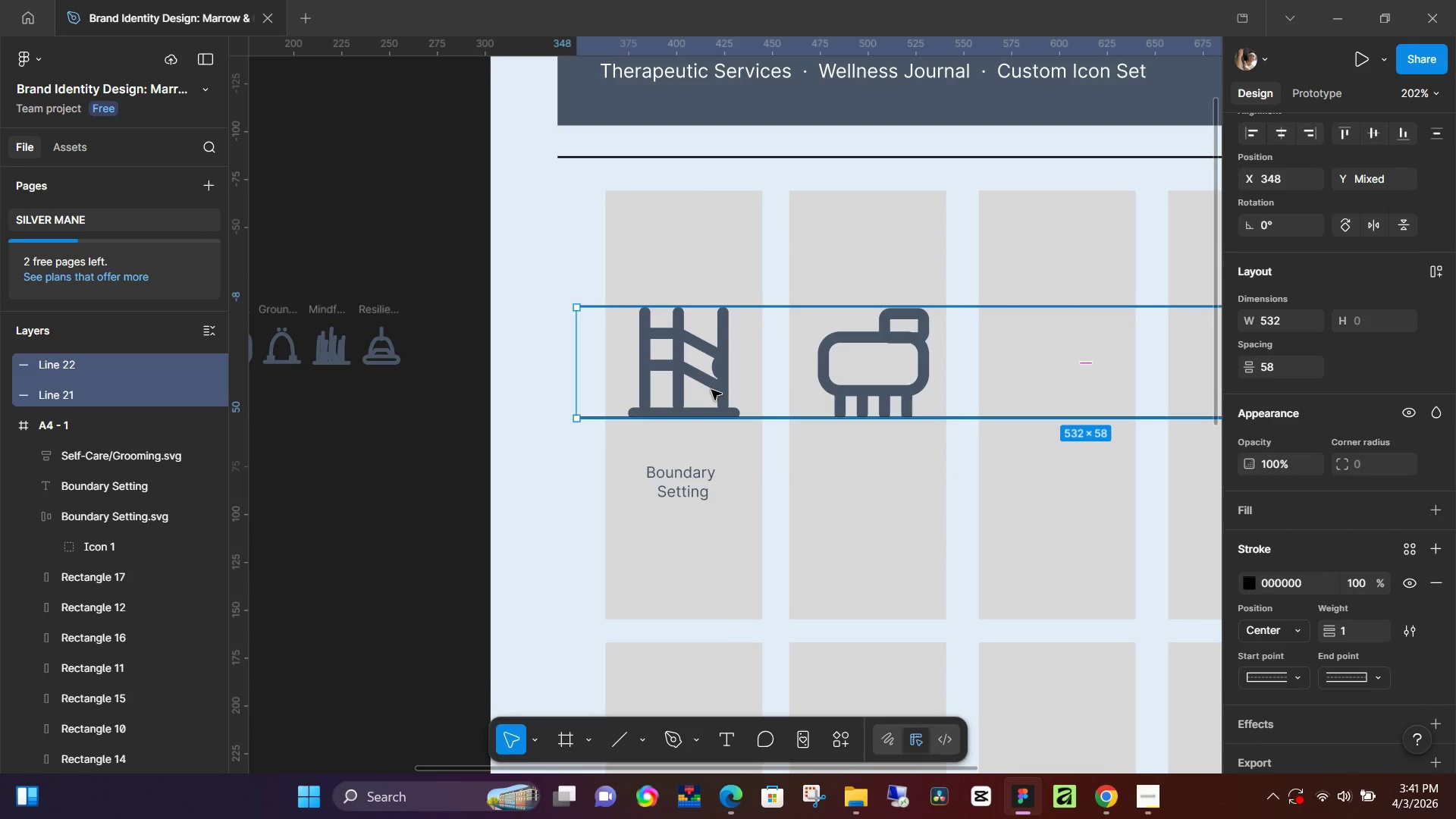 
hold_key(key=ControlLeft, duration=0.61)
scroll: coordinate [714, 400], scroll_direction: down, amount: 4.0
 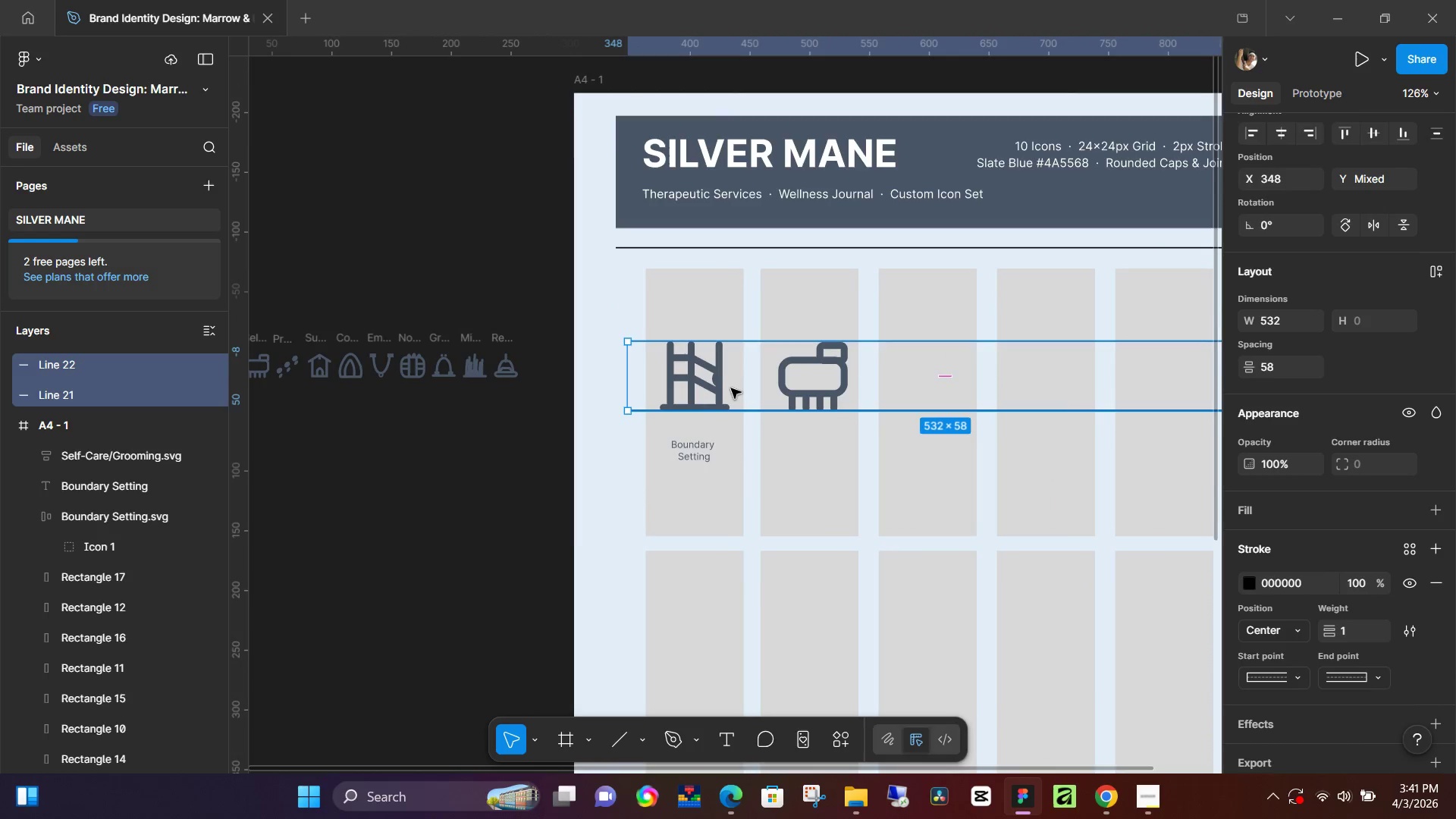 
hold_key(key=AltLeft, duration=1.53)
left_click_drag(start_coordinate=[732, 378], to_coordinate=[711, 590])
 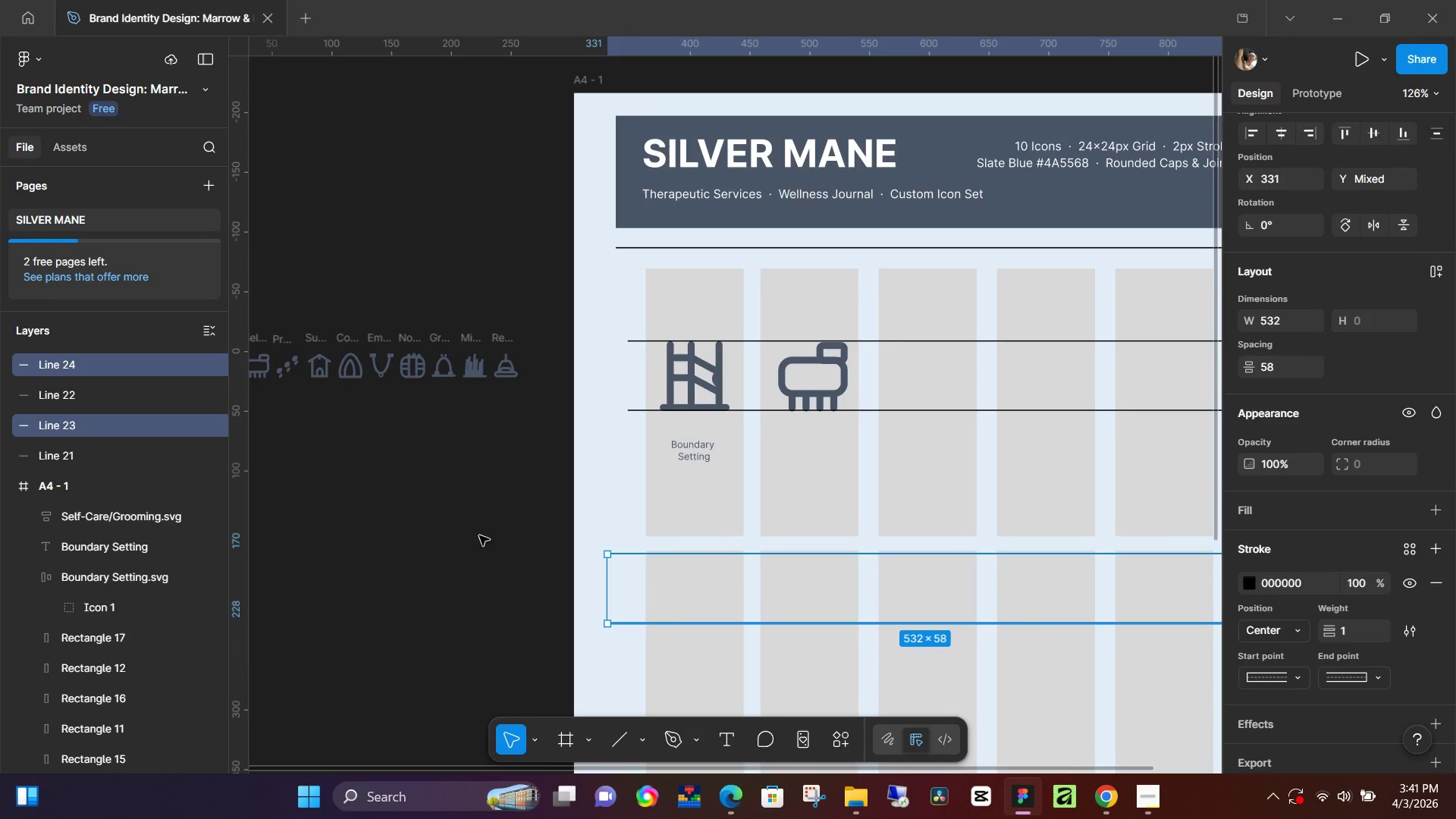 
hold_key(key=AltLeft, duration=1.5)
 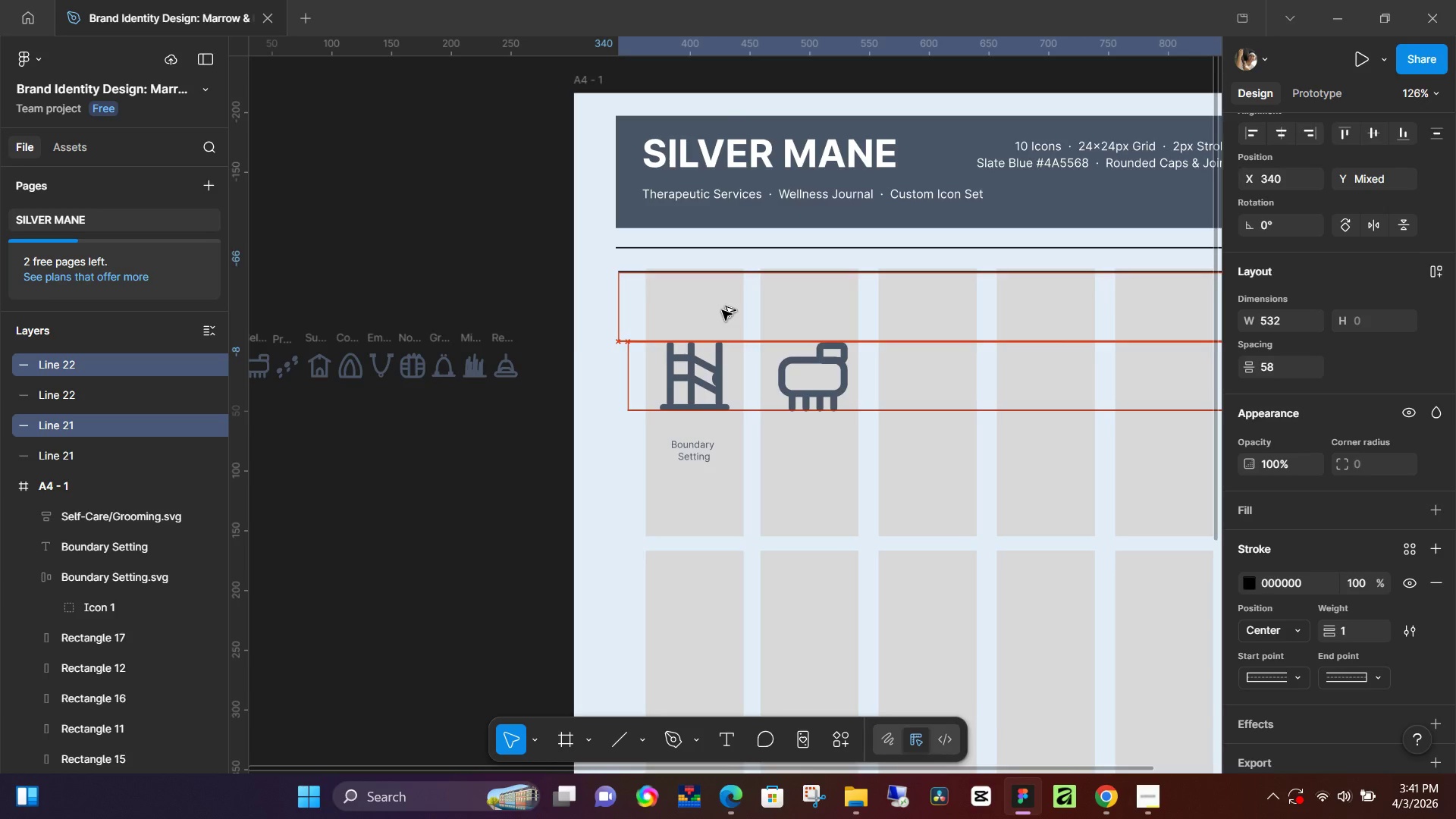 
hold_key(key=AltLeft, duration=1.5)
 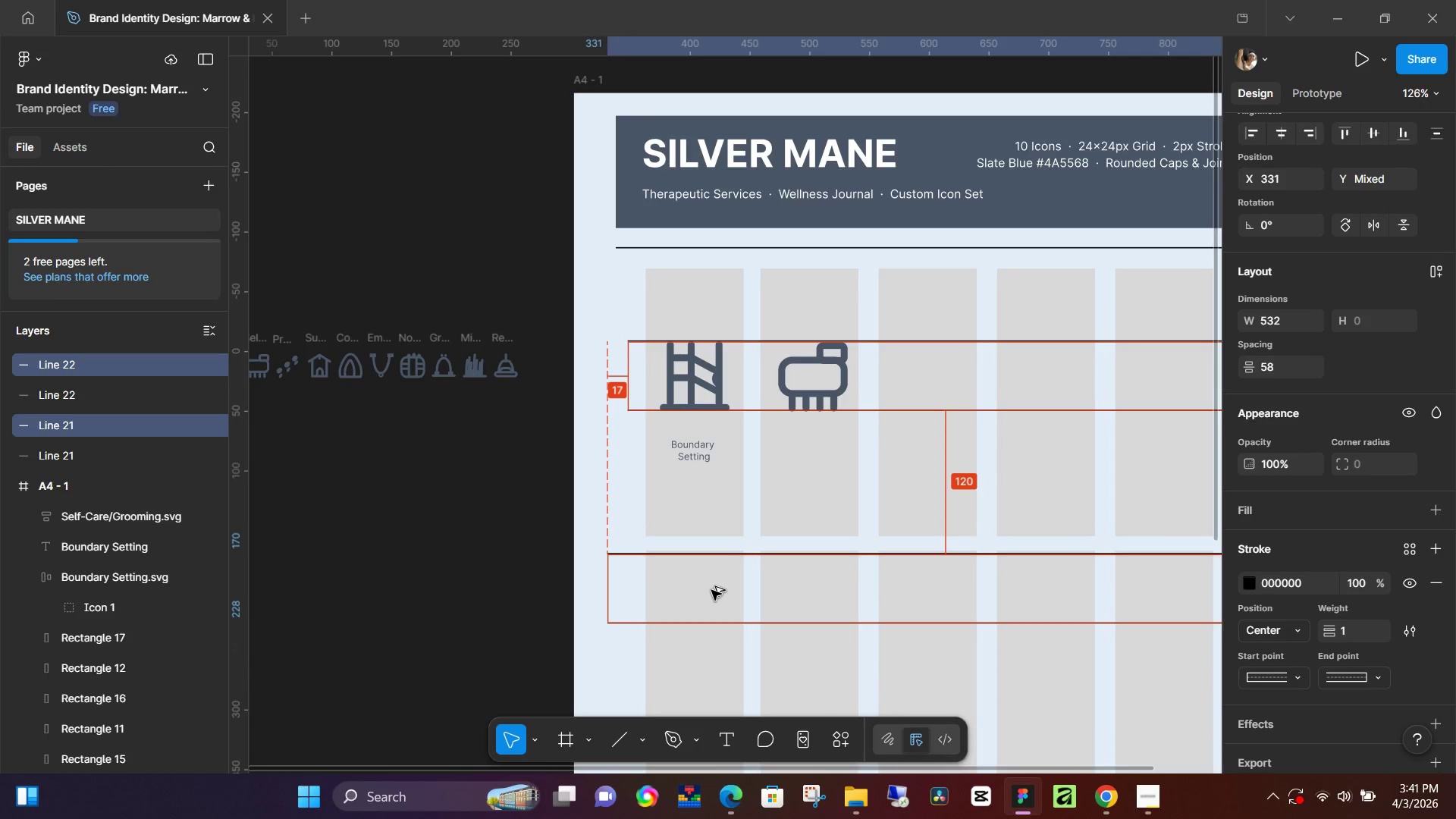 
hold_key(key=AltLeft, duration=0.86)
 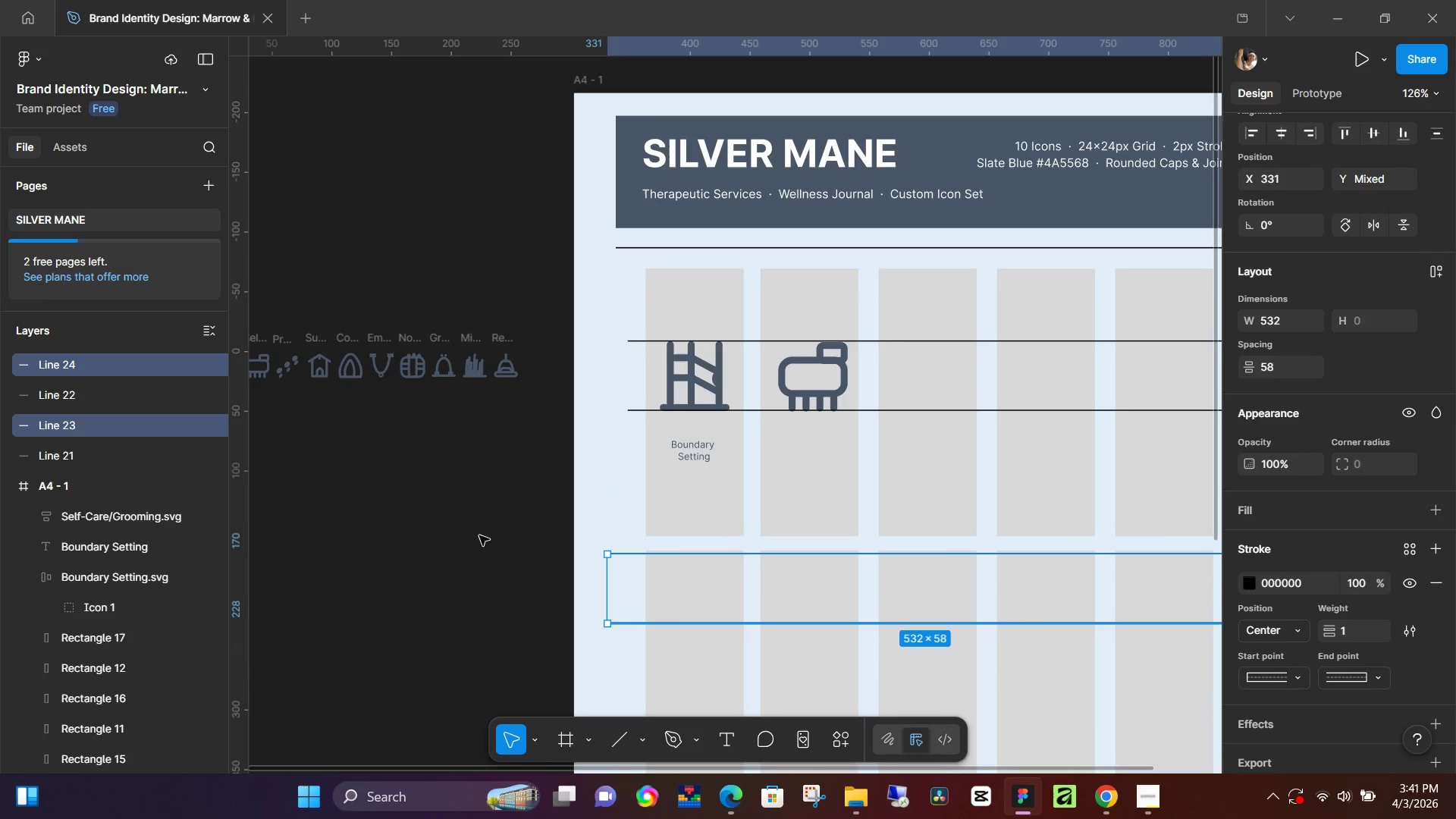 
hold_key(key=AltLeft, duration=8.84)
left_click([463, 537])
 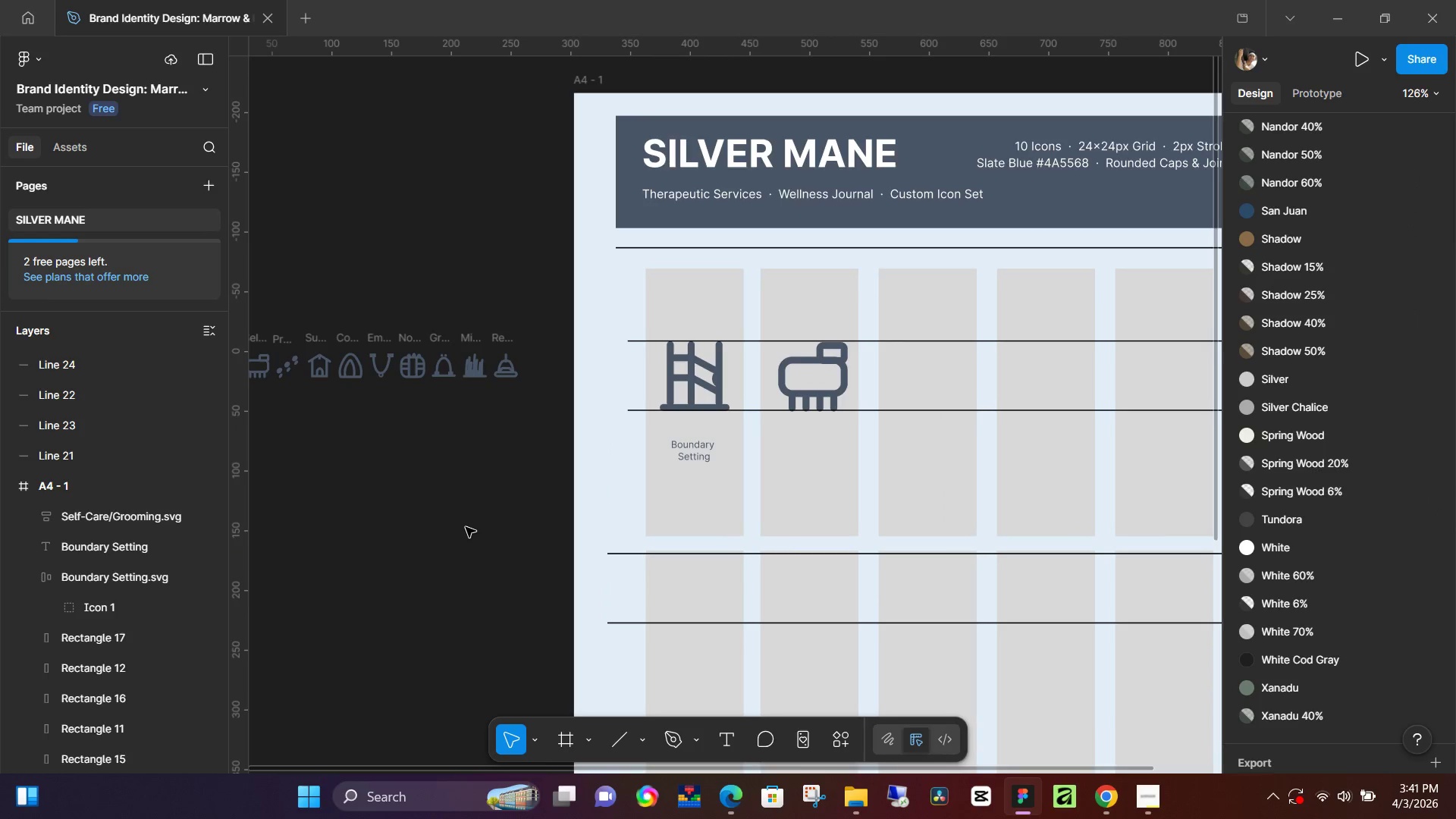 
scroll: coordinate [564, 467], scroll_direction: down, amount: 7.0
 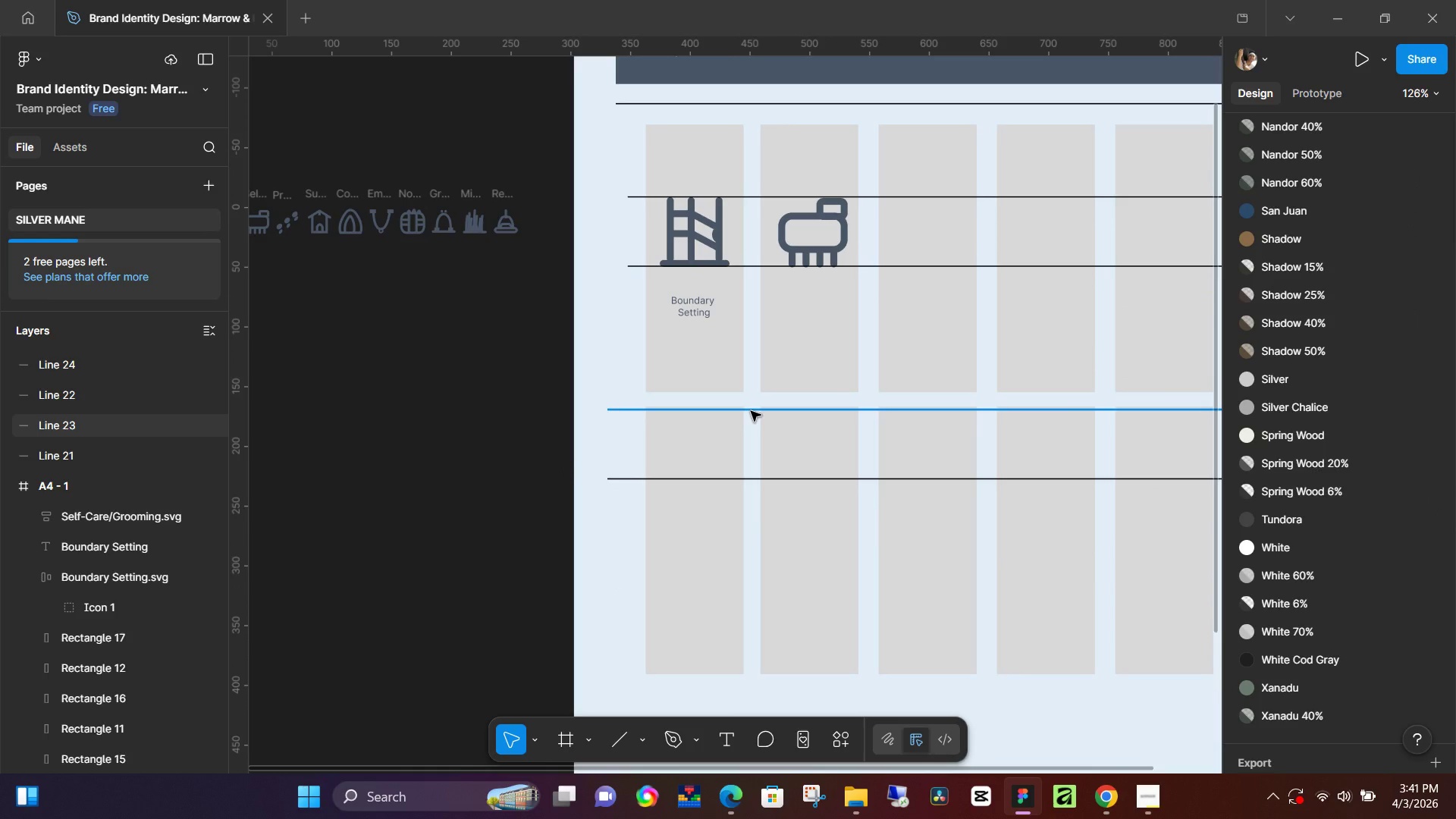 
left_click([751, 411])
 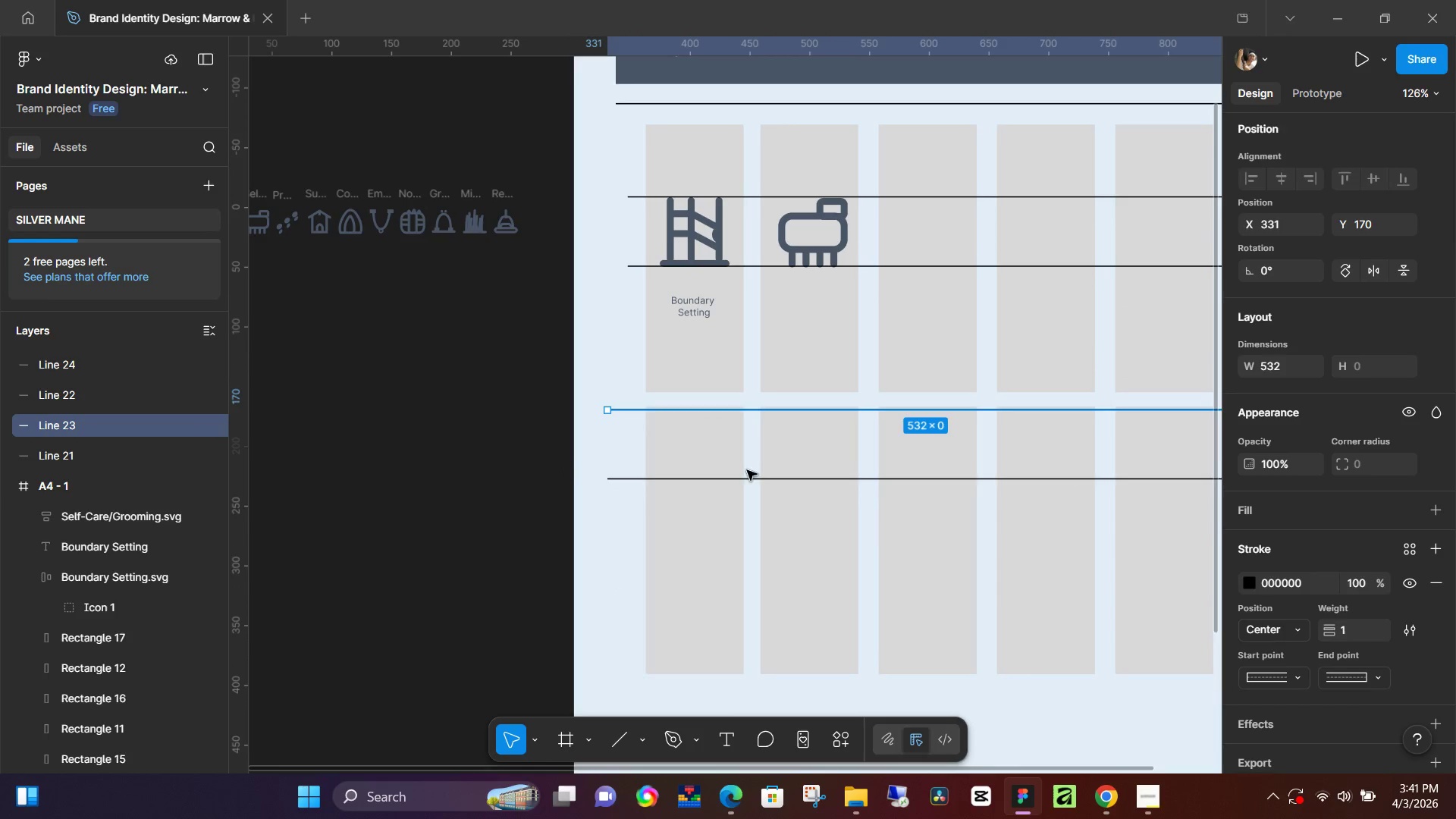 
hold_key(key=ShiftLeft, duration=0.72)
left_click([748, 480])
 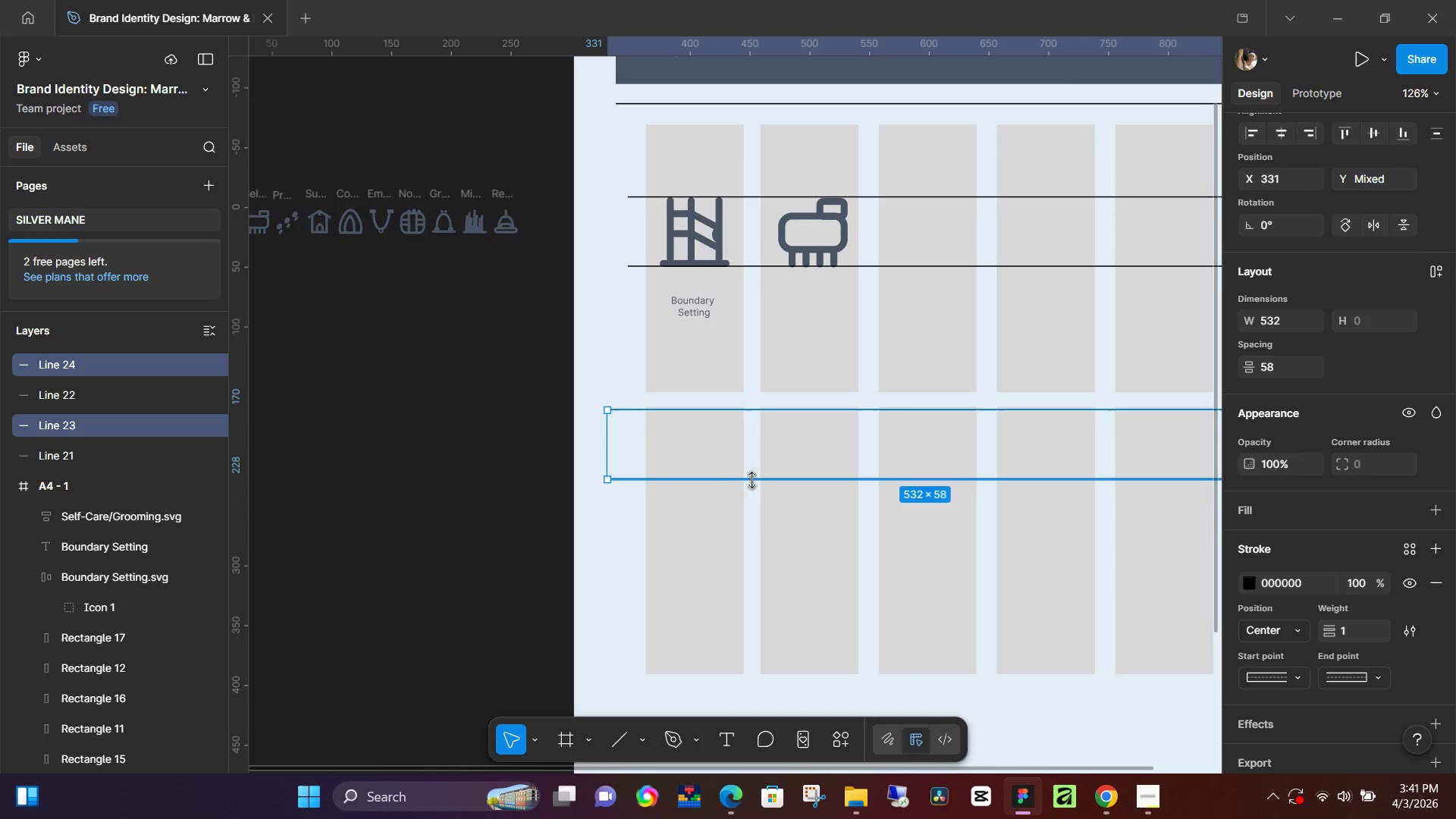 
hold_key(key=AltLeft, duration=1.52)
left_click([749, 445])
 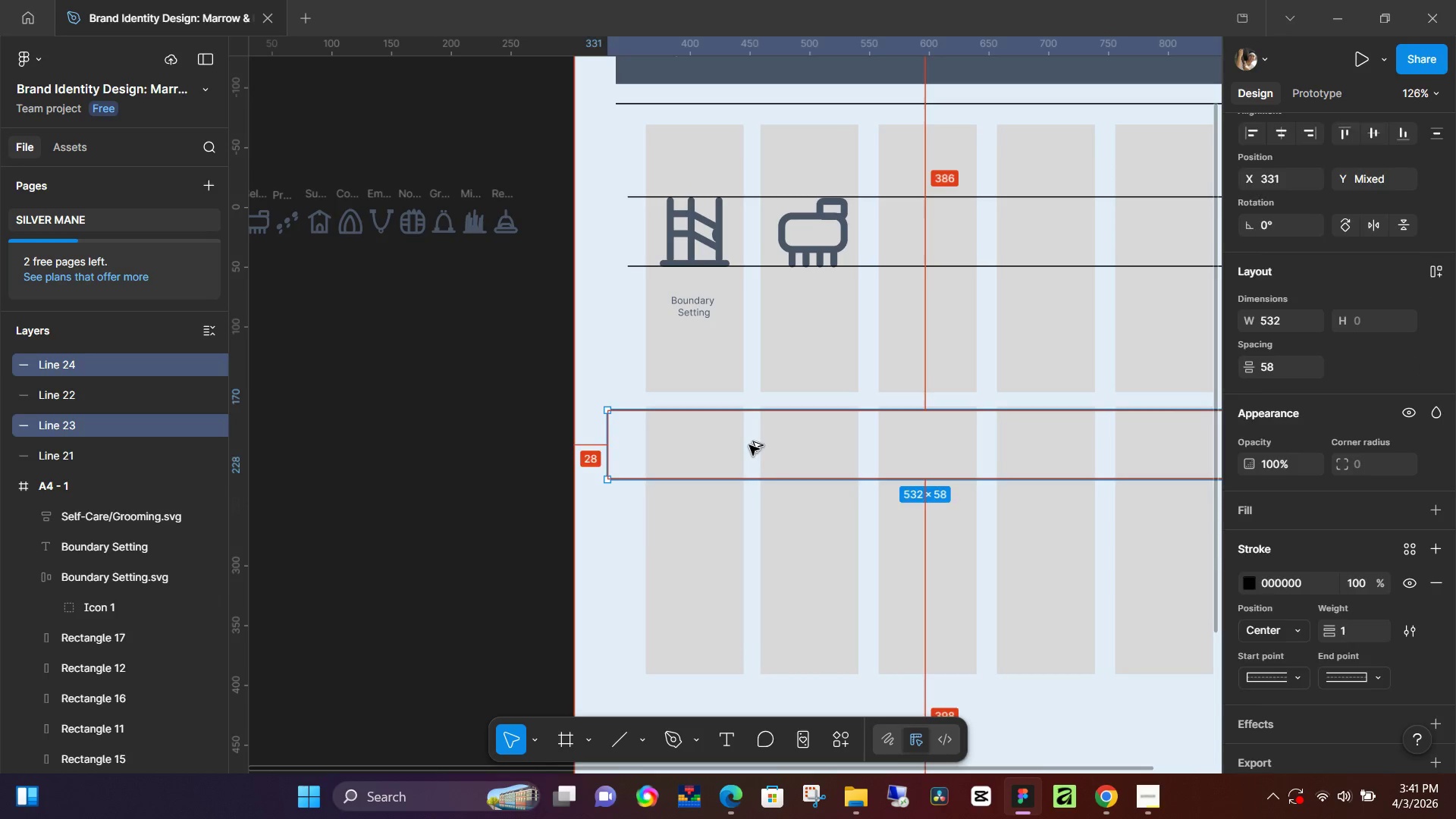 
hold_key(key=AltLeft, duration=0.34)
 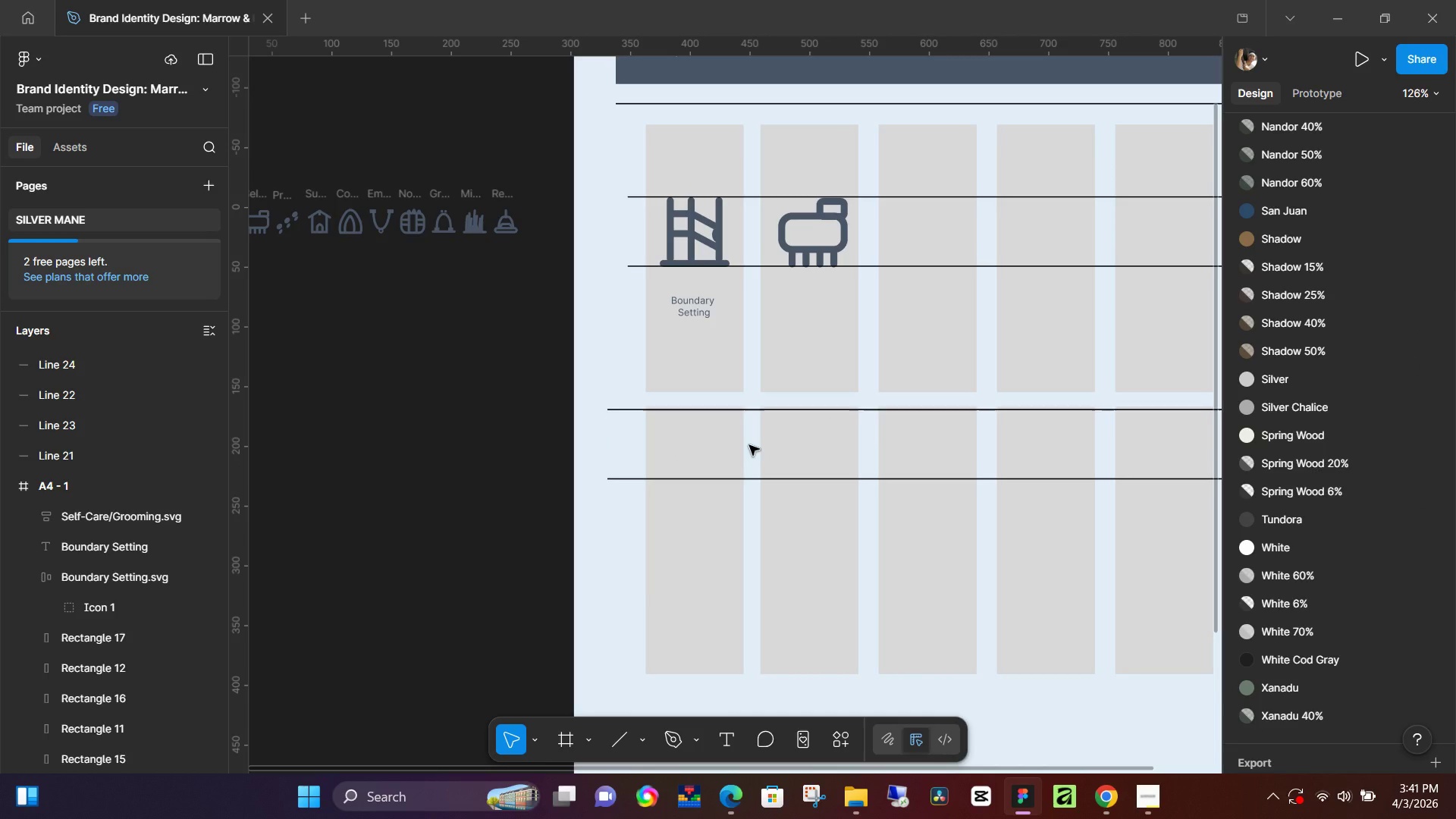 
hold_key(key=AltLeft, duration=0.97)
left_click_drag(start_coordinate=[749, 445], to_coordinate=[761, 536])
 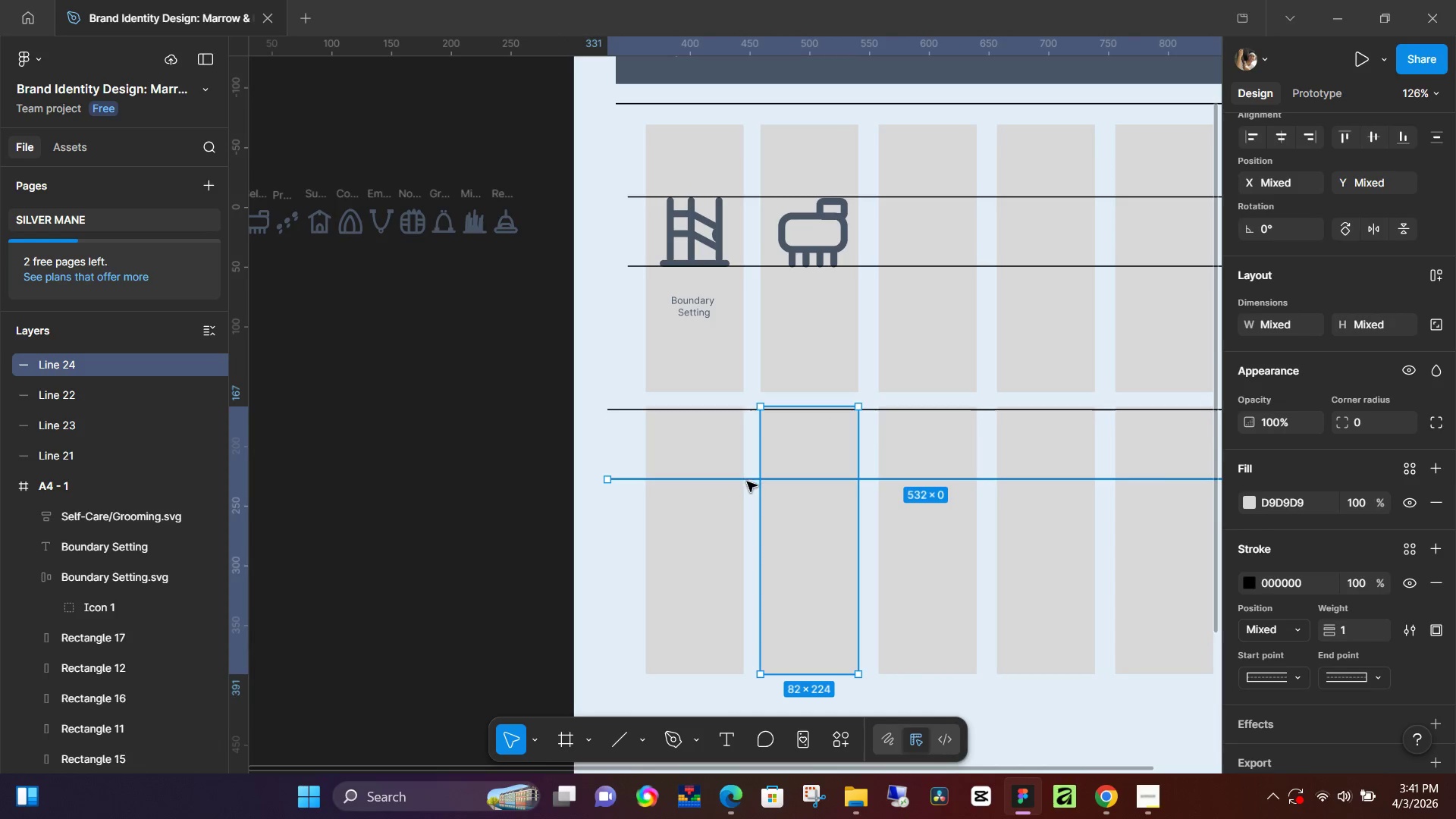 
left_click([747, 482])
 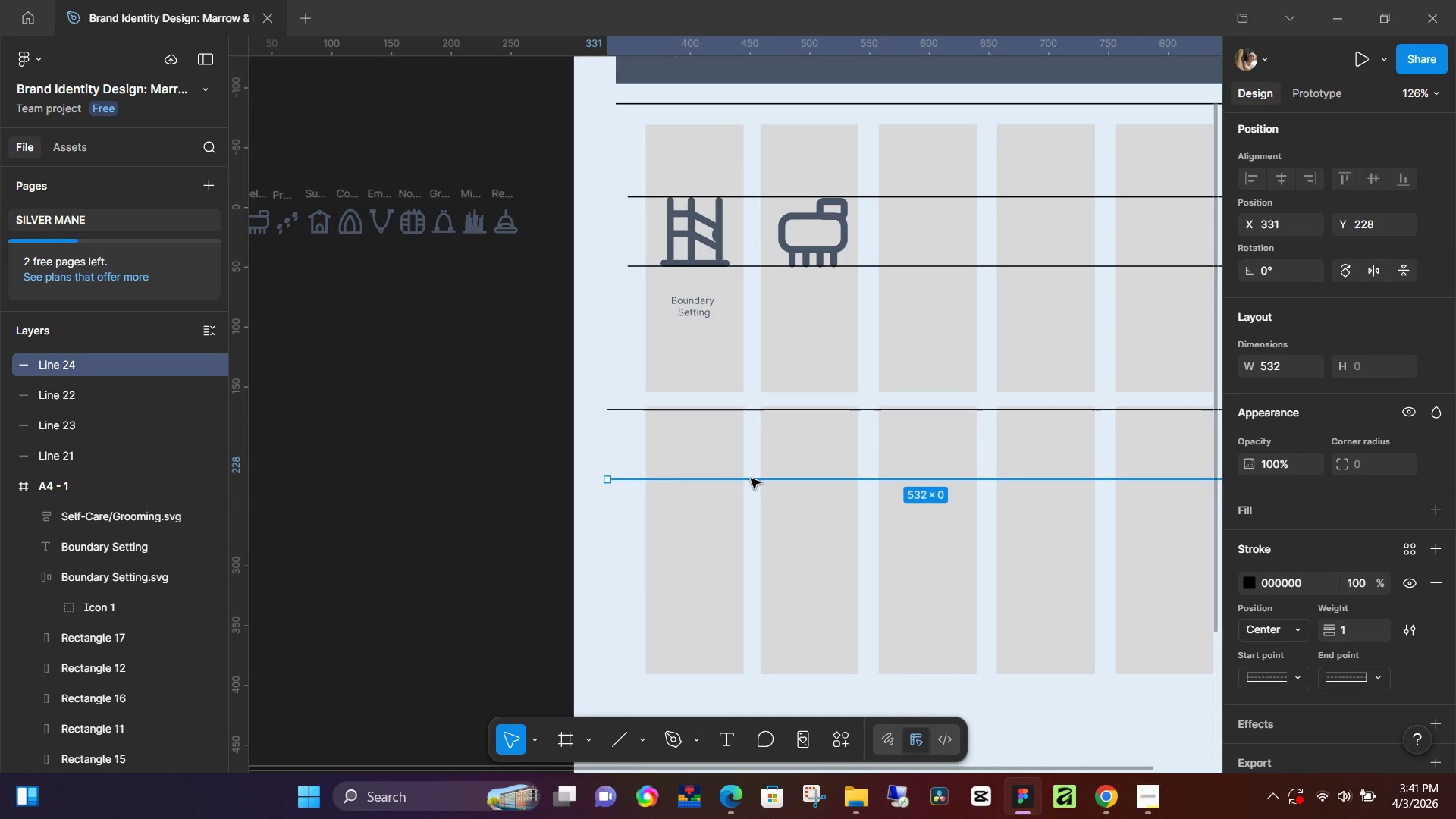 
hold_key(key=AltLeft, duration=1.51)
left_click_drag(start_coordinate=[751, 479], to_coordinate=[748, 544])
 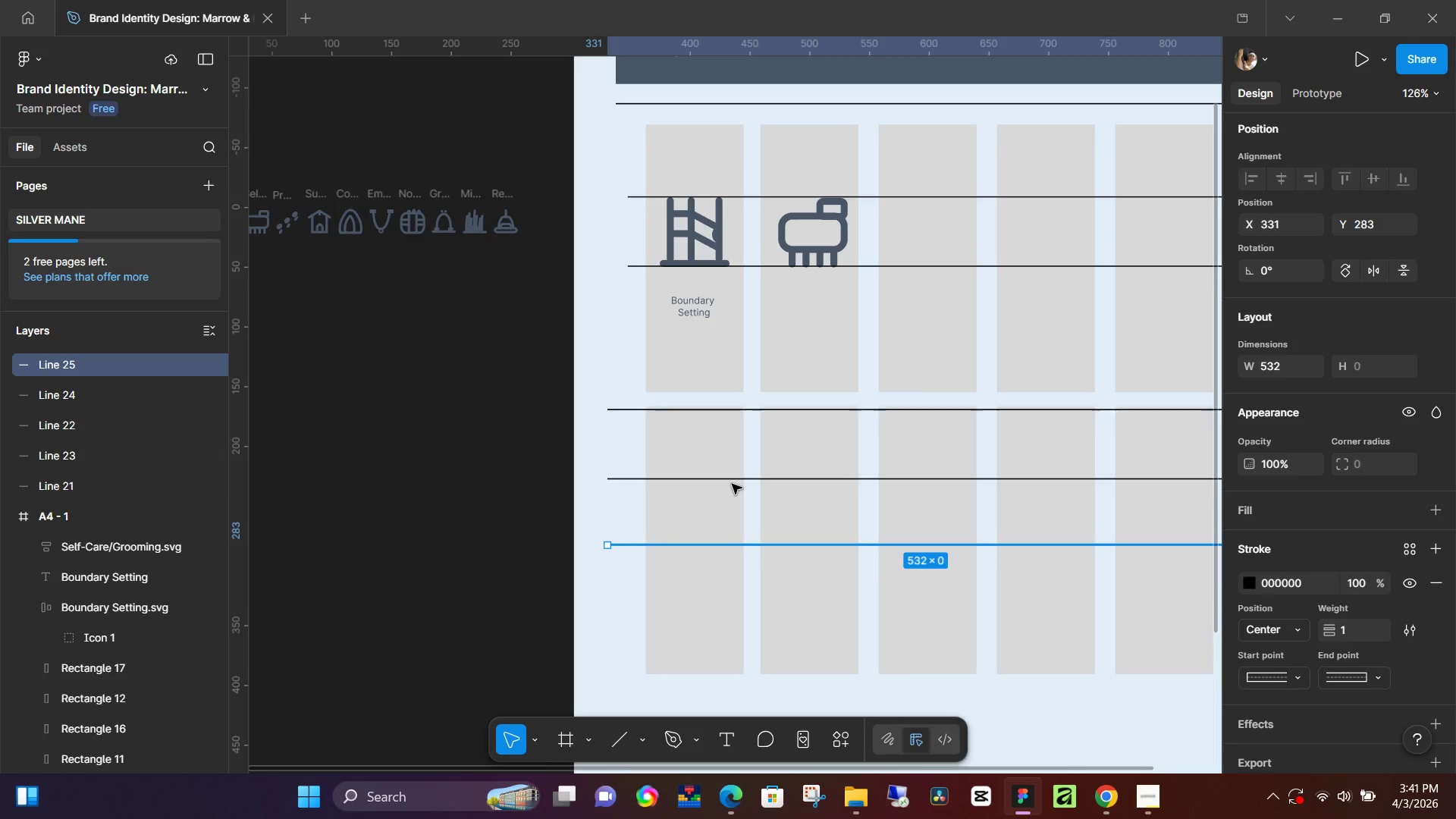 
hold_key(key=AltLeft, duration=1.5)
 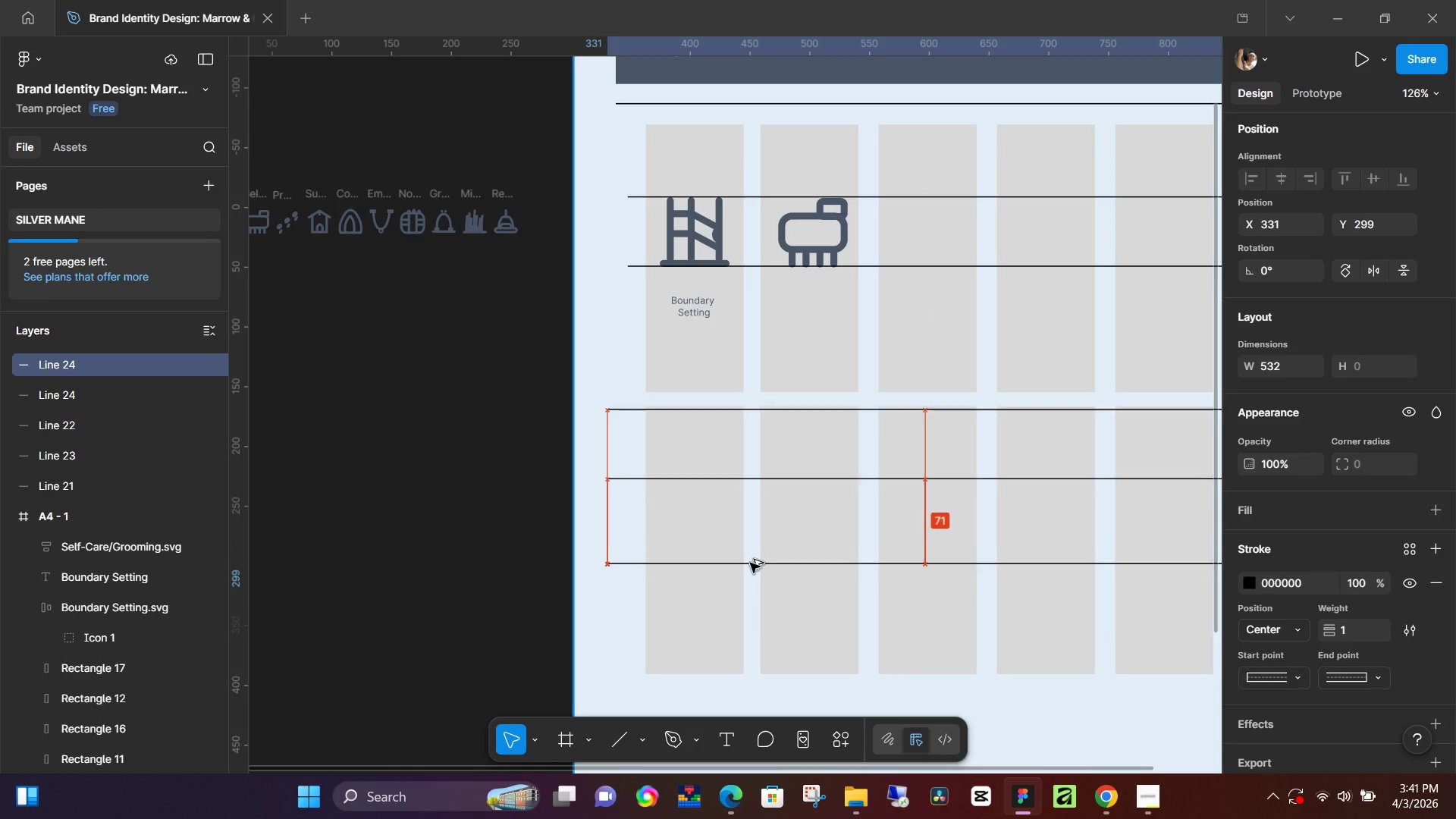 
hold_key(key=AltLeft, duration=1.5)
 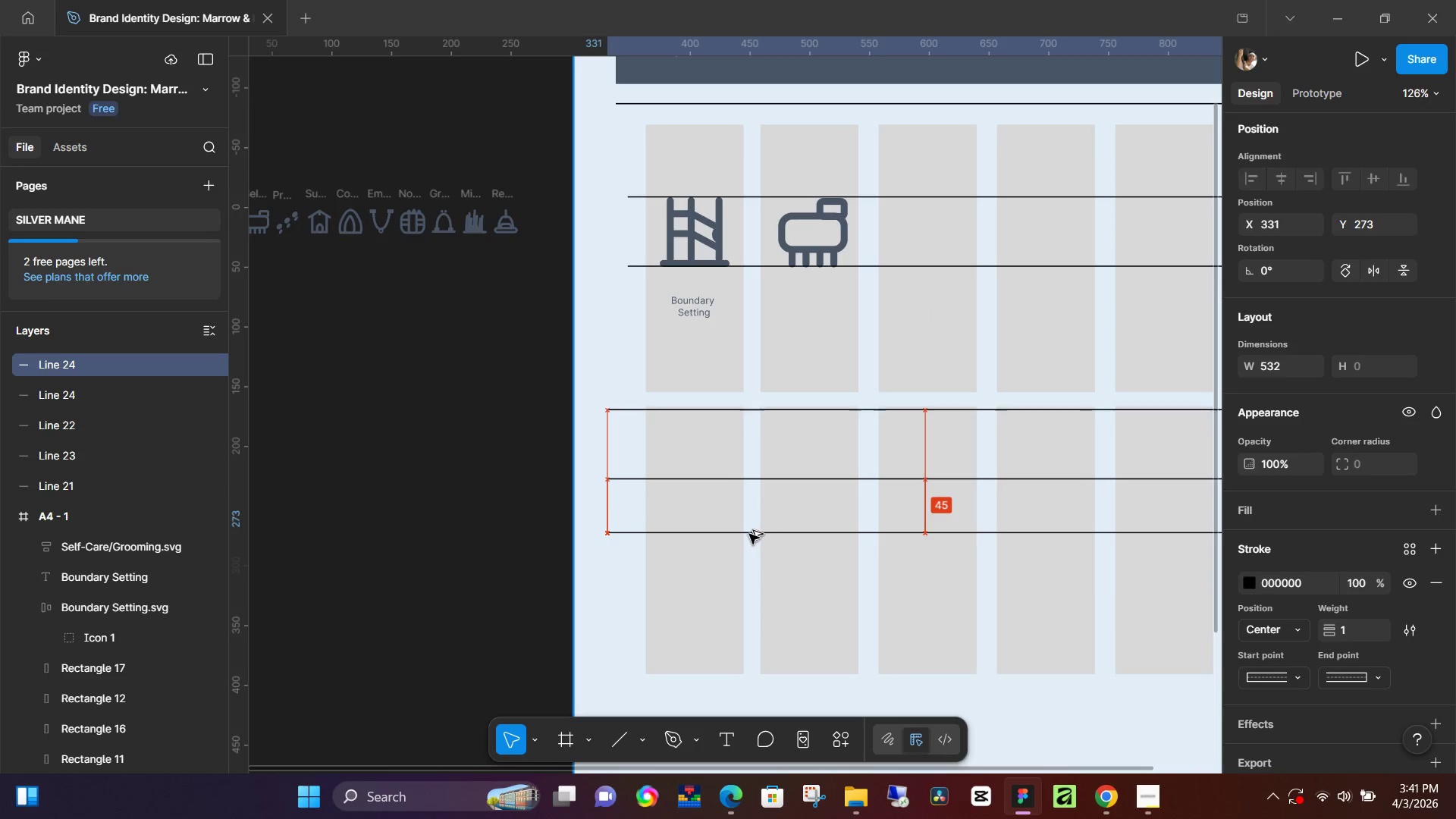 
hold_key(key=AltLeft, duration=1.34)
 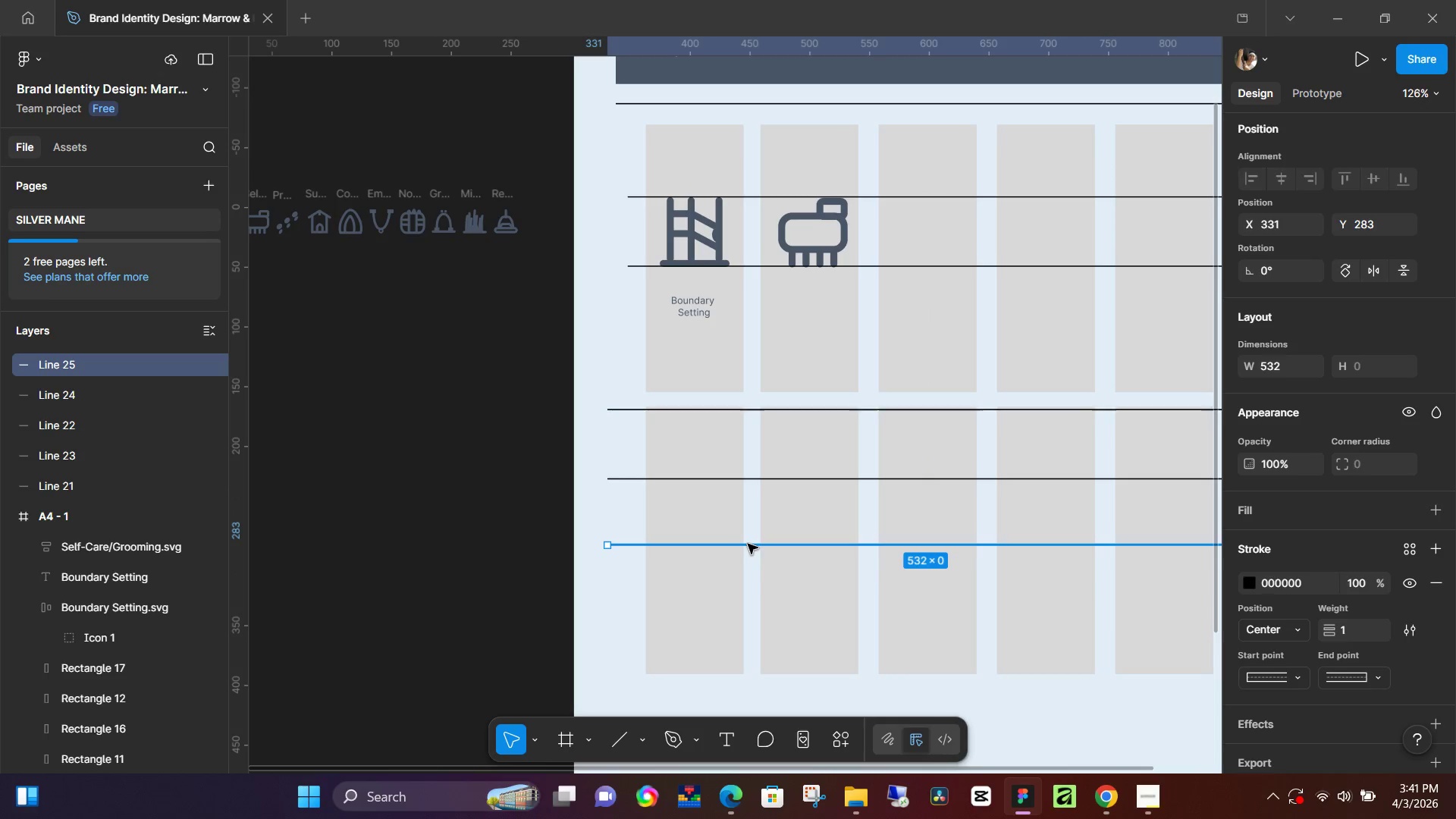 
key(Control+Z)
 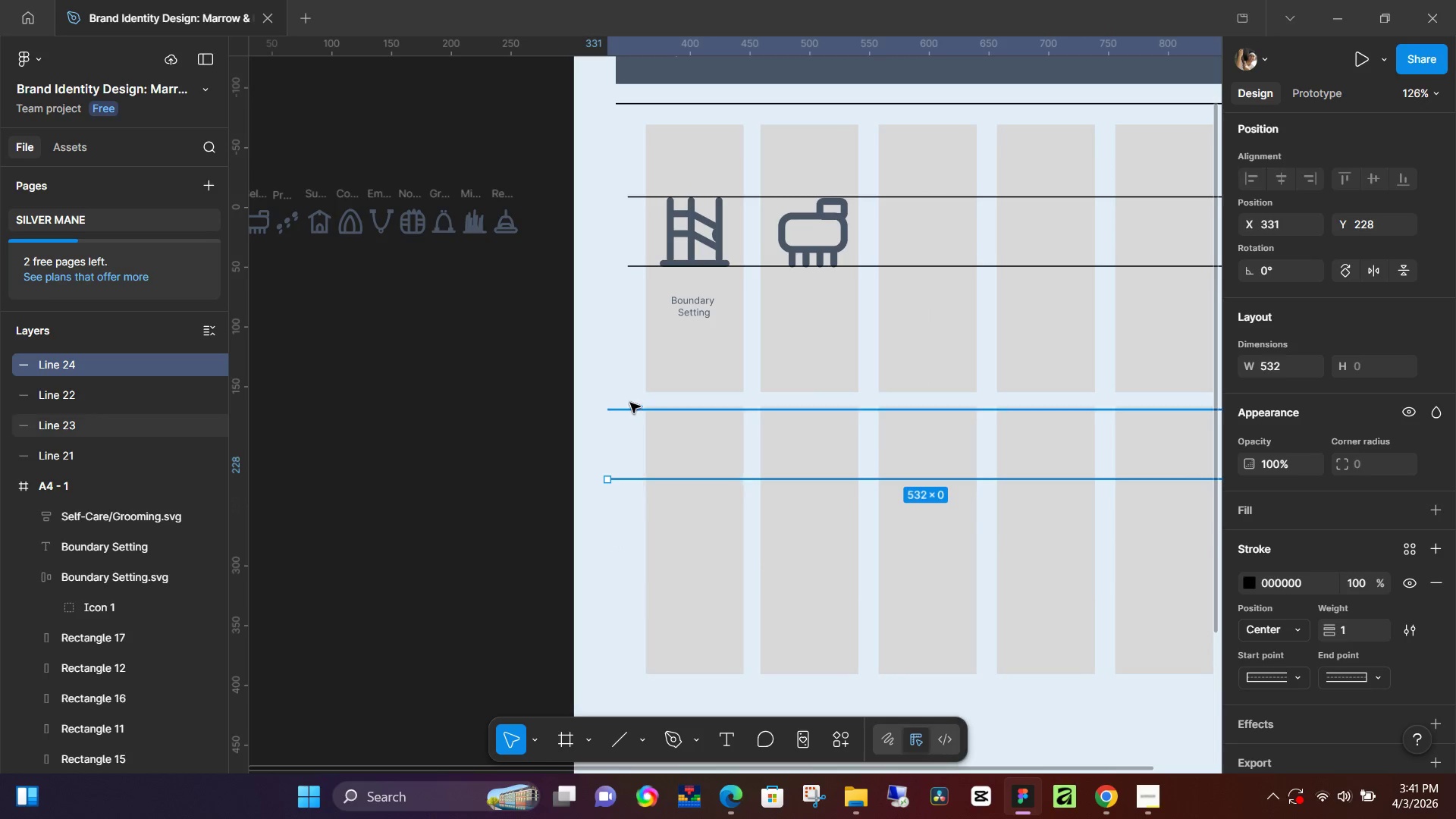 
left_click([629, 408])
 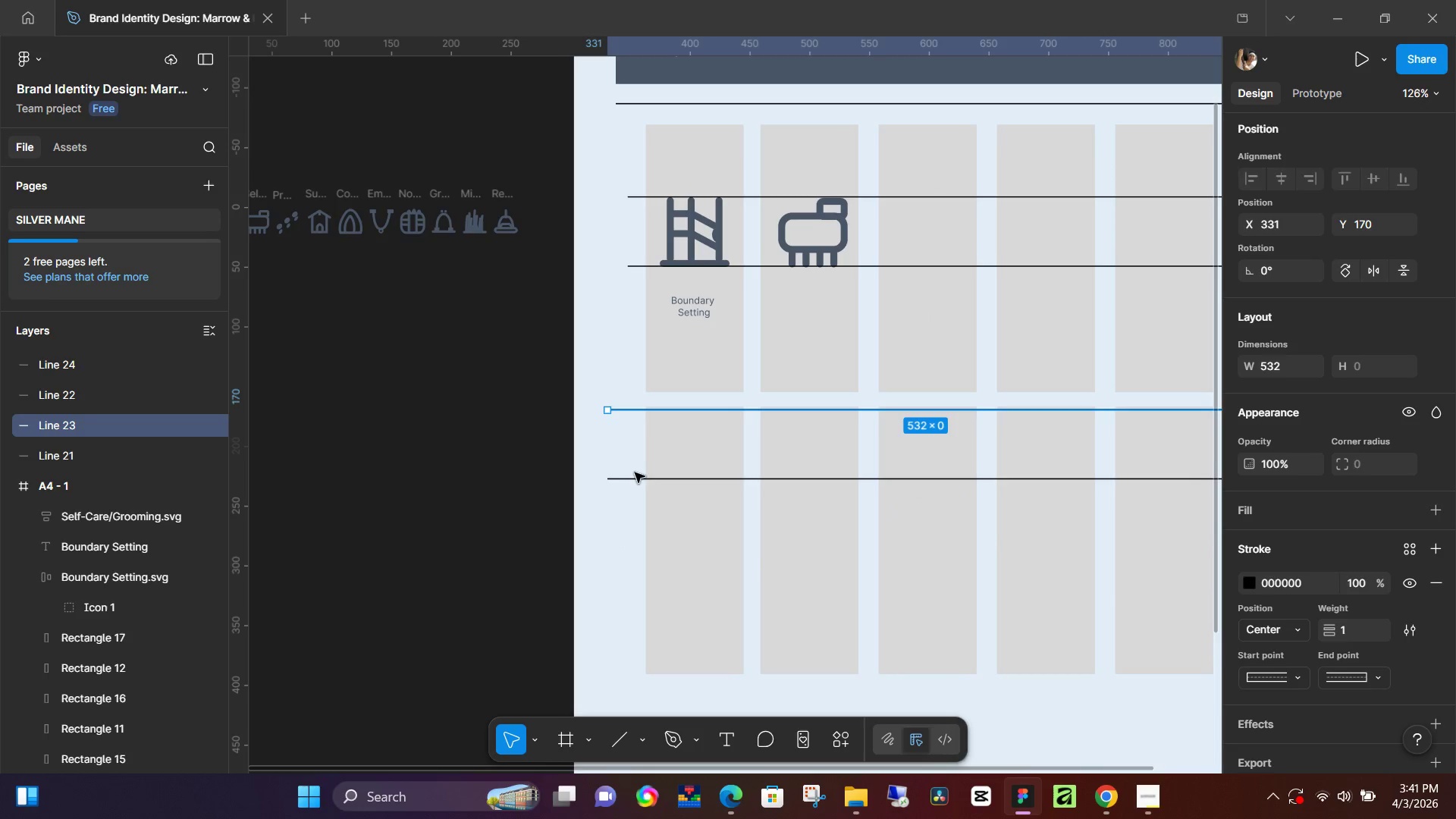 
hold_key(key=AltLeft, duration=1.47)
left_click([635, 479])
 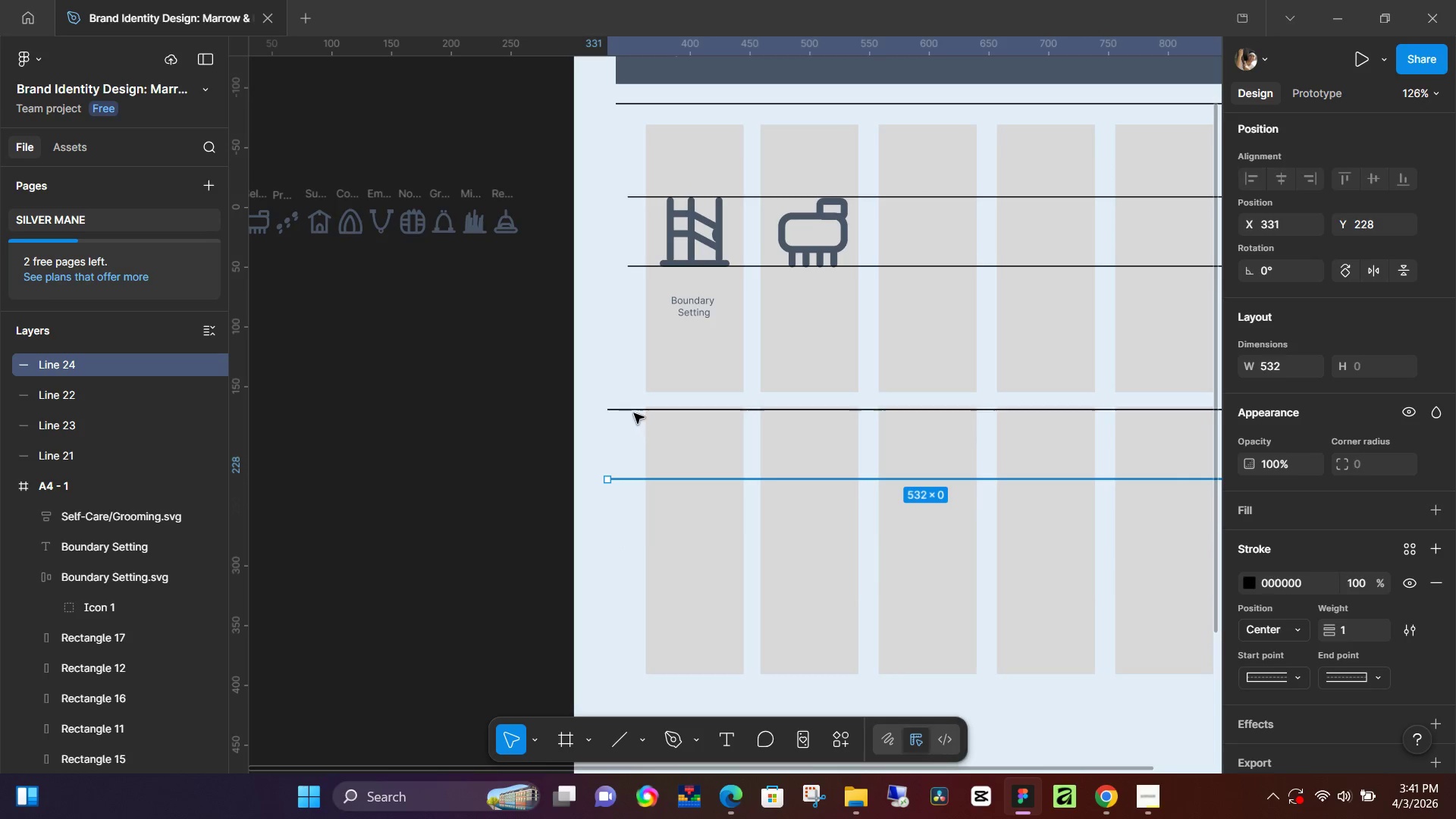 
key(Shift+ShiftLeft)
 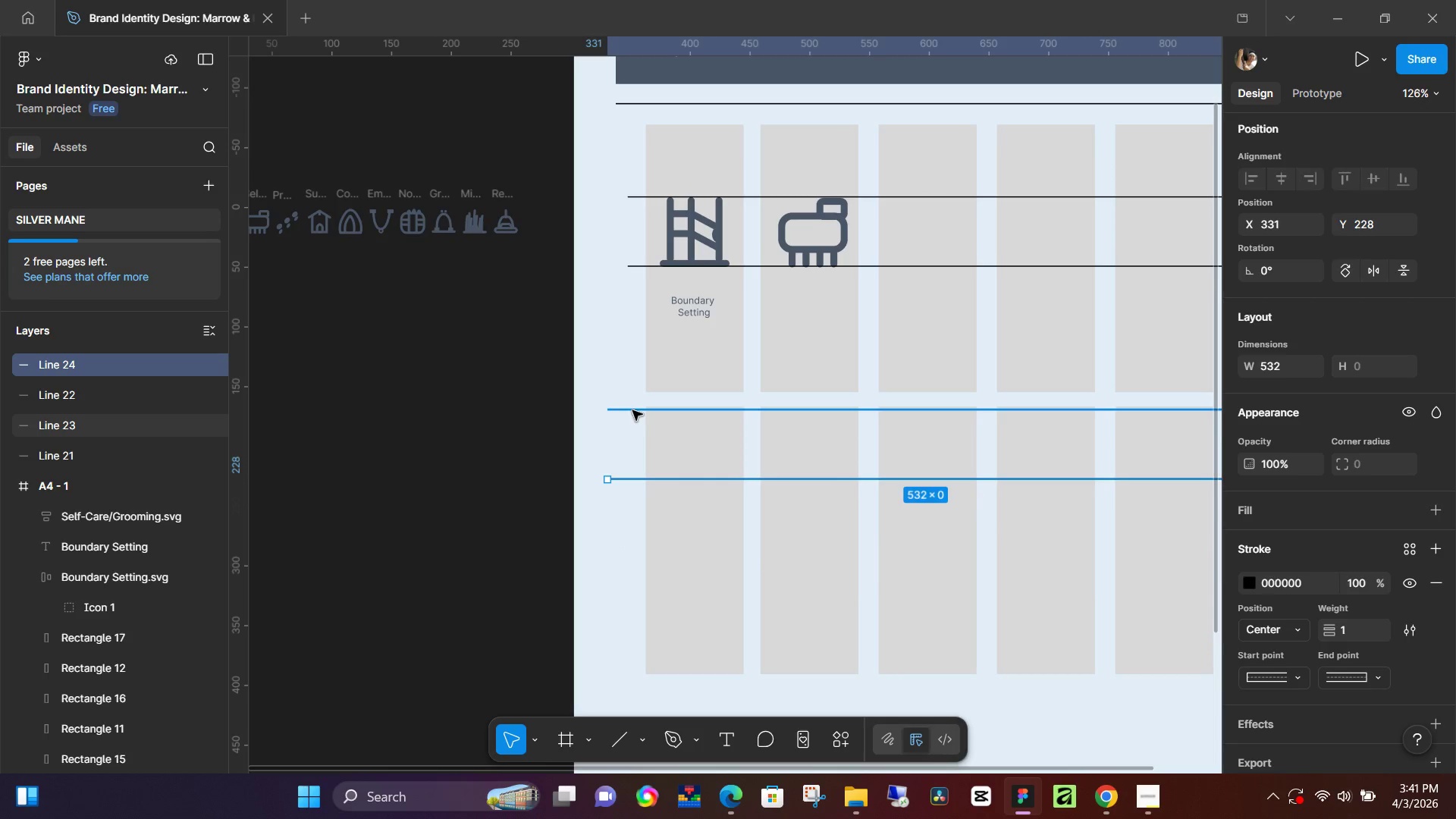 
left_click([632, 410])
 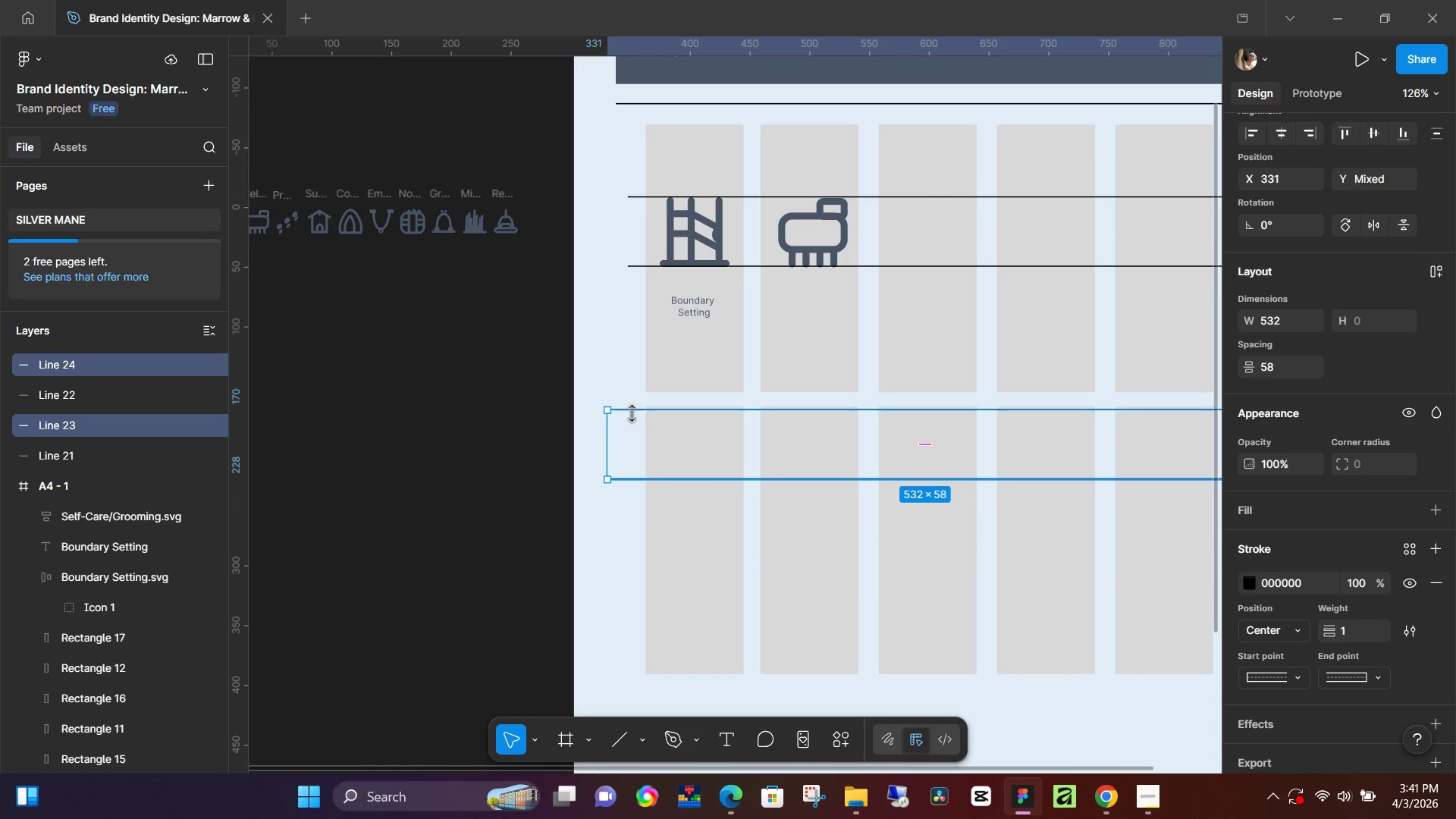 
hold_key(key=AltLeft, duration=1.5)
left_click_drag(start_coordinate=[635, 427], to_coordinate=[635, 495])
 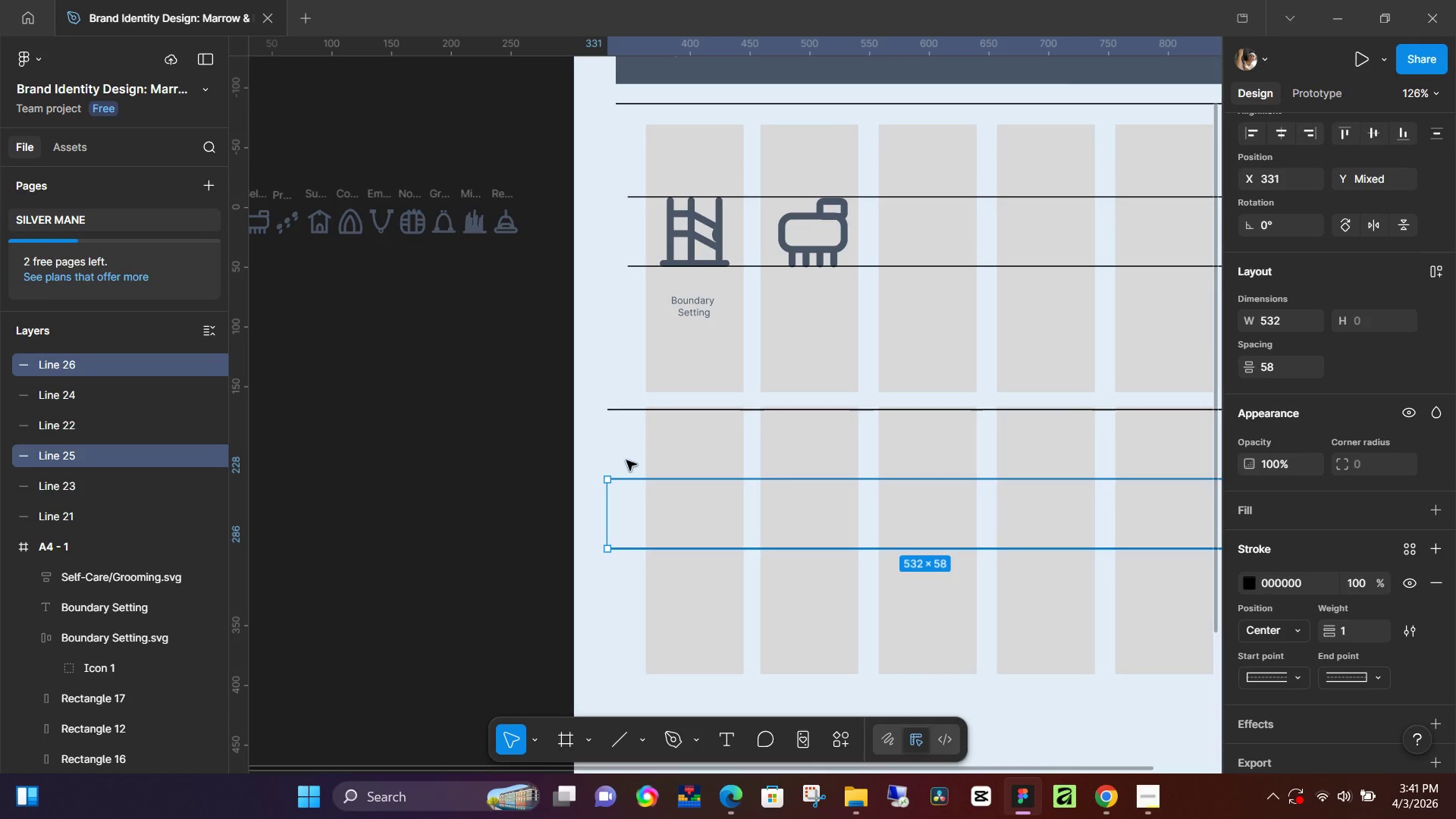 
hold_key(key=AltLeft, duration=0.44)
 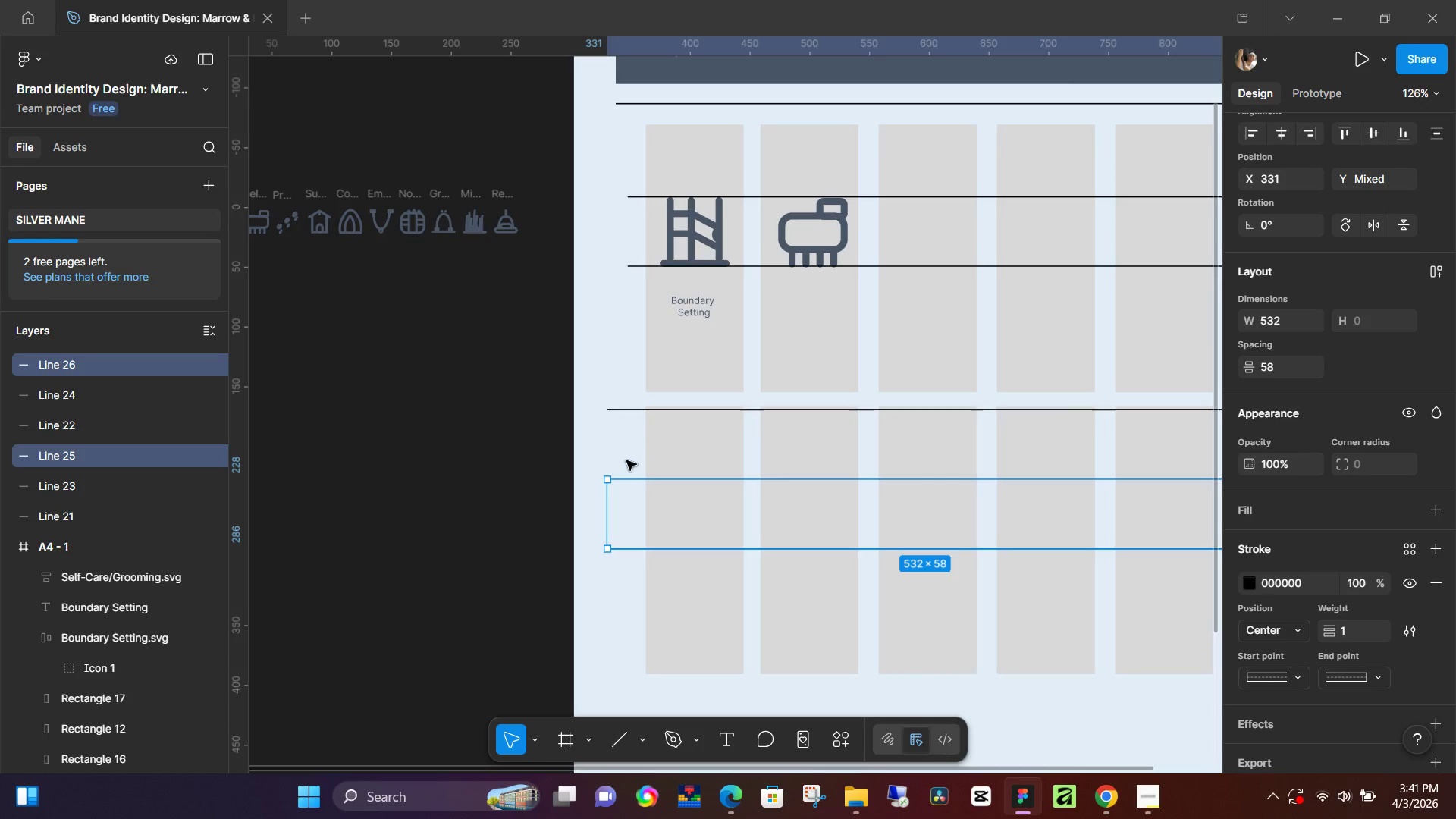 
hold_key(key=AltLeft, duration=17.23)
left_click([626, 408])
 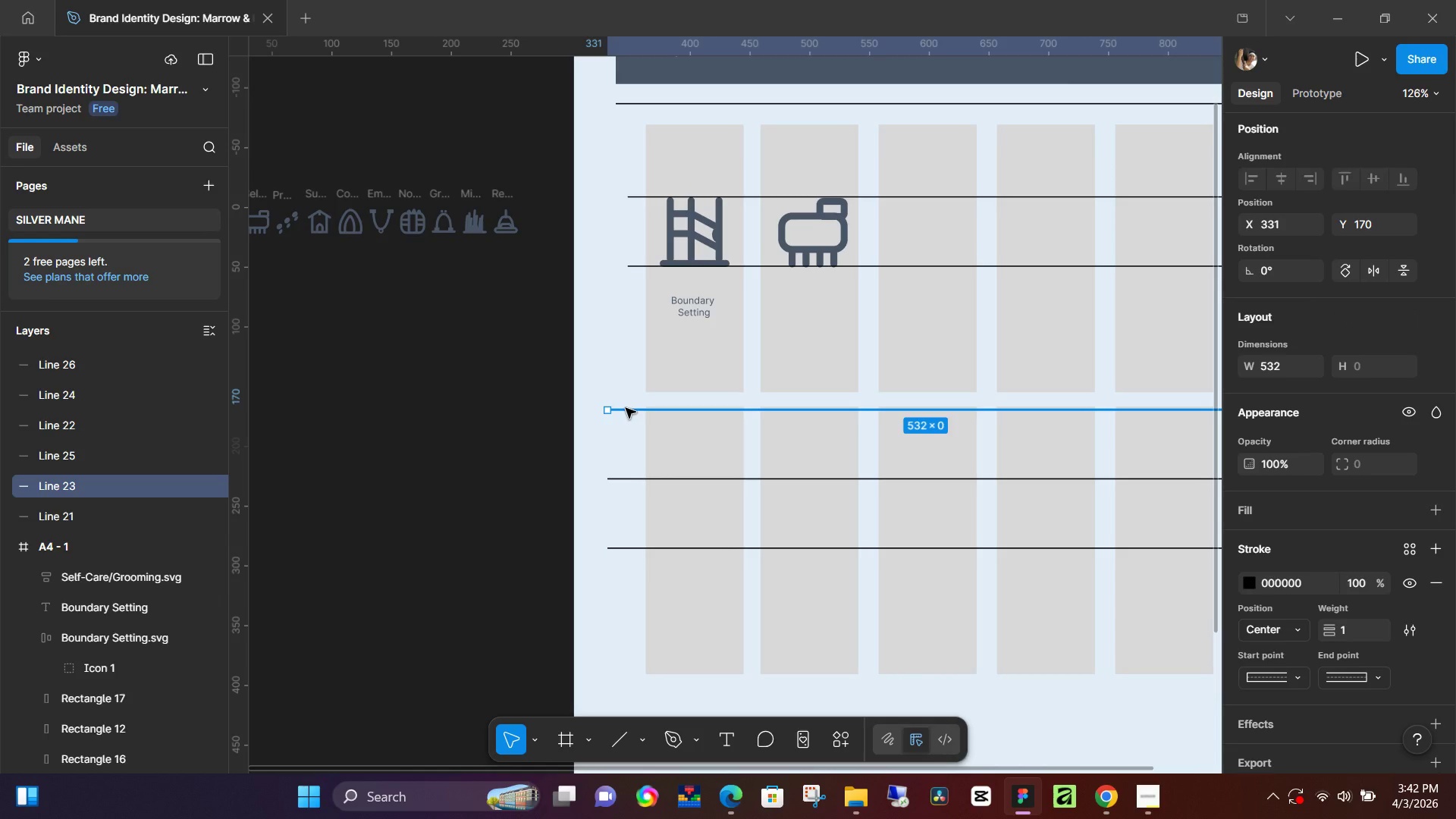 
key(Backspace)
 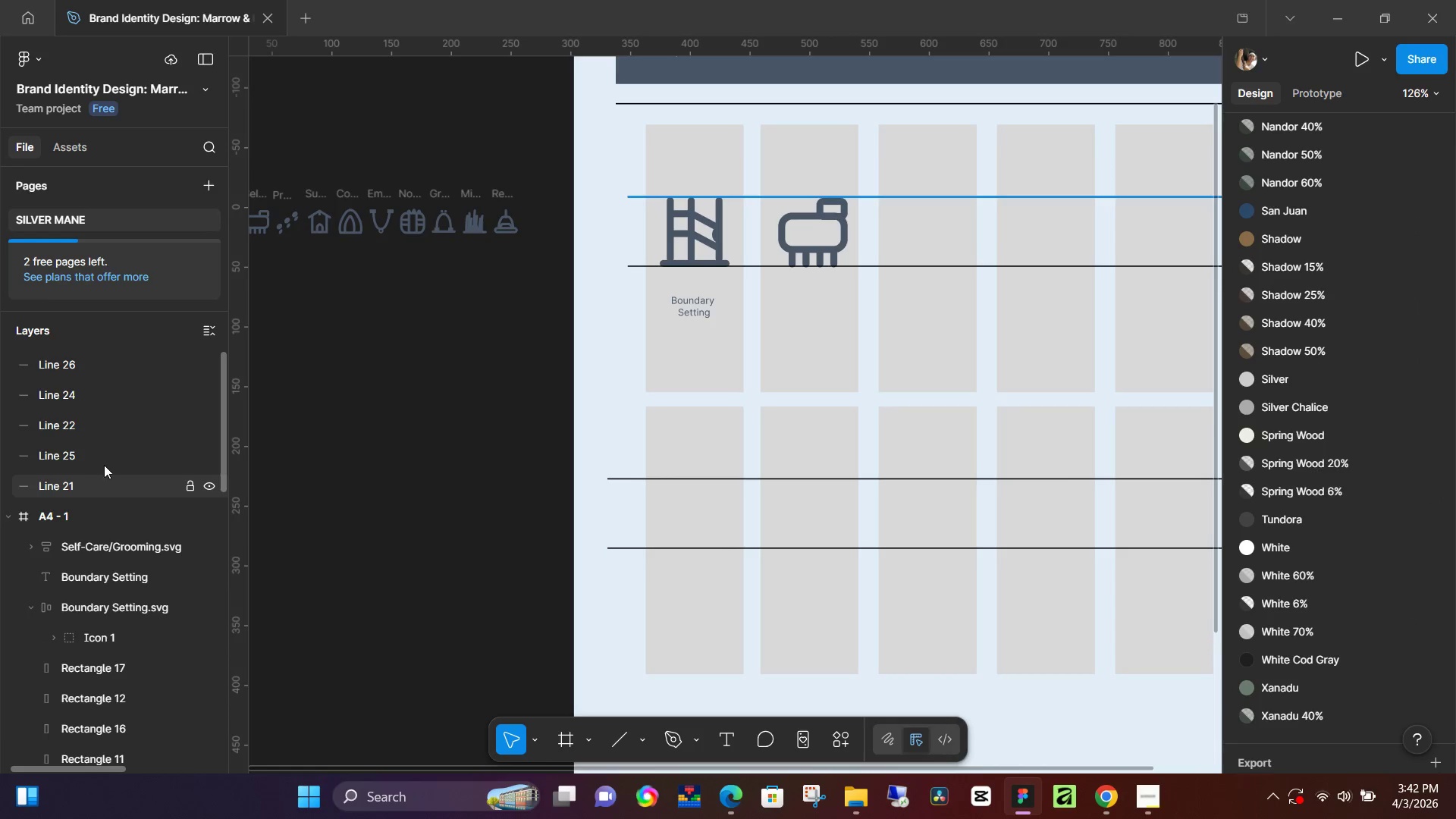 
left_click([103, 456])
 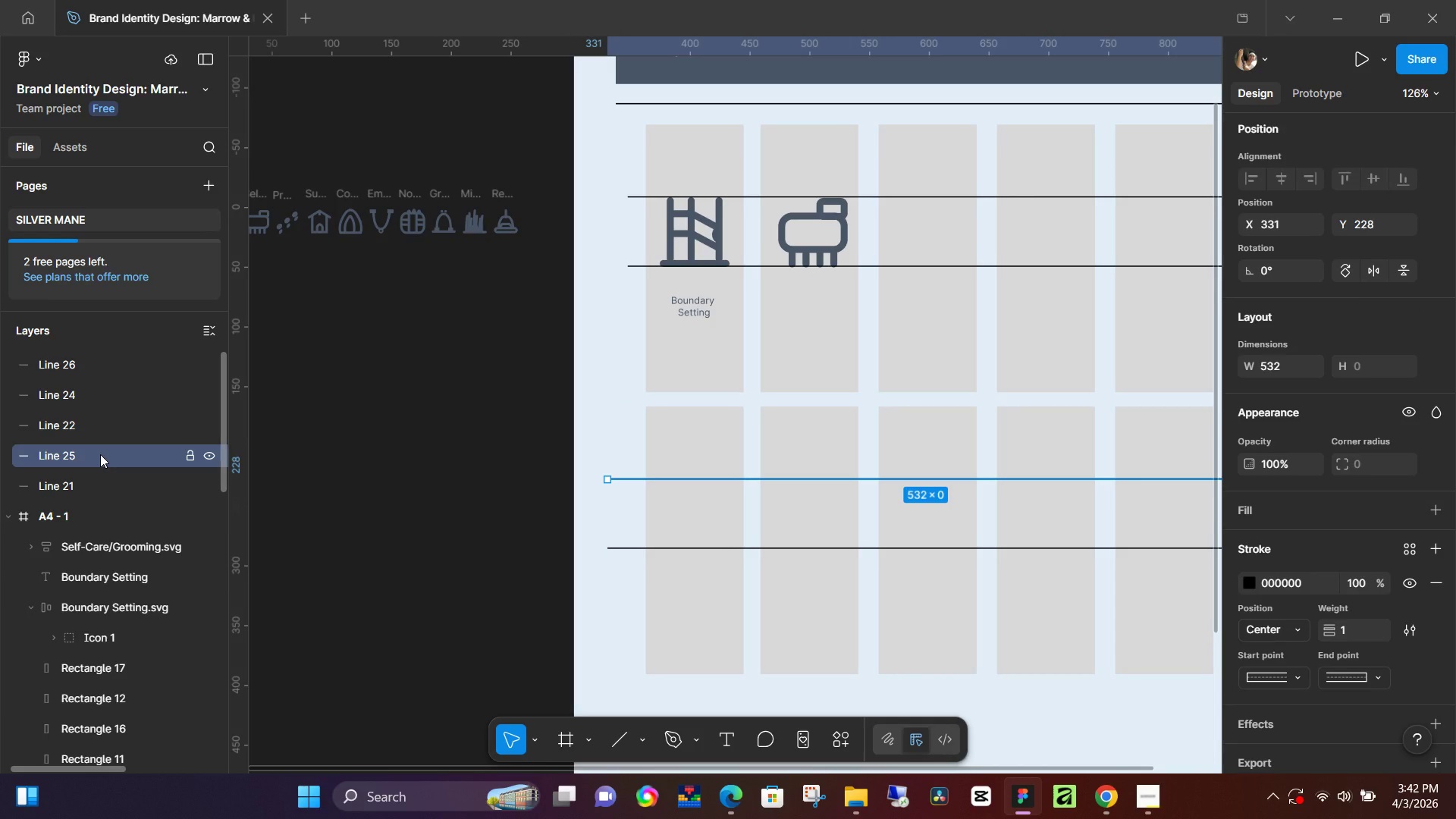 
key(Backspace)
 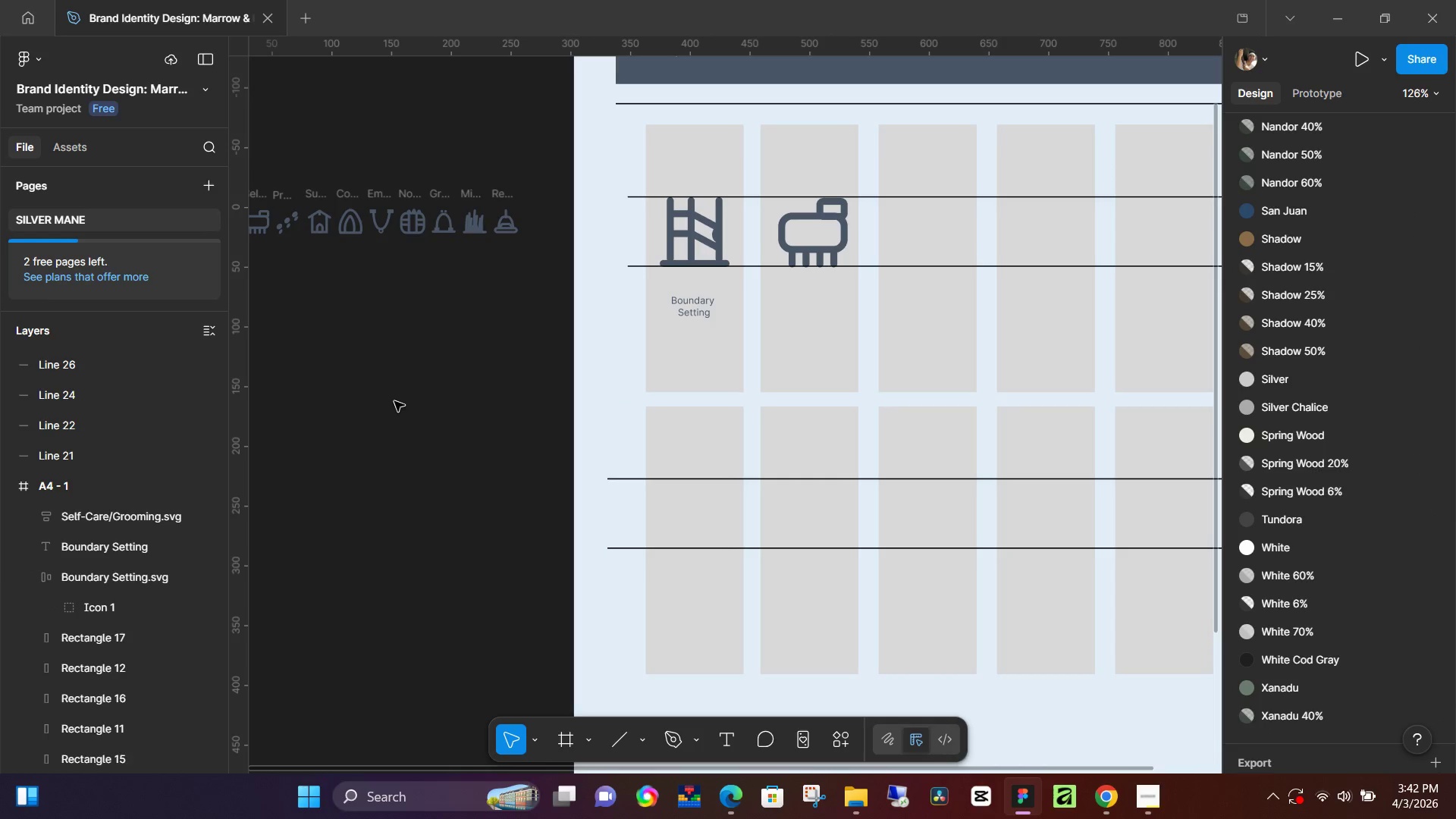 
left_click([394, 401])
 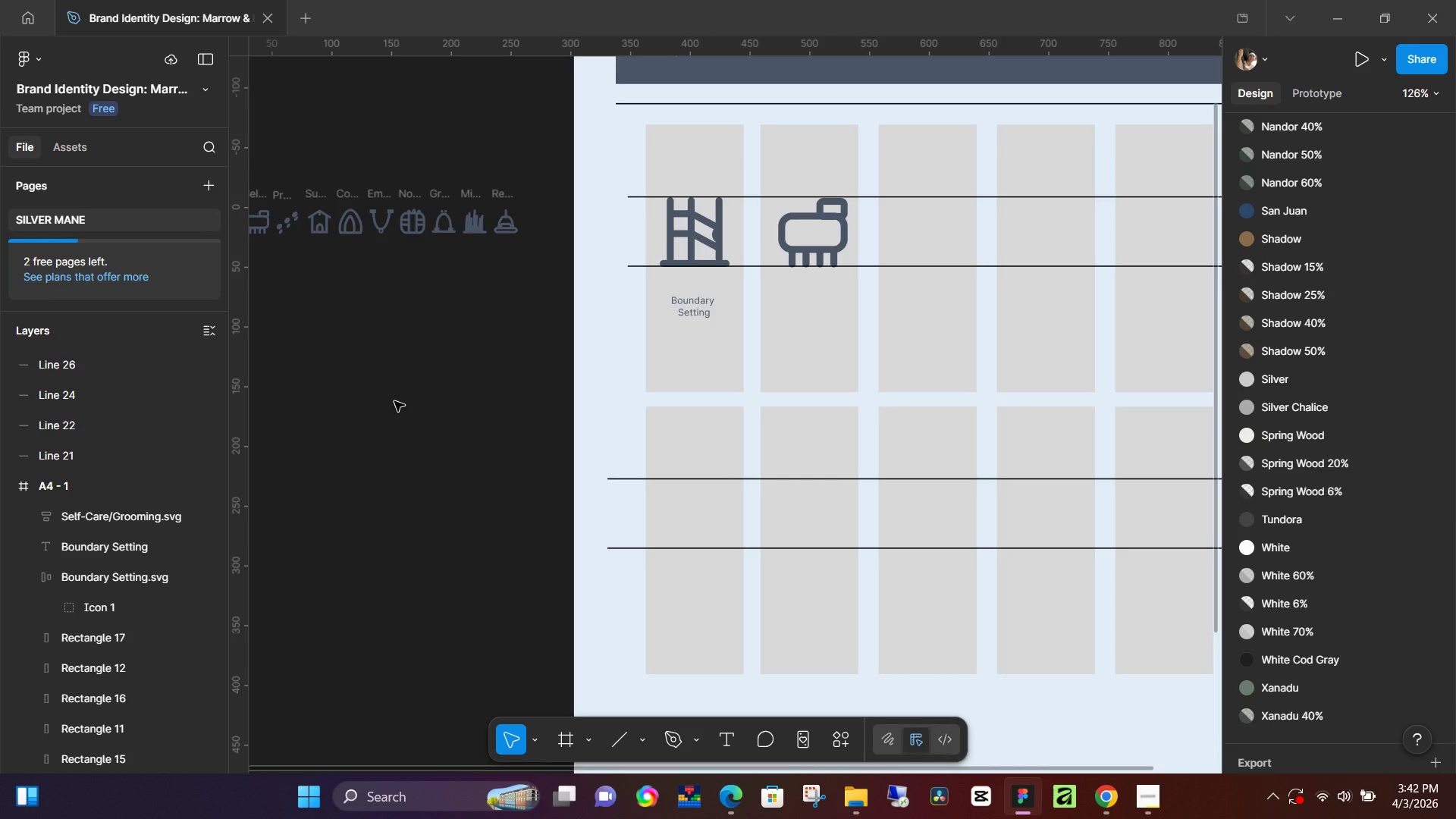 
left_click([394, 403])
 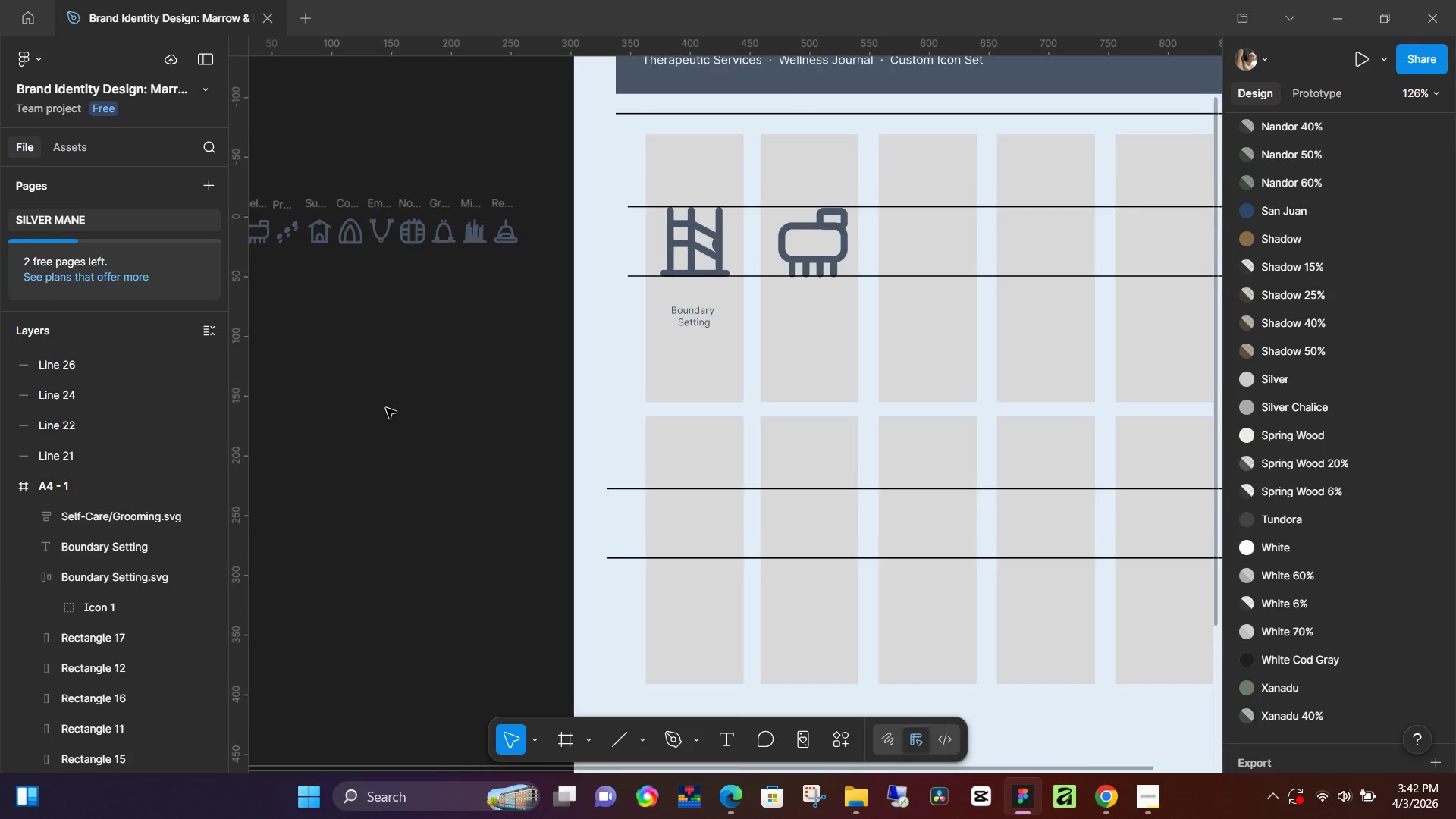 
scroll: coordinate [386, 408], scroll_direction: up, amount: 3.0
 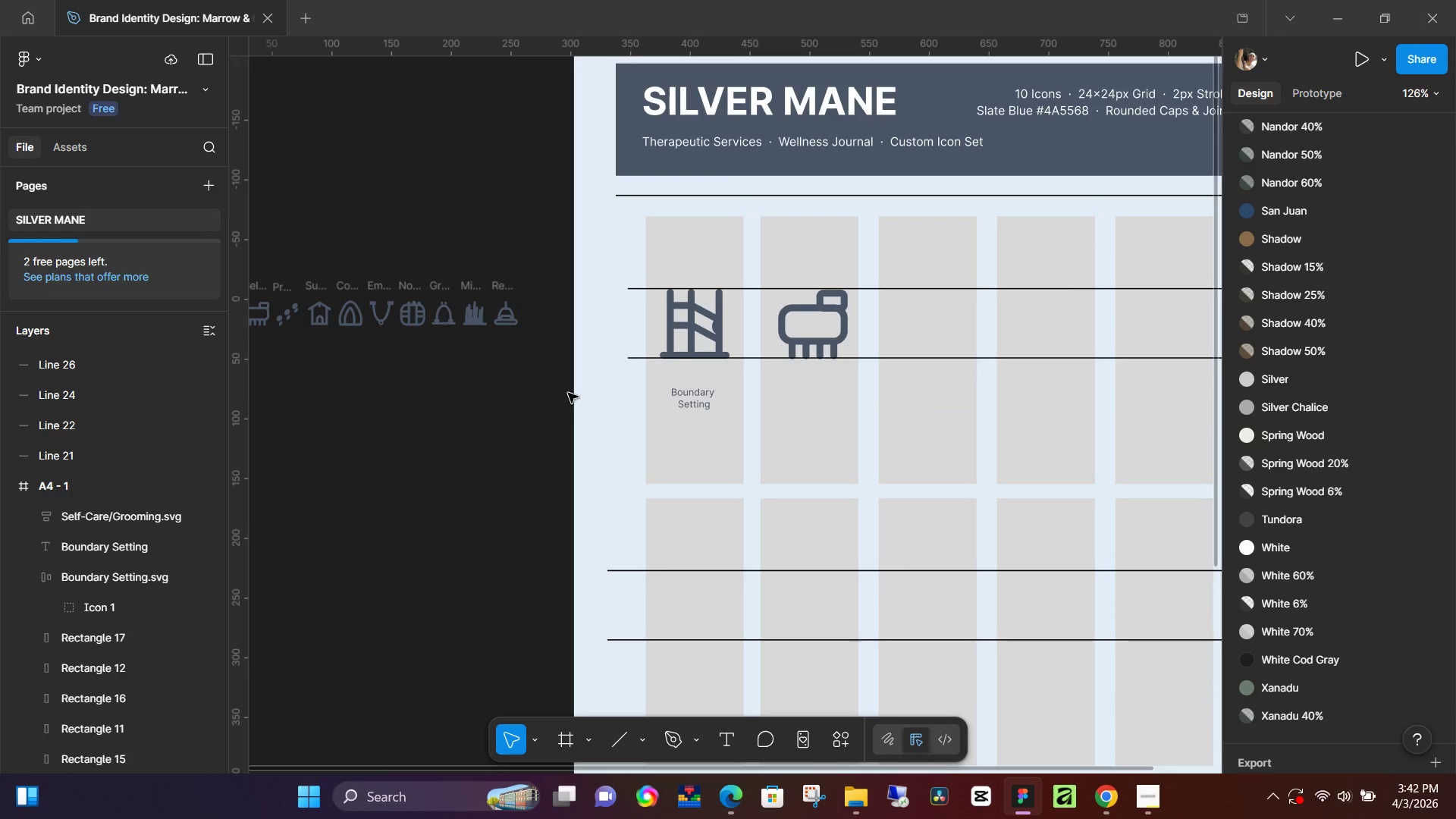 
left_click([833, 314])
 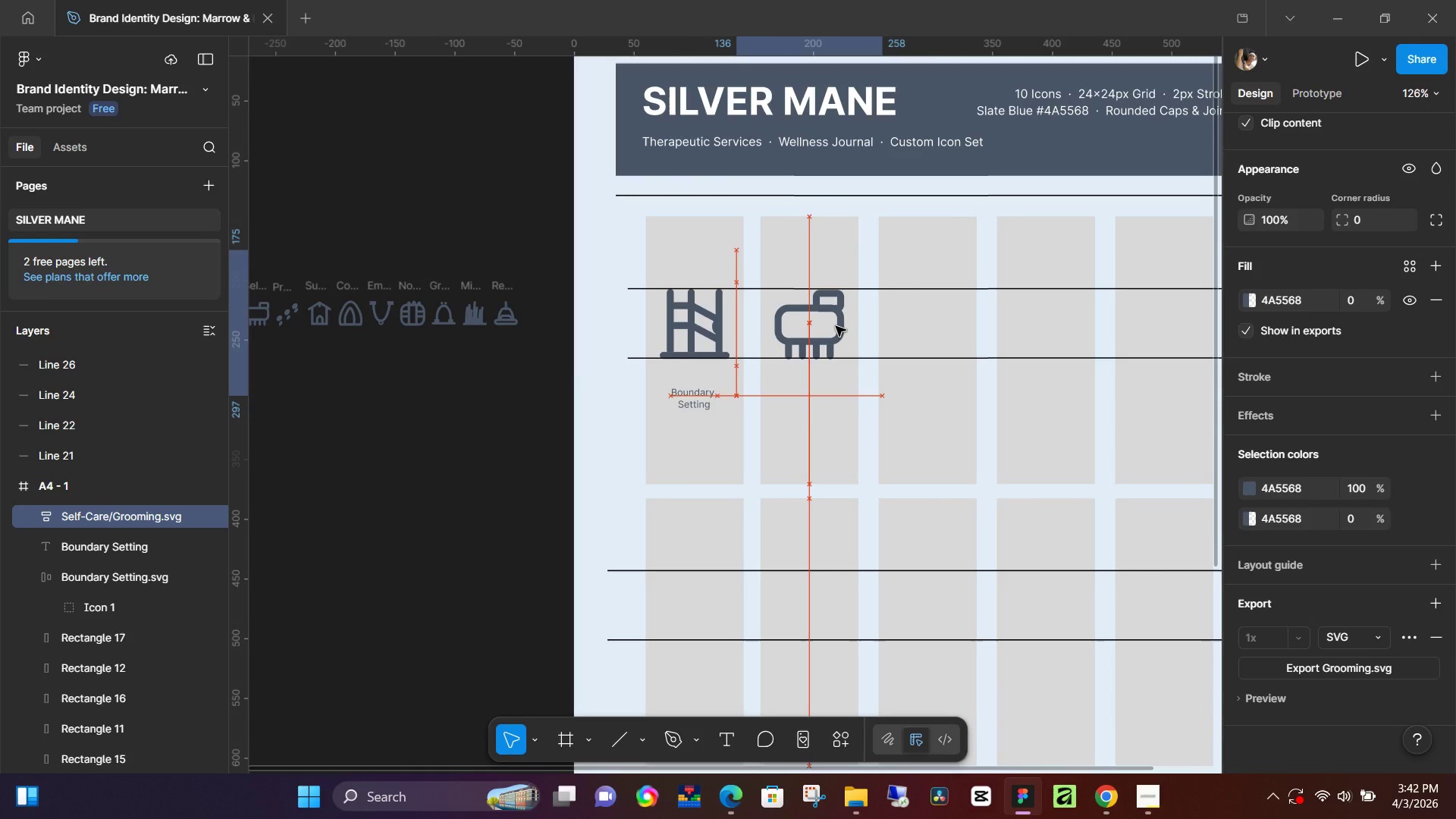 
left_click([397, 447])
 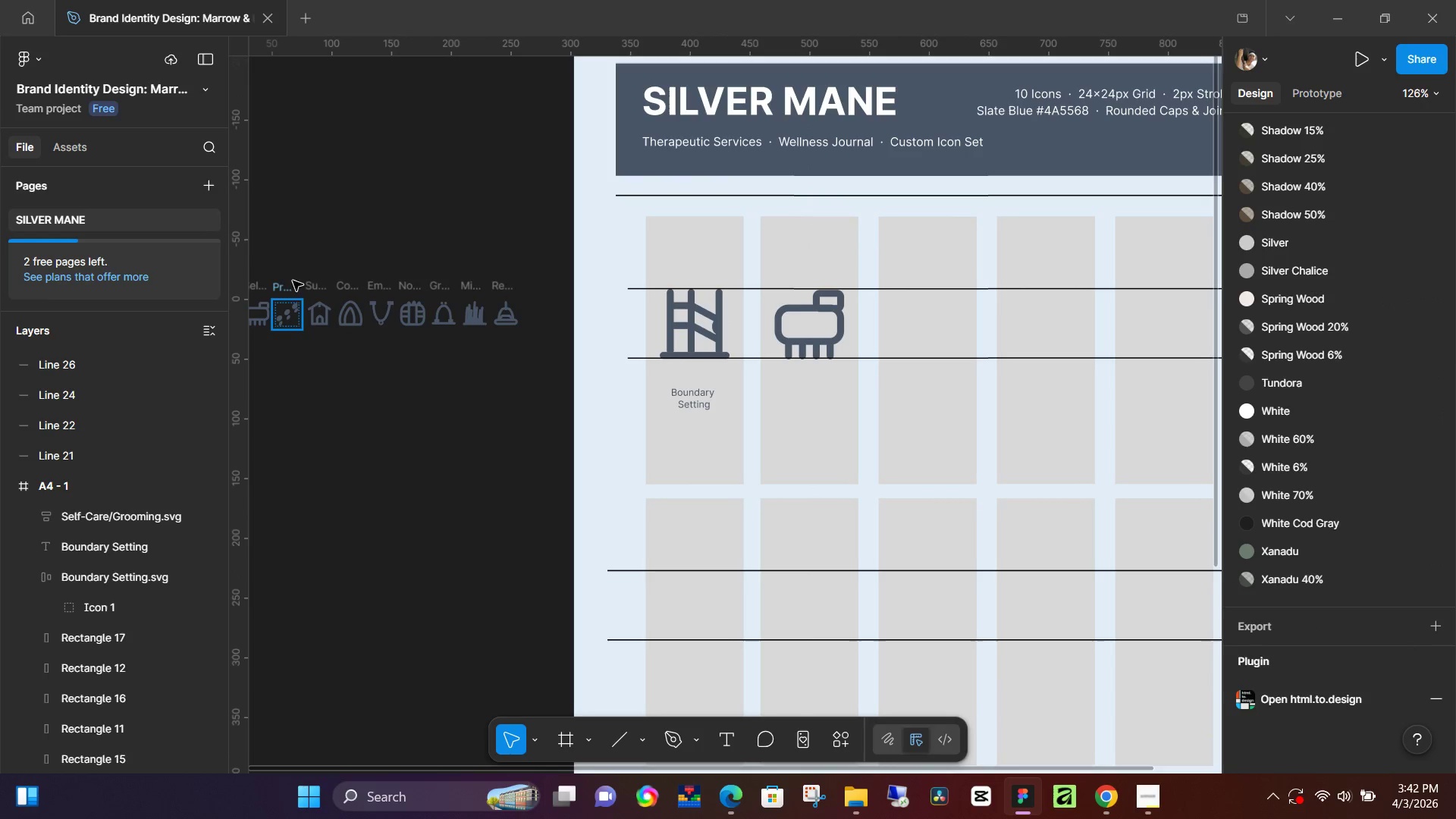 
left_click([276, 283])
 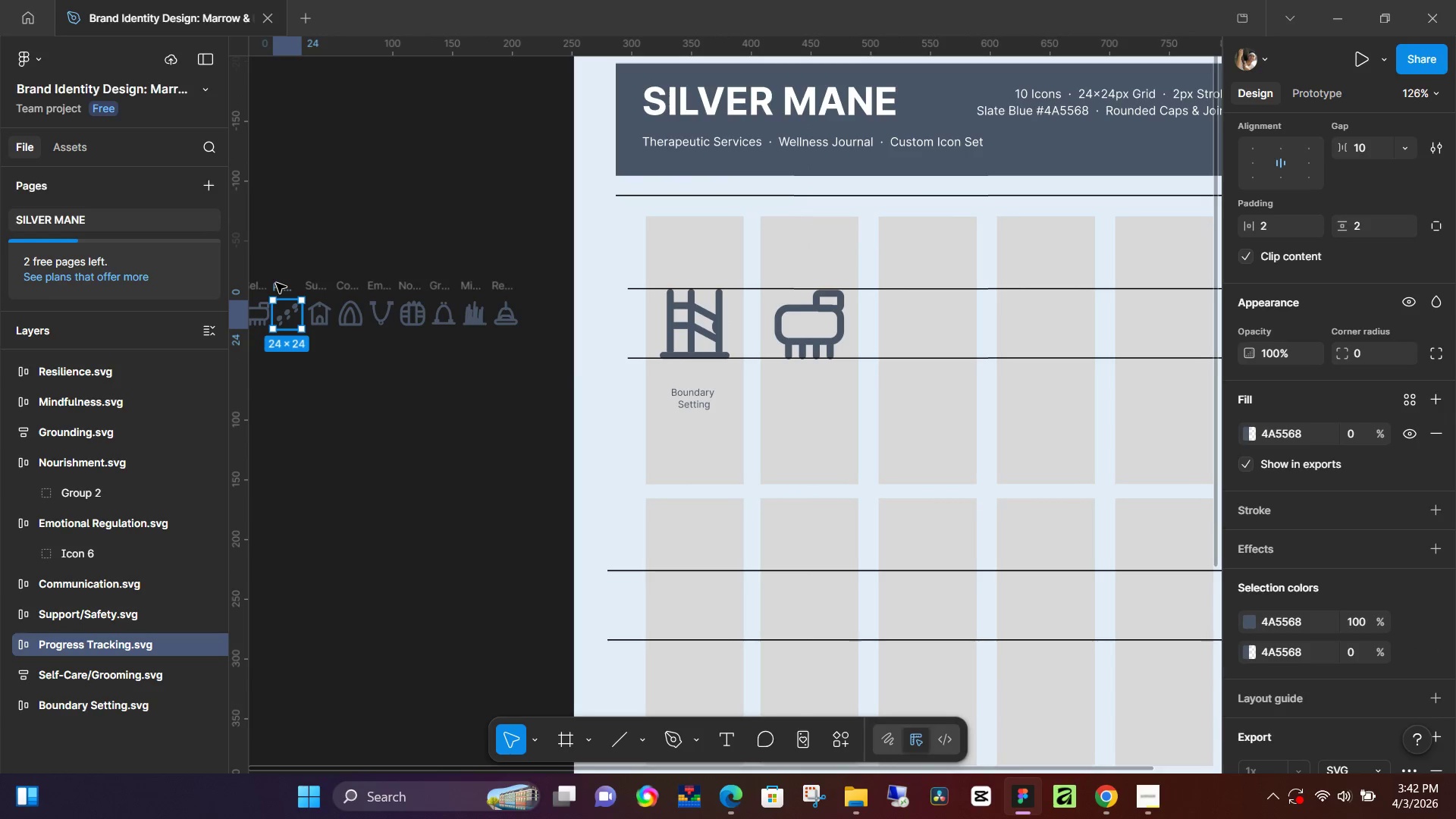 
hold_key(key=AltLeft, duration=1.51)
left_click_drag(start_coordinate=[275, 284], to_coordinate=[921, 303])
 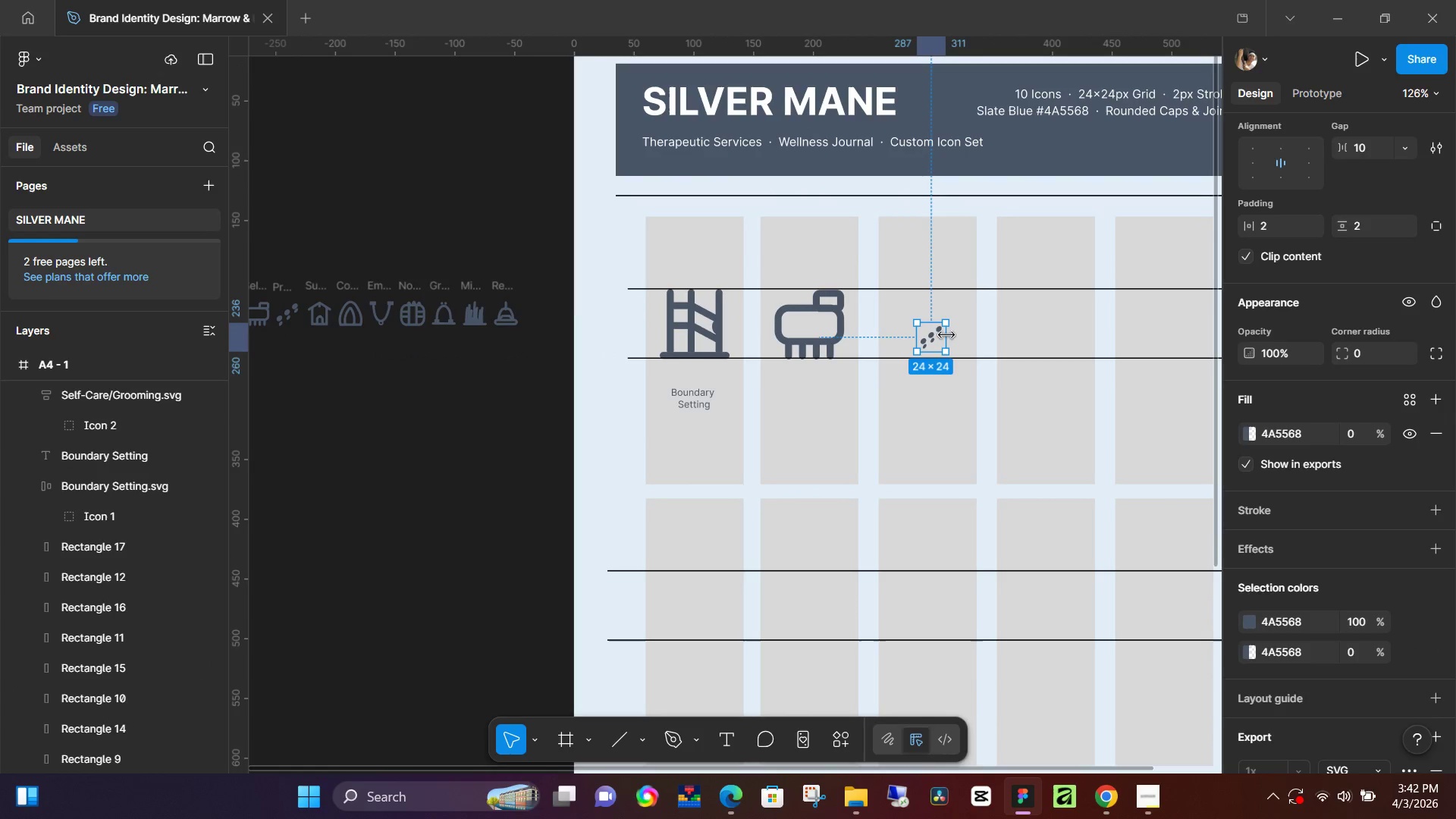 
key(Alt+AltLeft)
 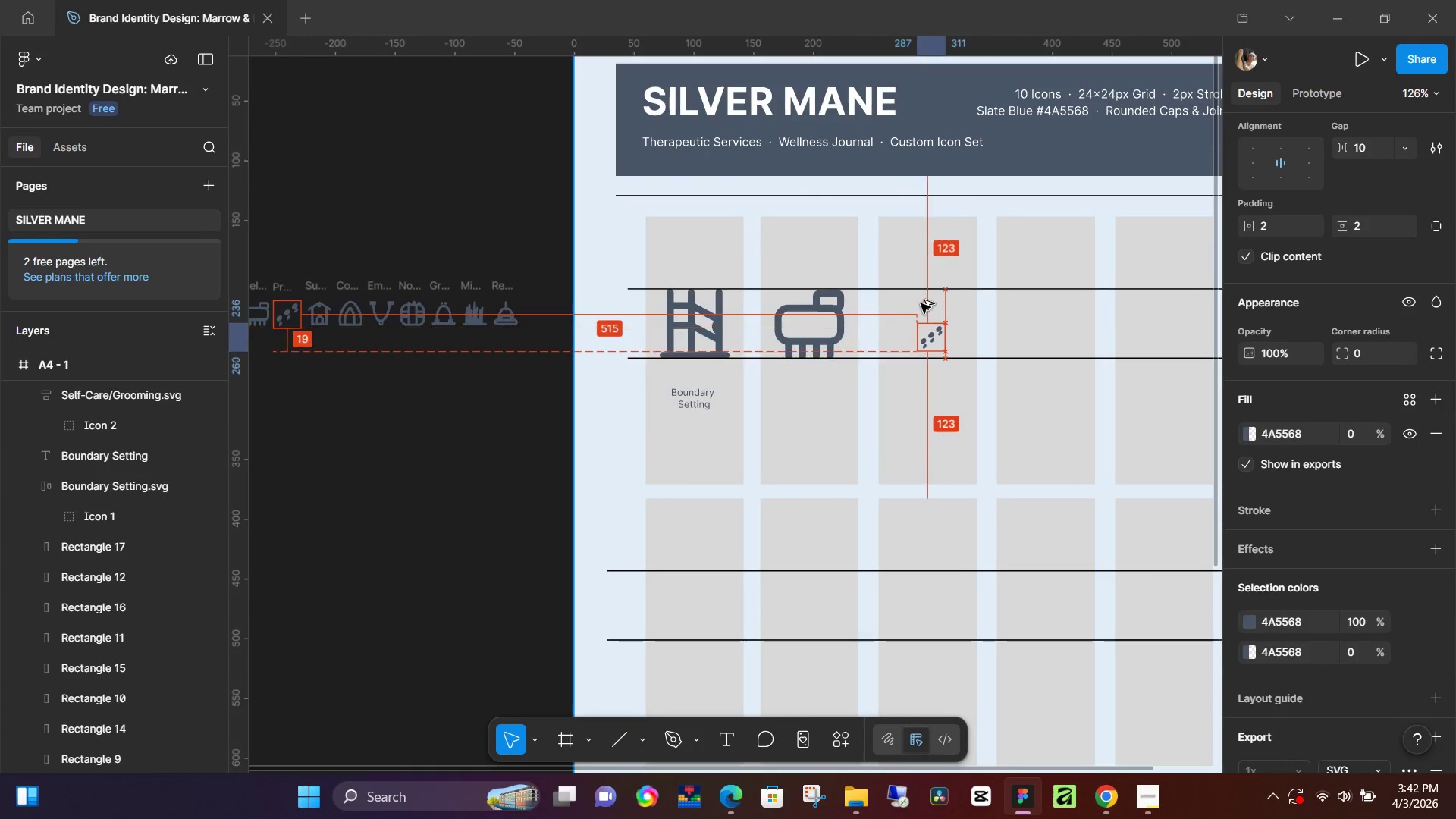 
key(Alt+AltLeft)
 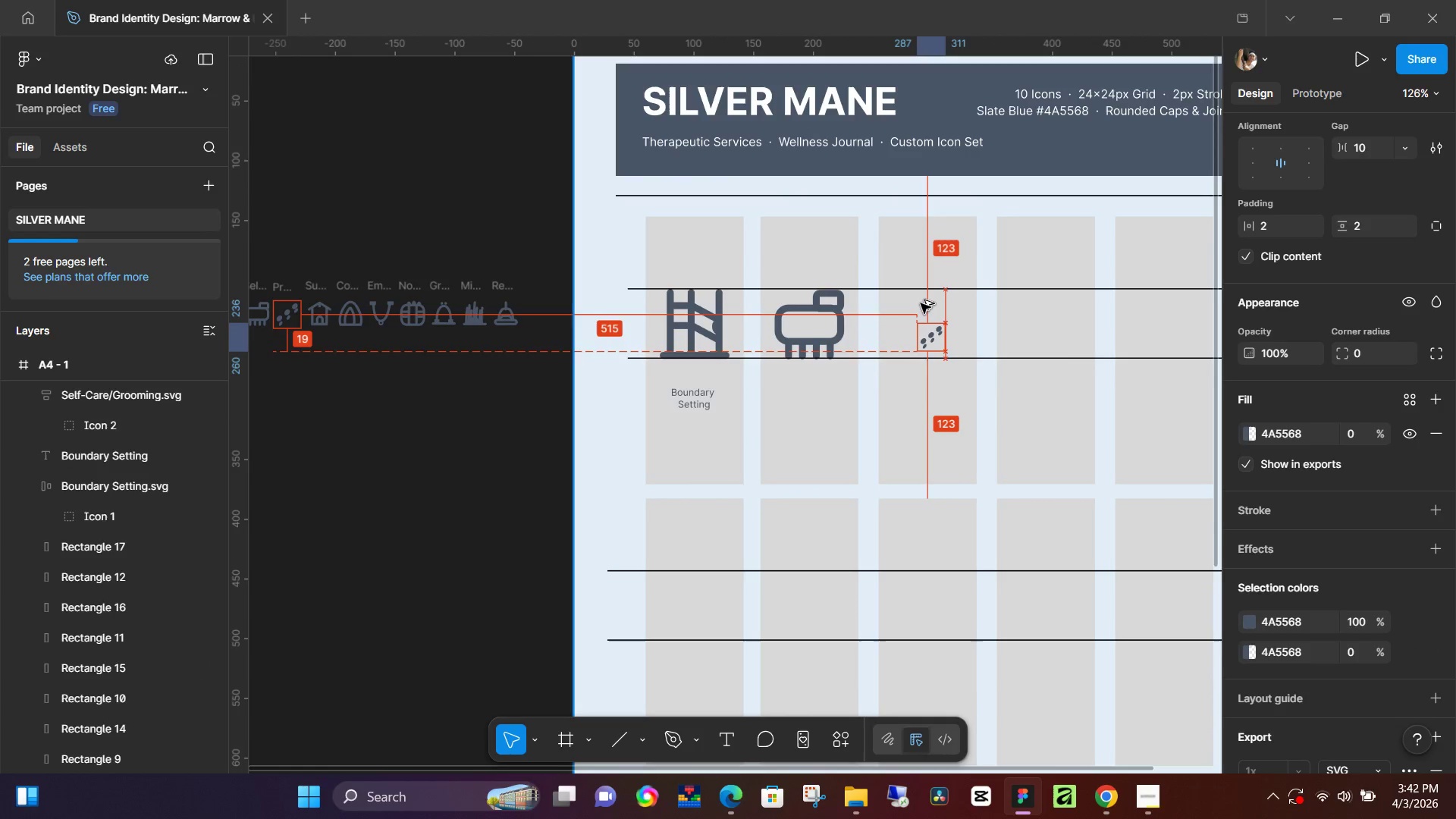 
key(Alt+AltLeft)
 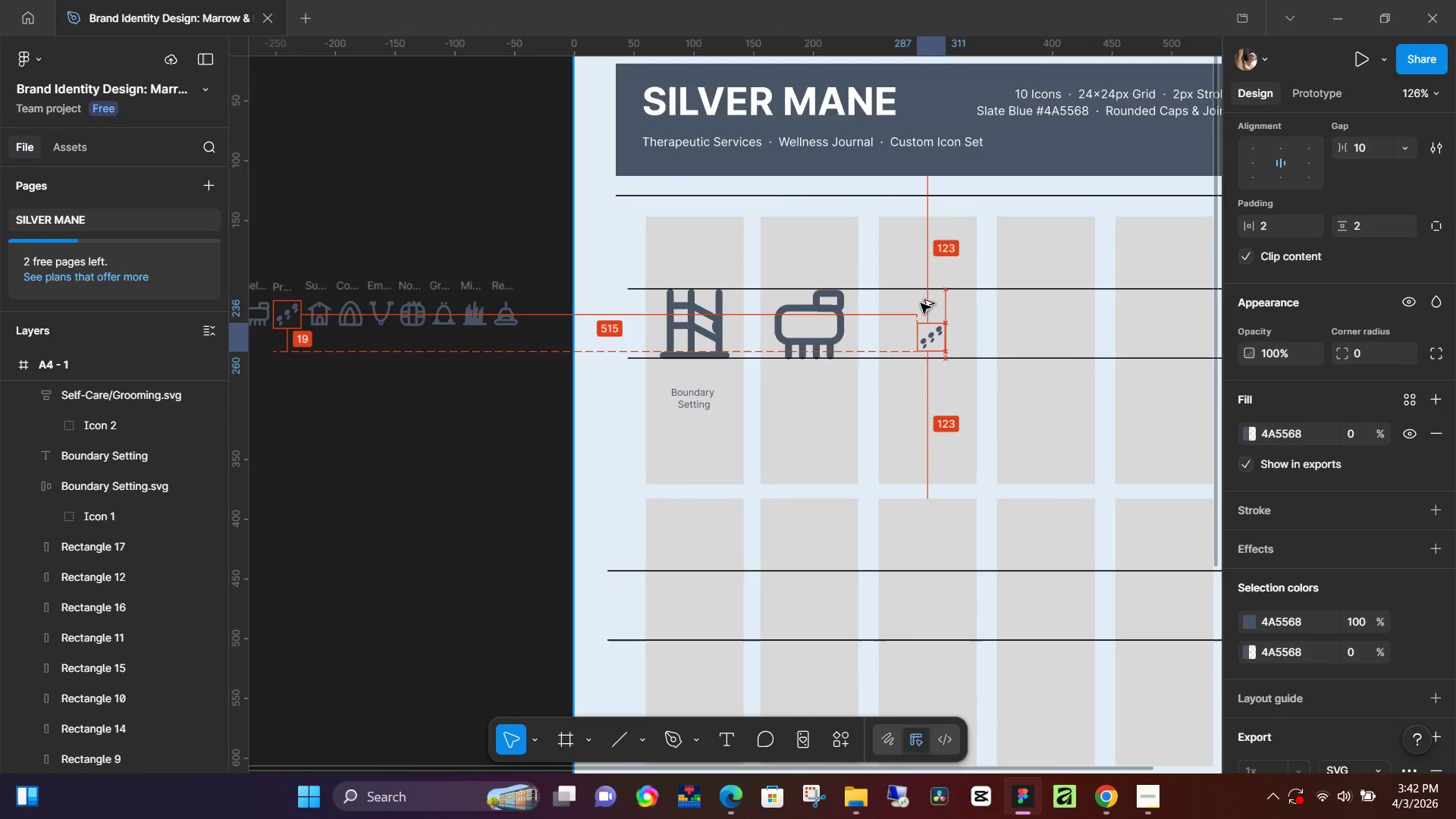 
key(Alt+AltLeft)
 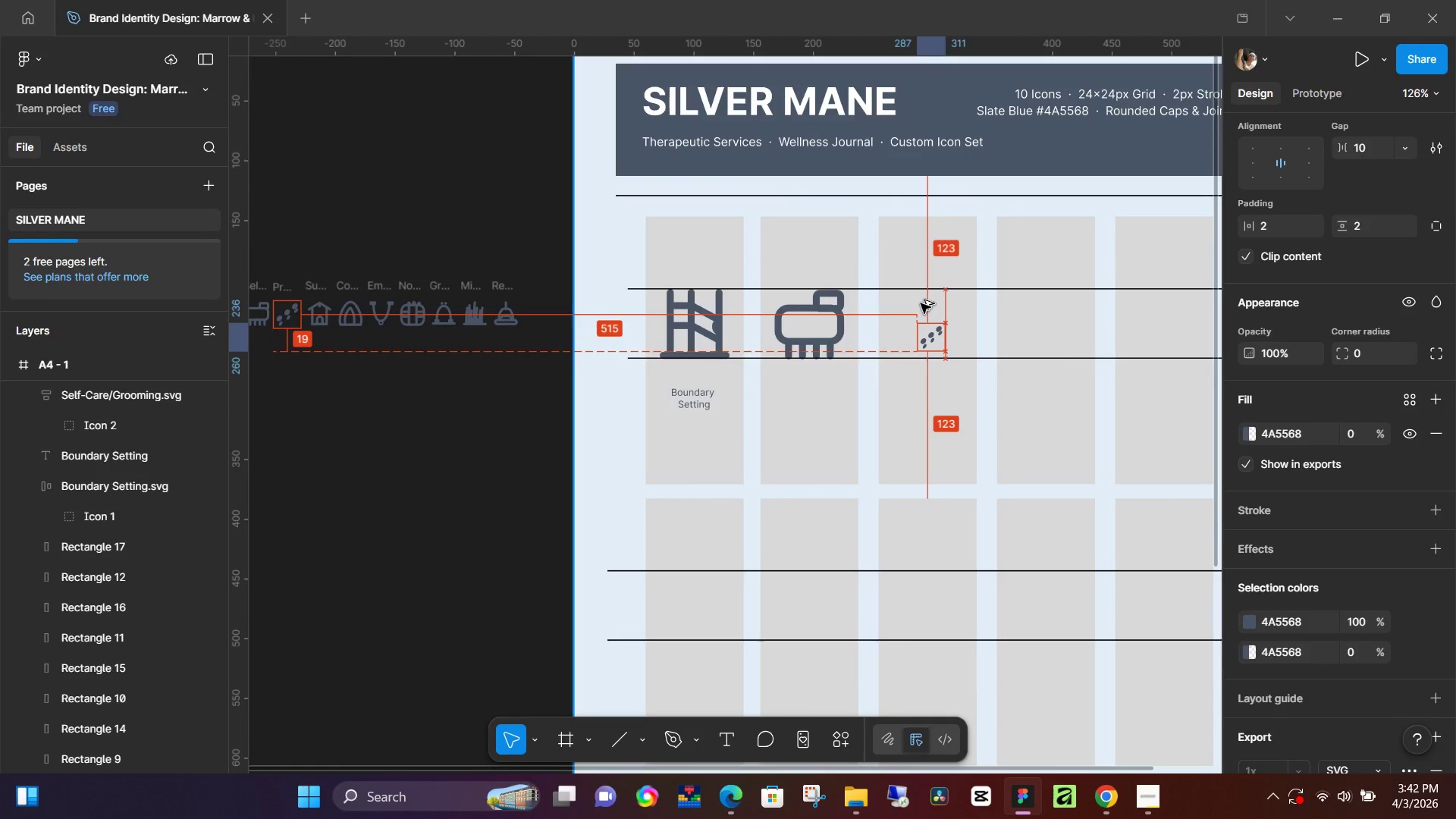 
key(Alt+AltLeft)
 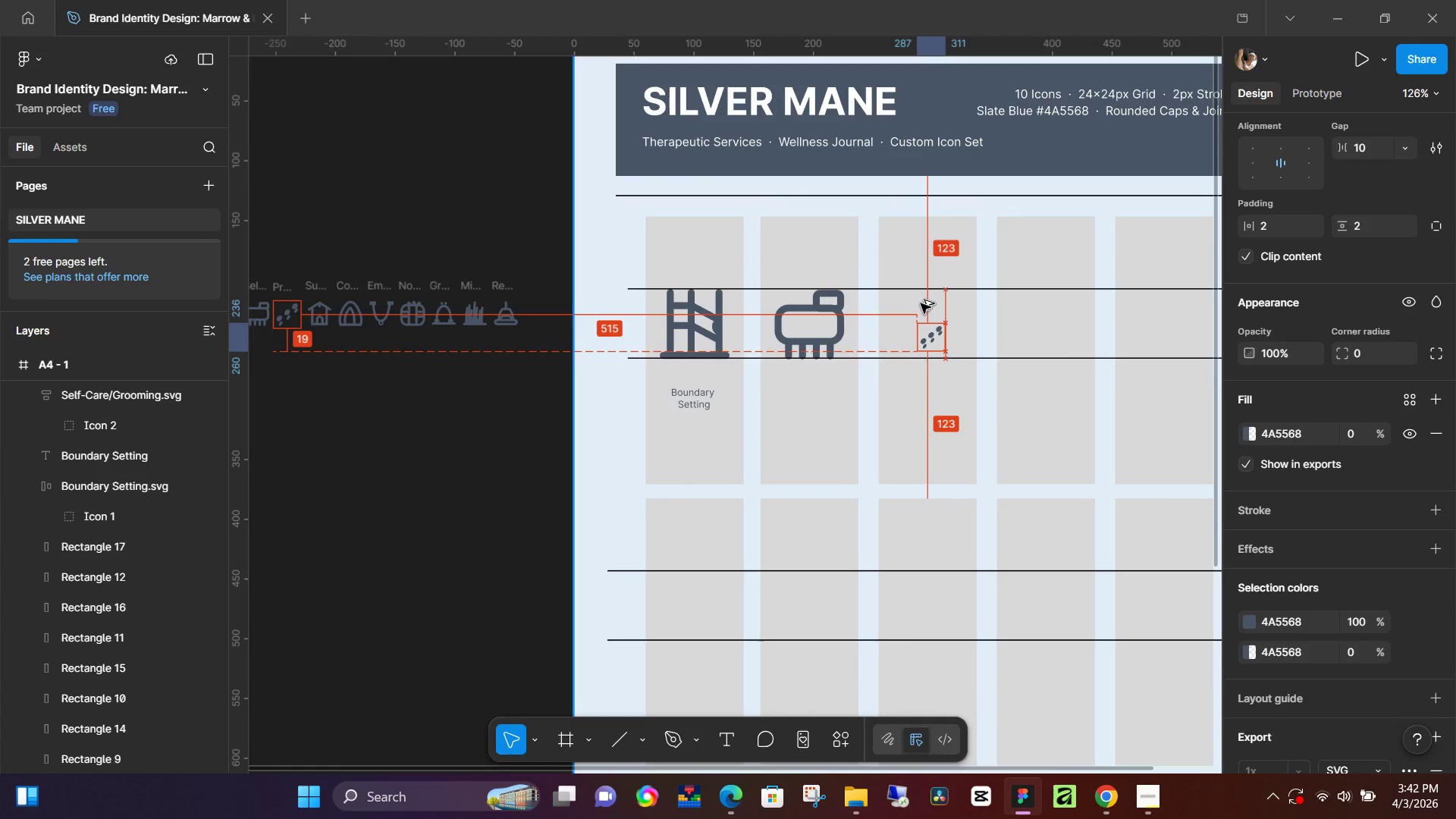 
key(Alt+AltLeft)
 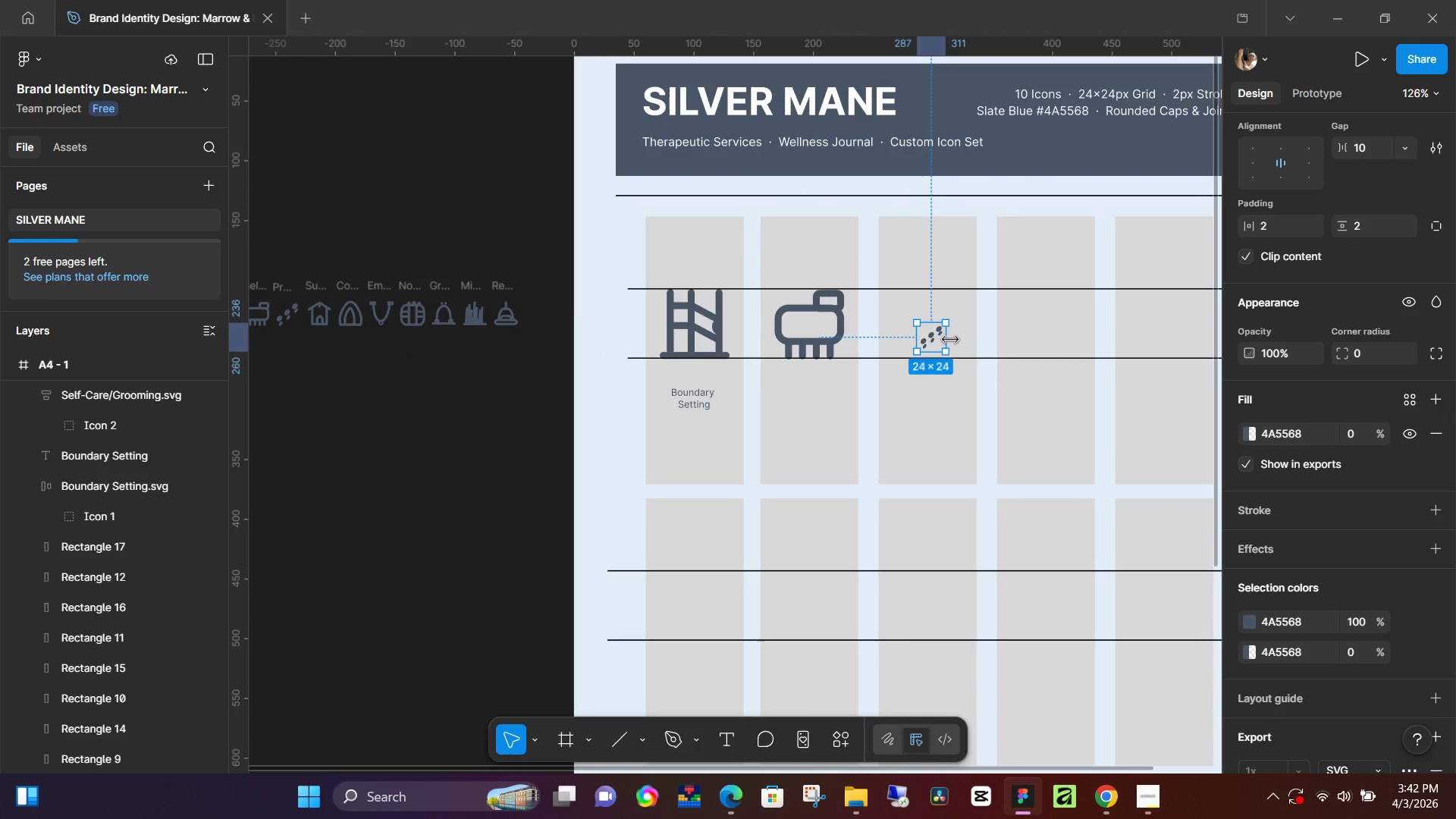 
key(K)
 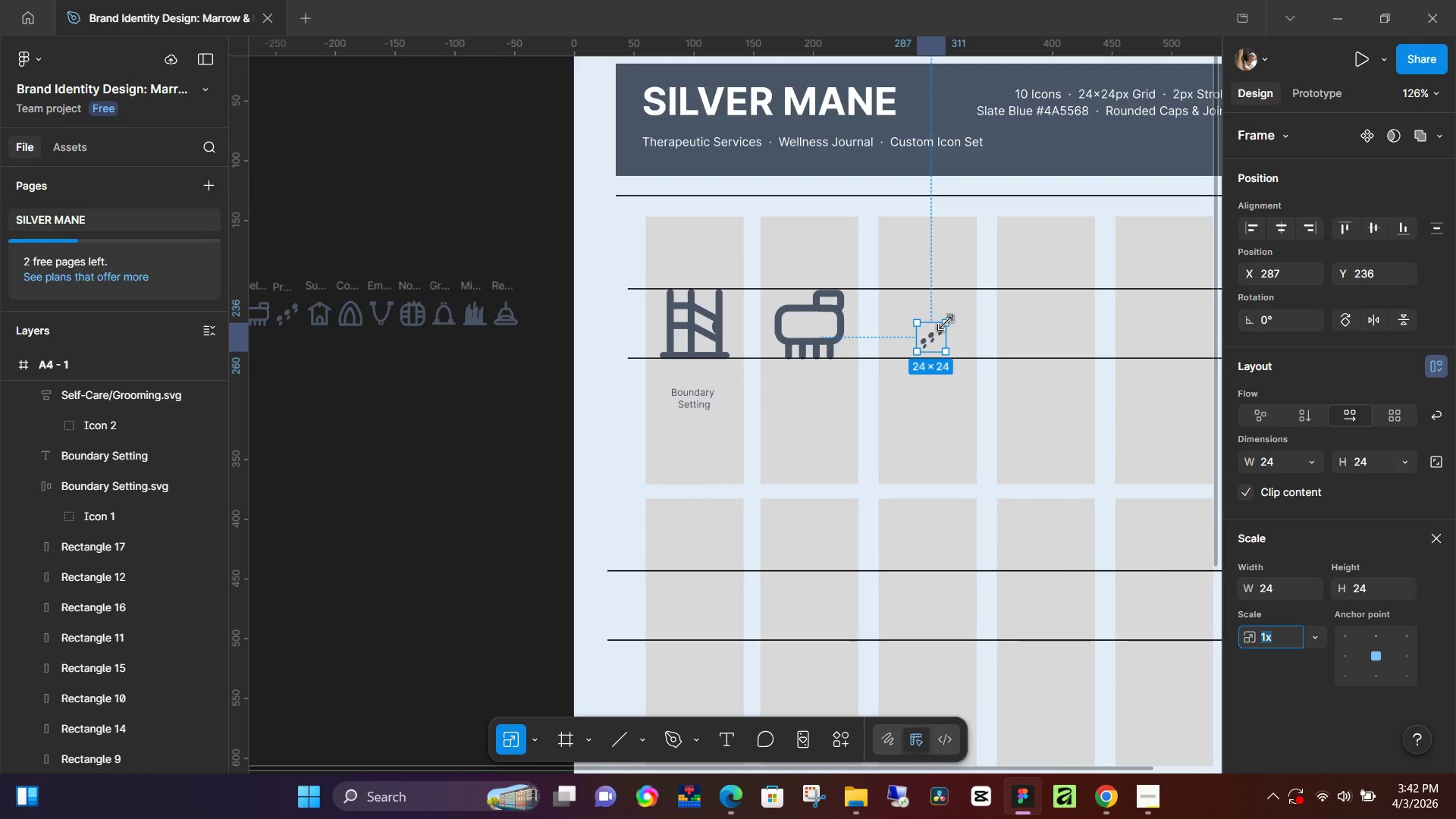 
left_click_drag(start_coordinate=[946, 323], to_coordinate=[983, 268])
 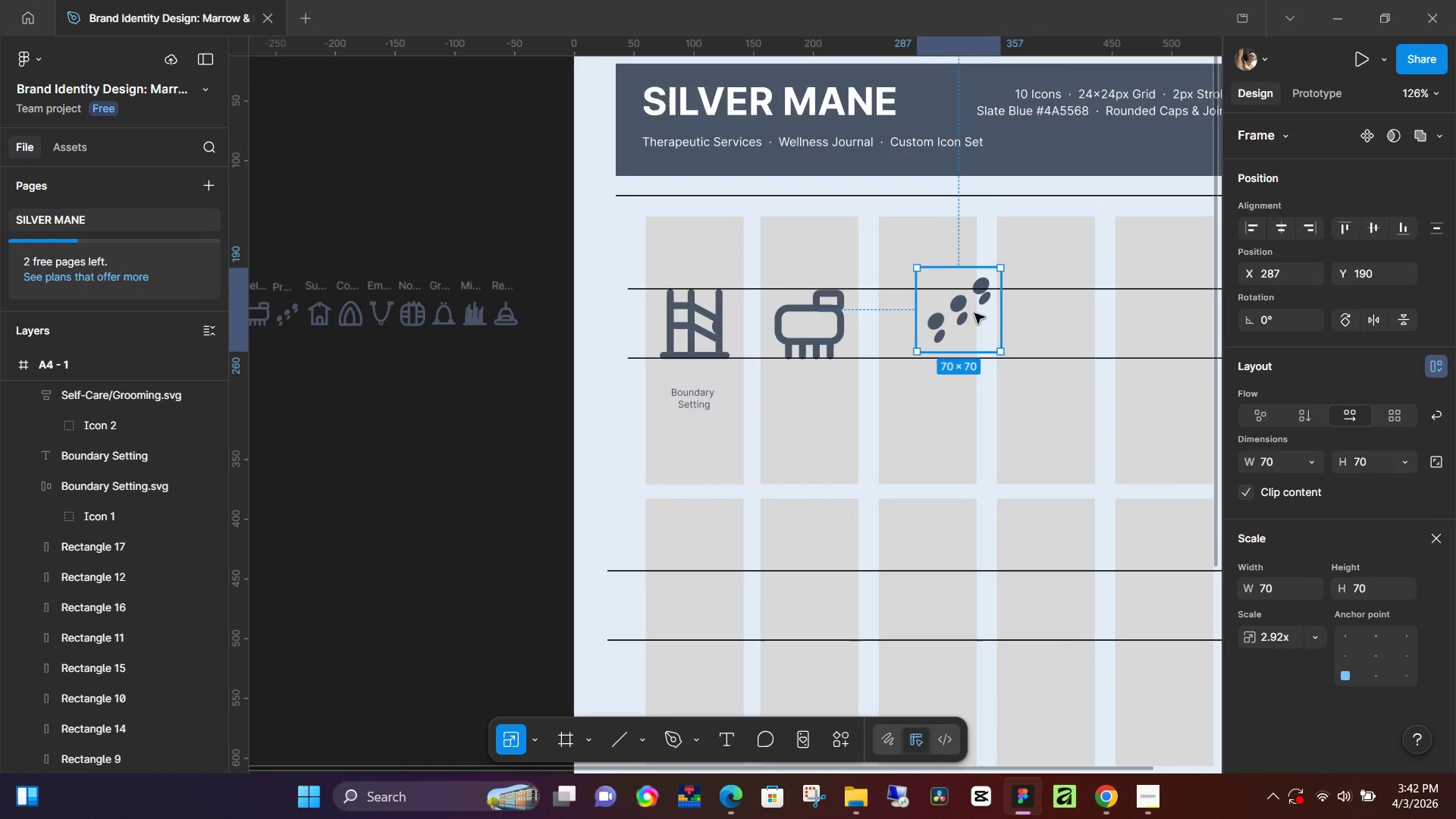 
left_click_drag(start_coordinate=[974, 314], to_coordinate=[947, 325])
 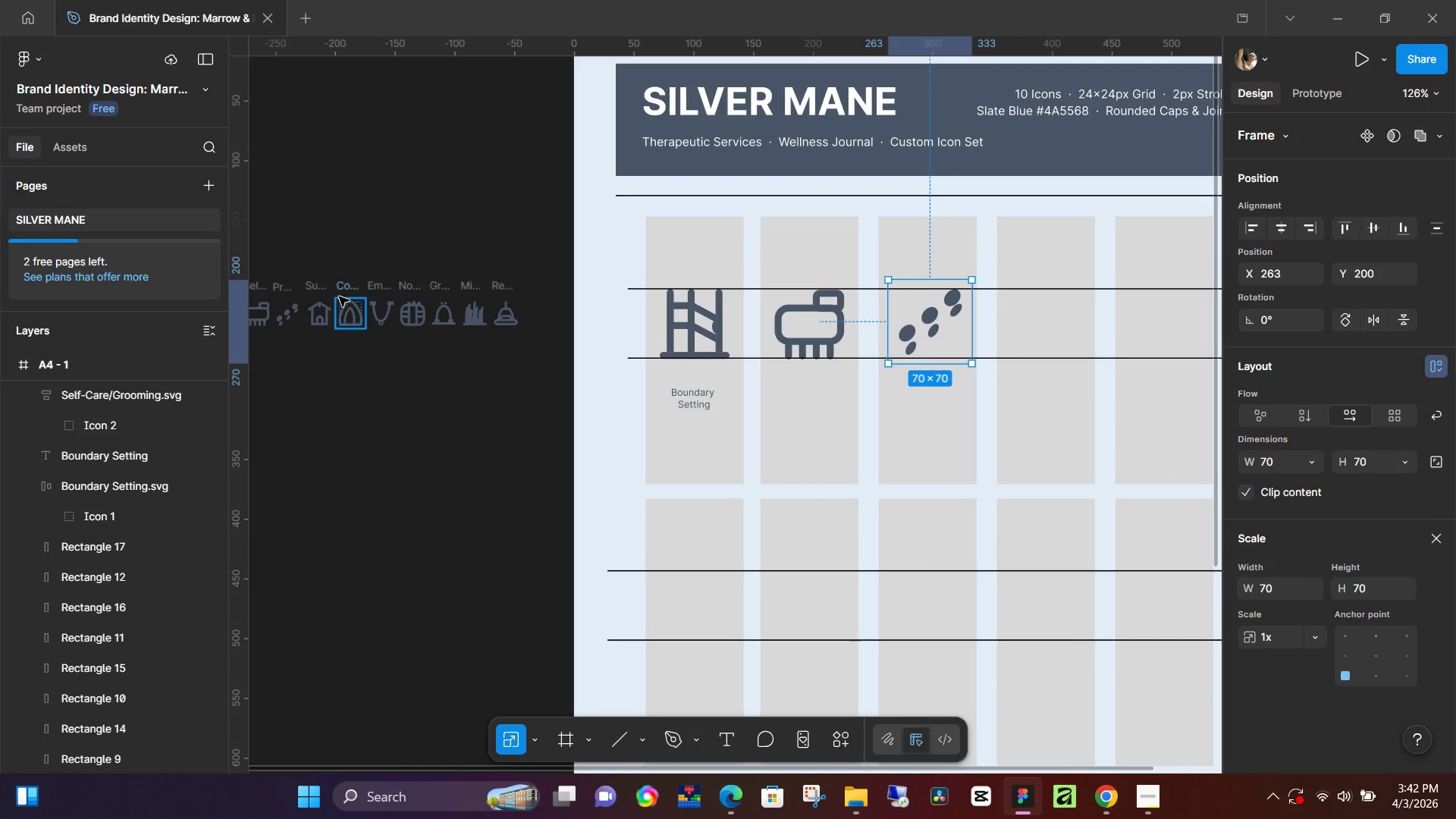 
left_click([320, 287])
 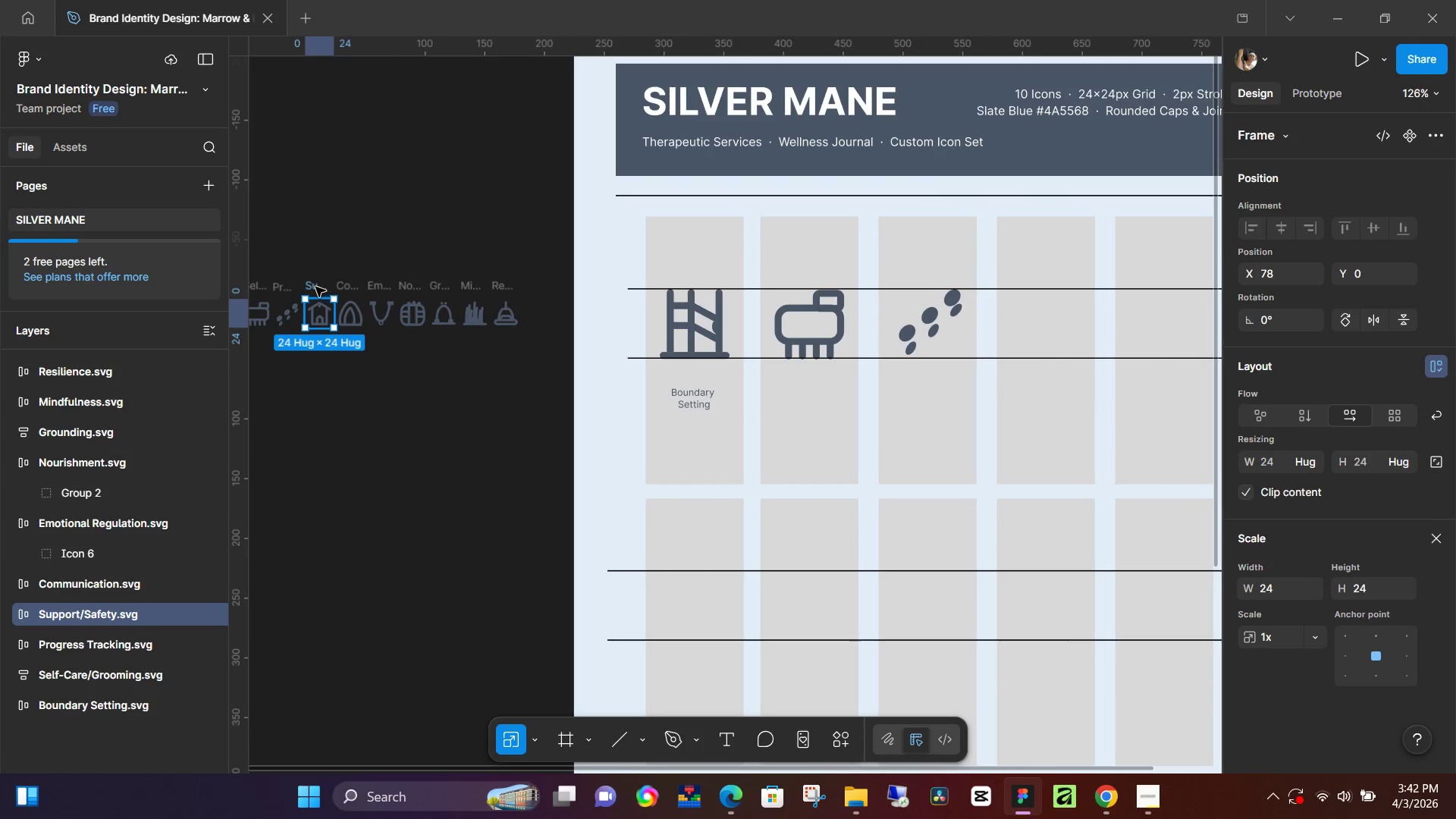 
hold_key(key=AltLeft, duration=1.52)
left_click_drag(start_coordinate=[314, 287], to_coordinate=[1049, 296])
 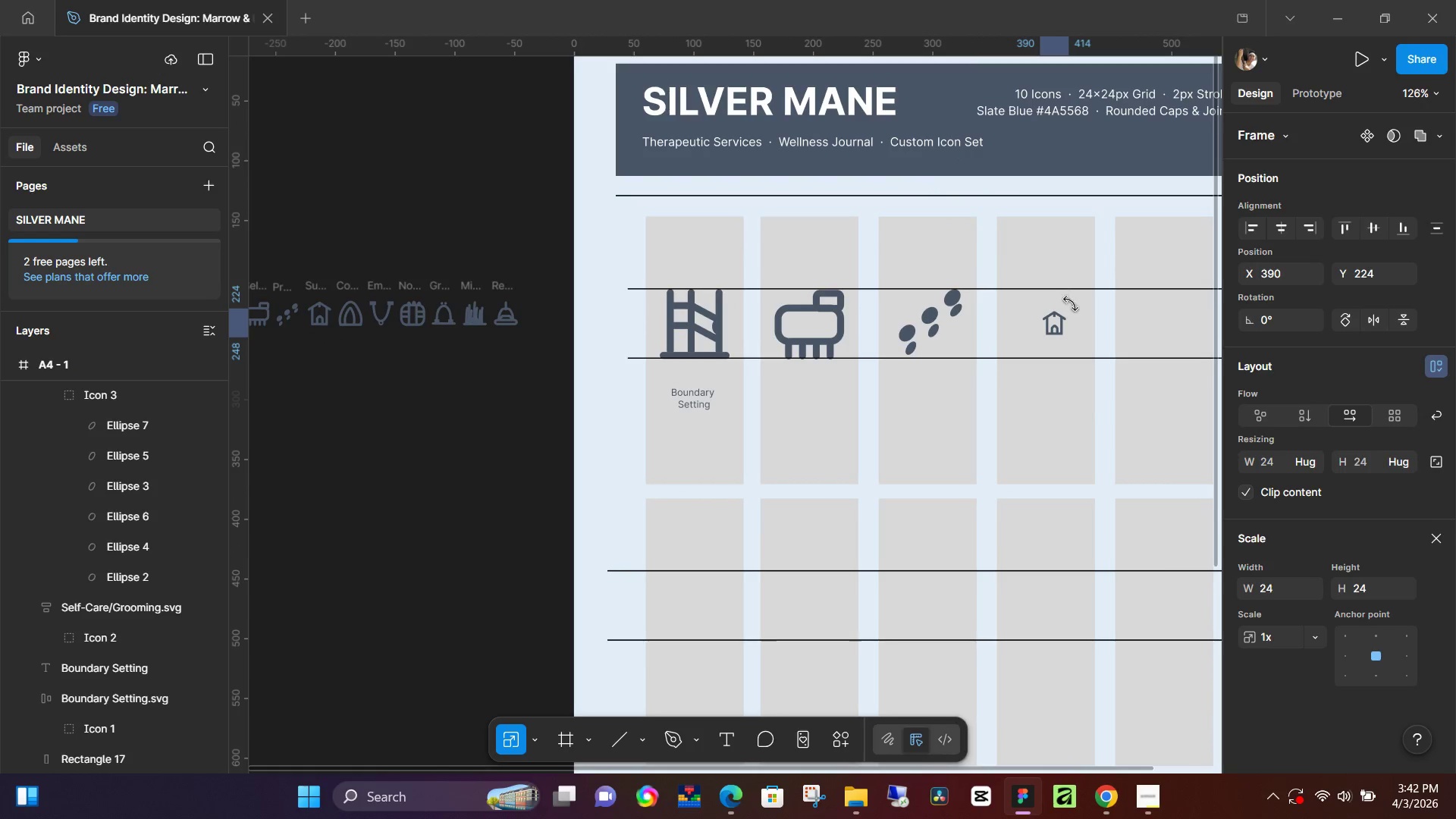 
key(Alt+AltLeft)
 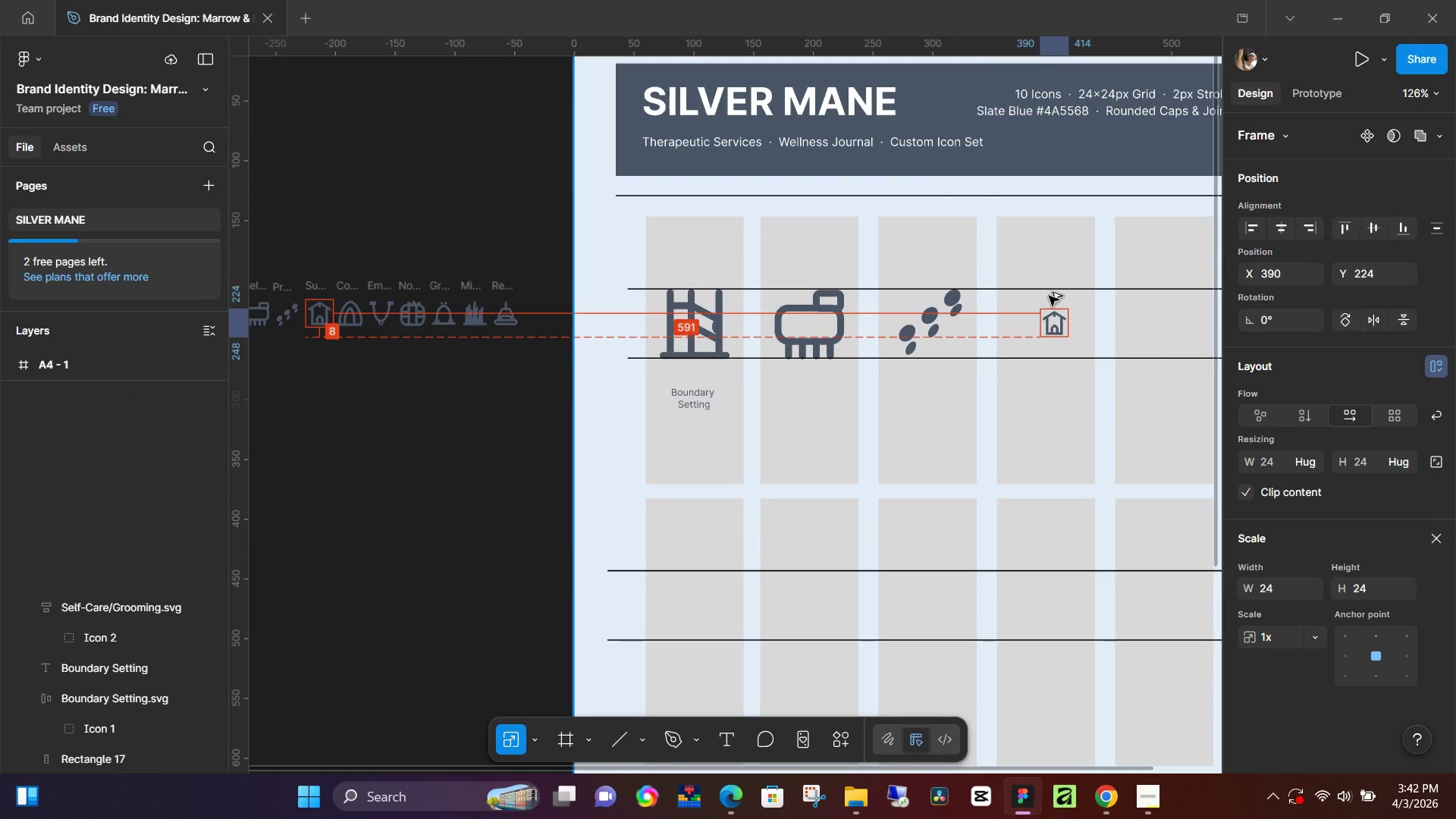 
key(Alt+AltLeft)
 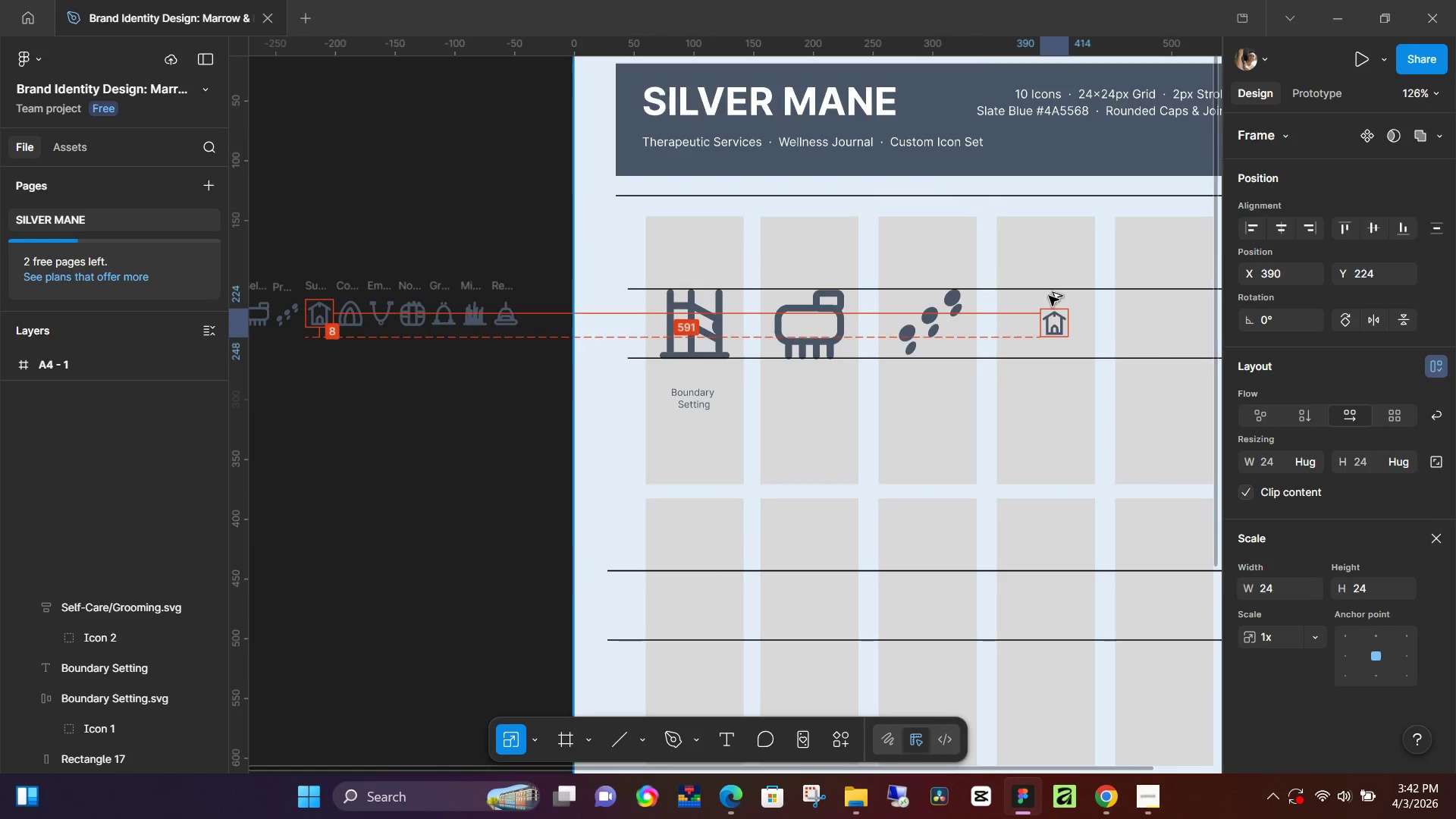 
key(Alt+AltLeft)
 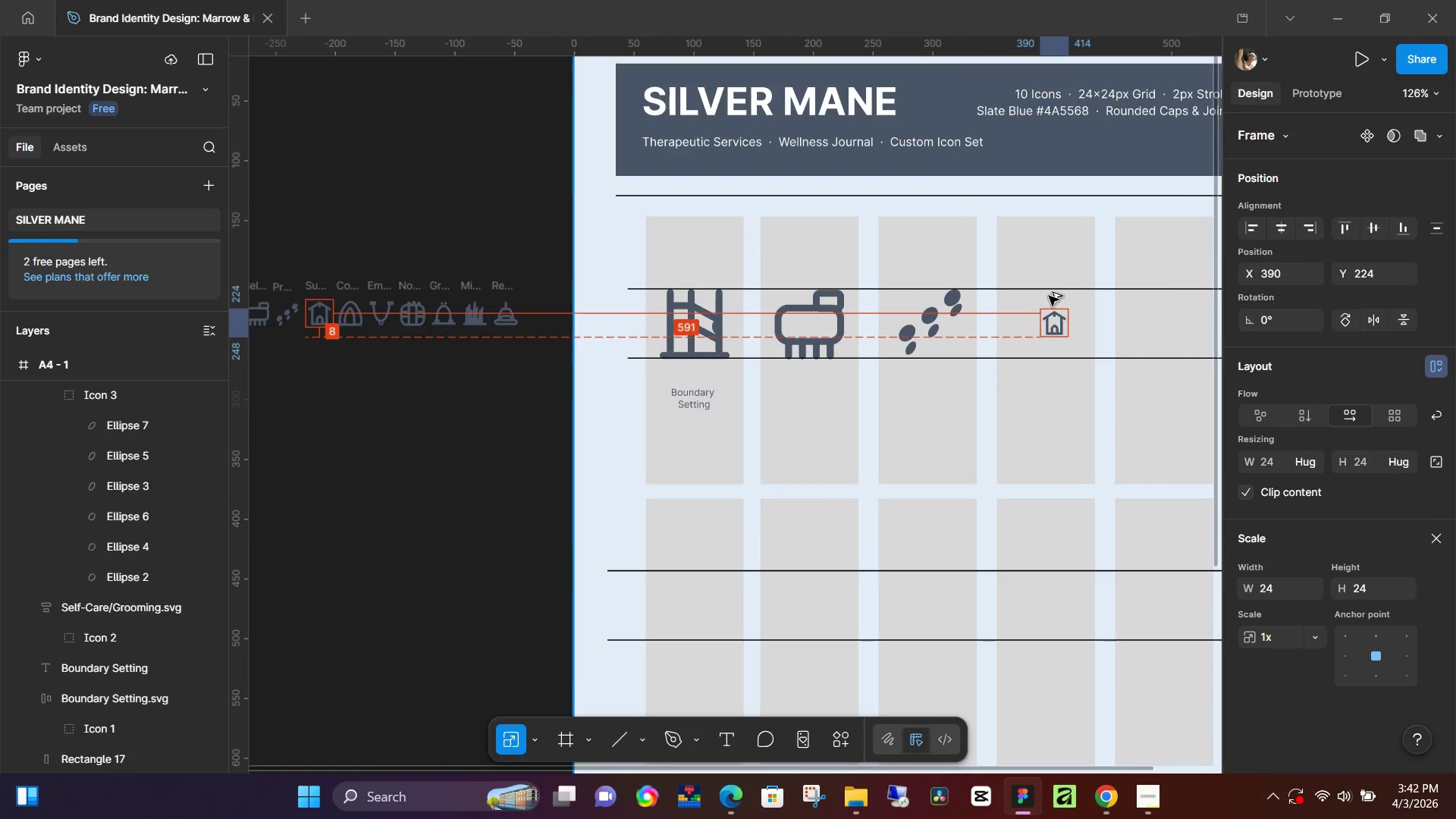 
key(Alt+AltLeft)
 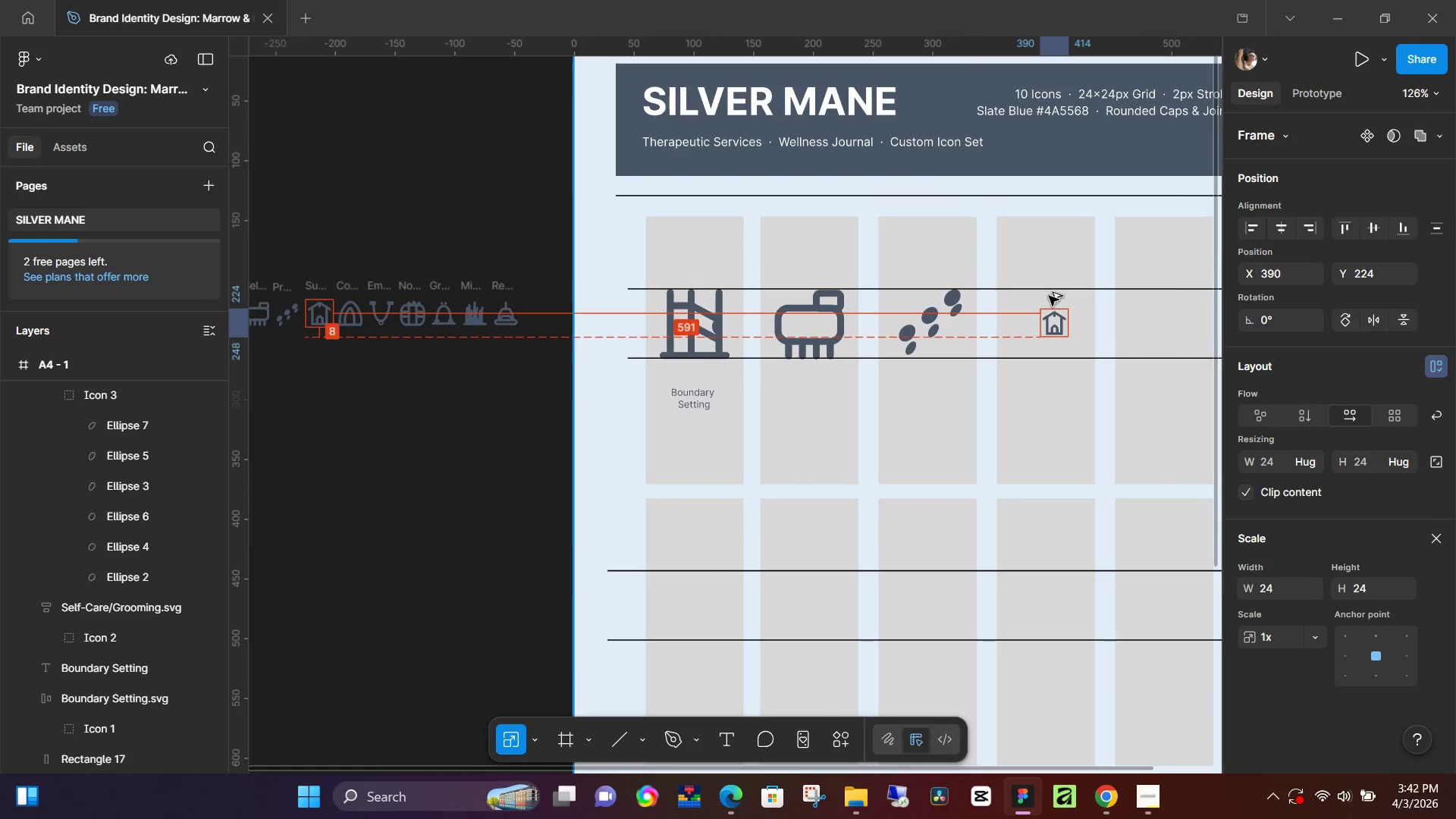 
key(Alt+AltLeft)
 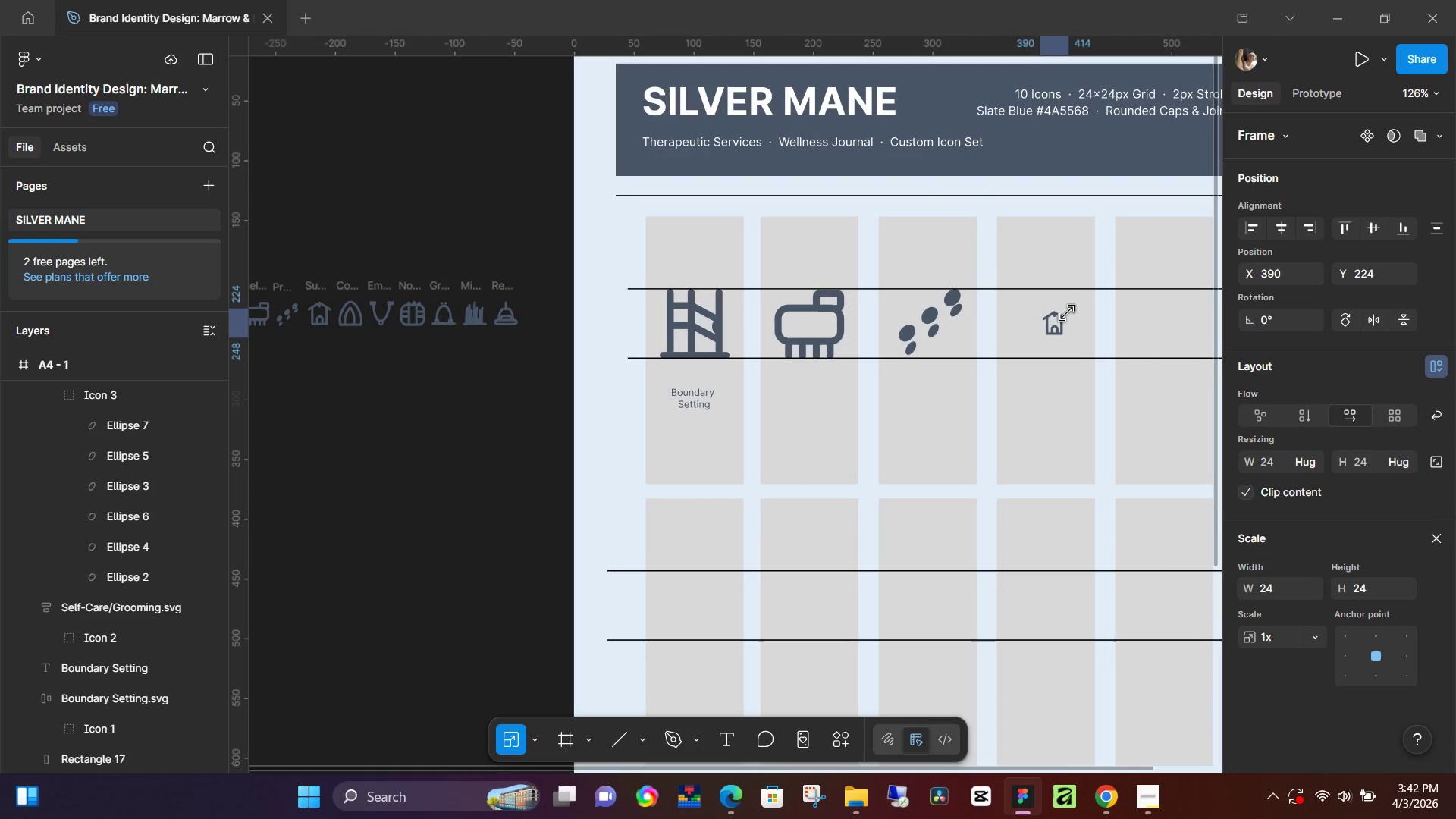 
left_click([1059, 315])
 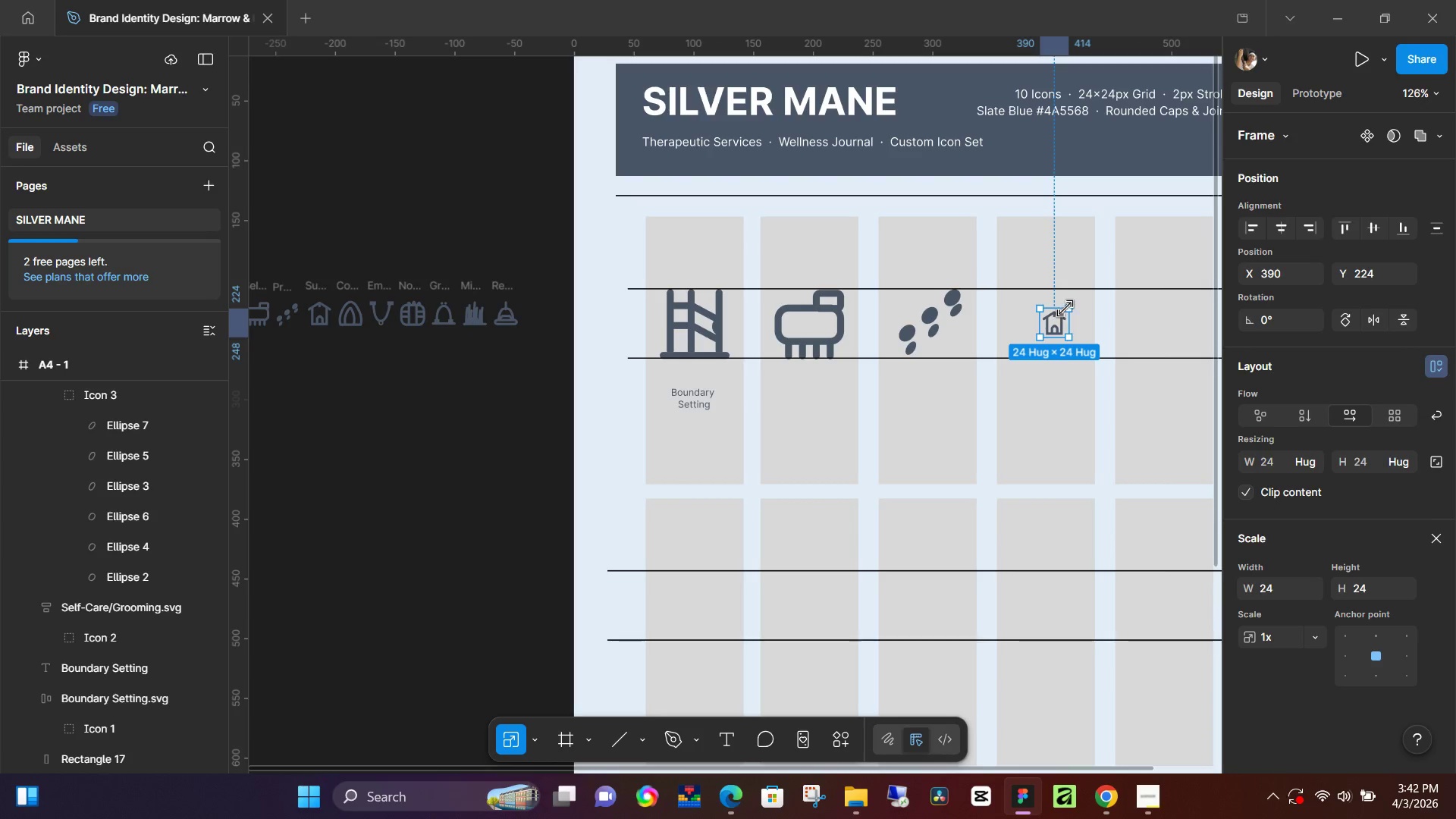 
left_click_drag(start_coordinate=[1067, 307], to_coordinate=[1106, 253])
 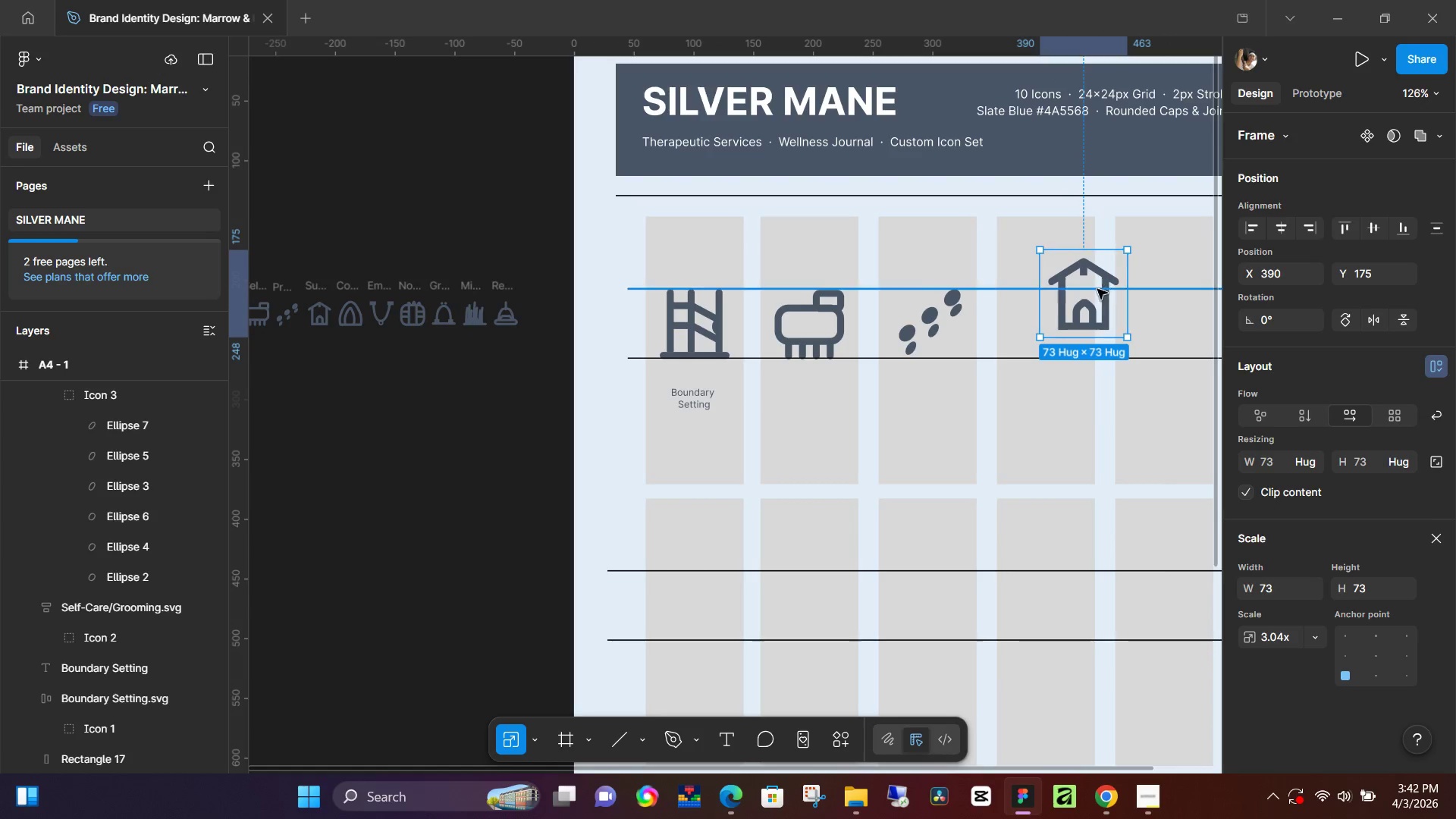 
left_click_drag(start_coordinate=[1097, 289], to_coordinate=[1056, 316])
 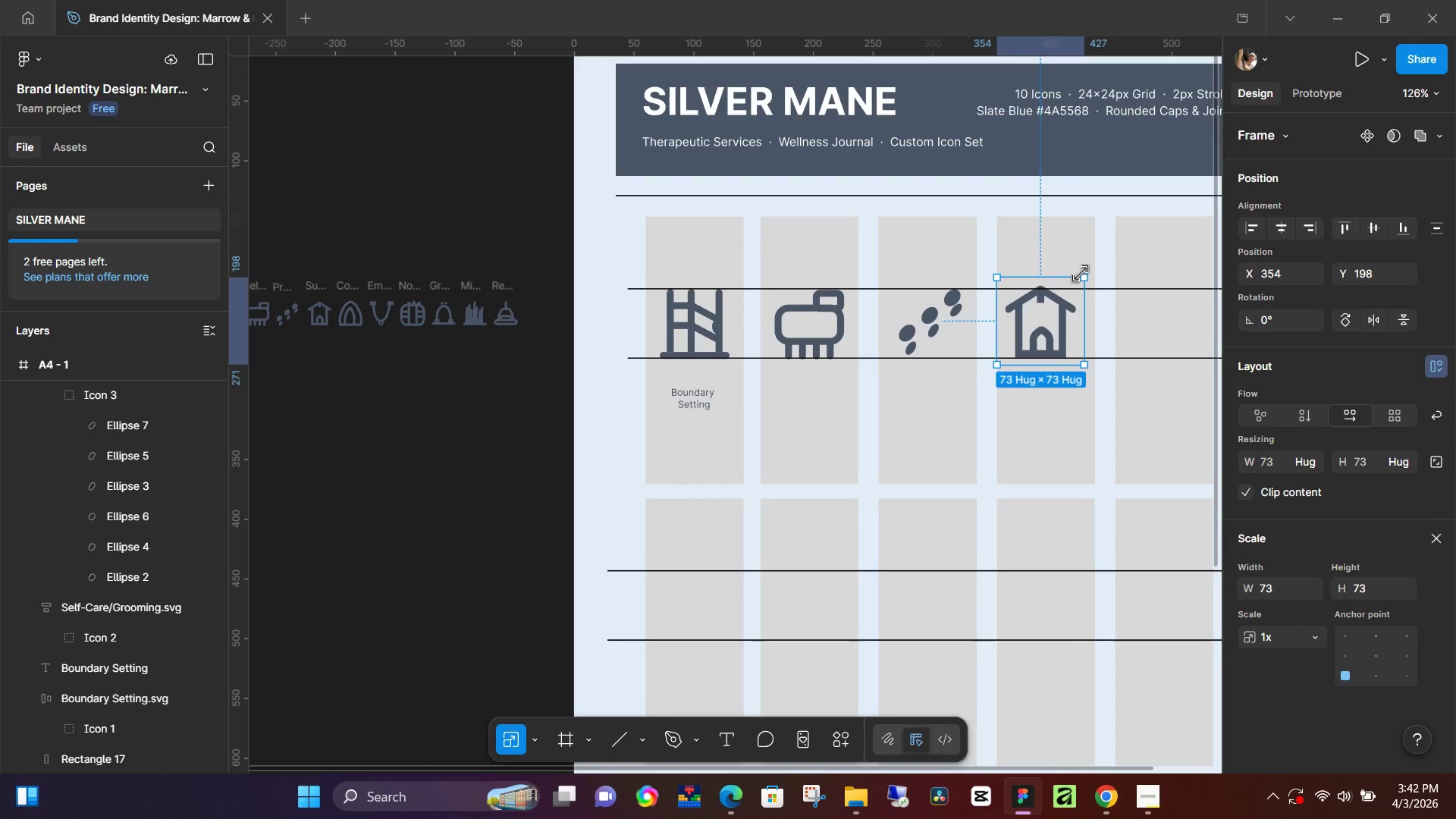 
left_click_drag(start_coordinate=[1082, 274], to_coordinate=[1079, 281])
 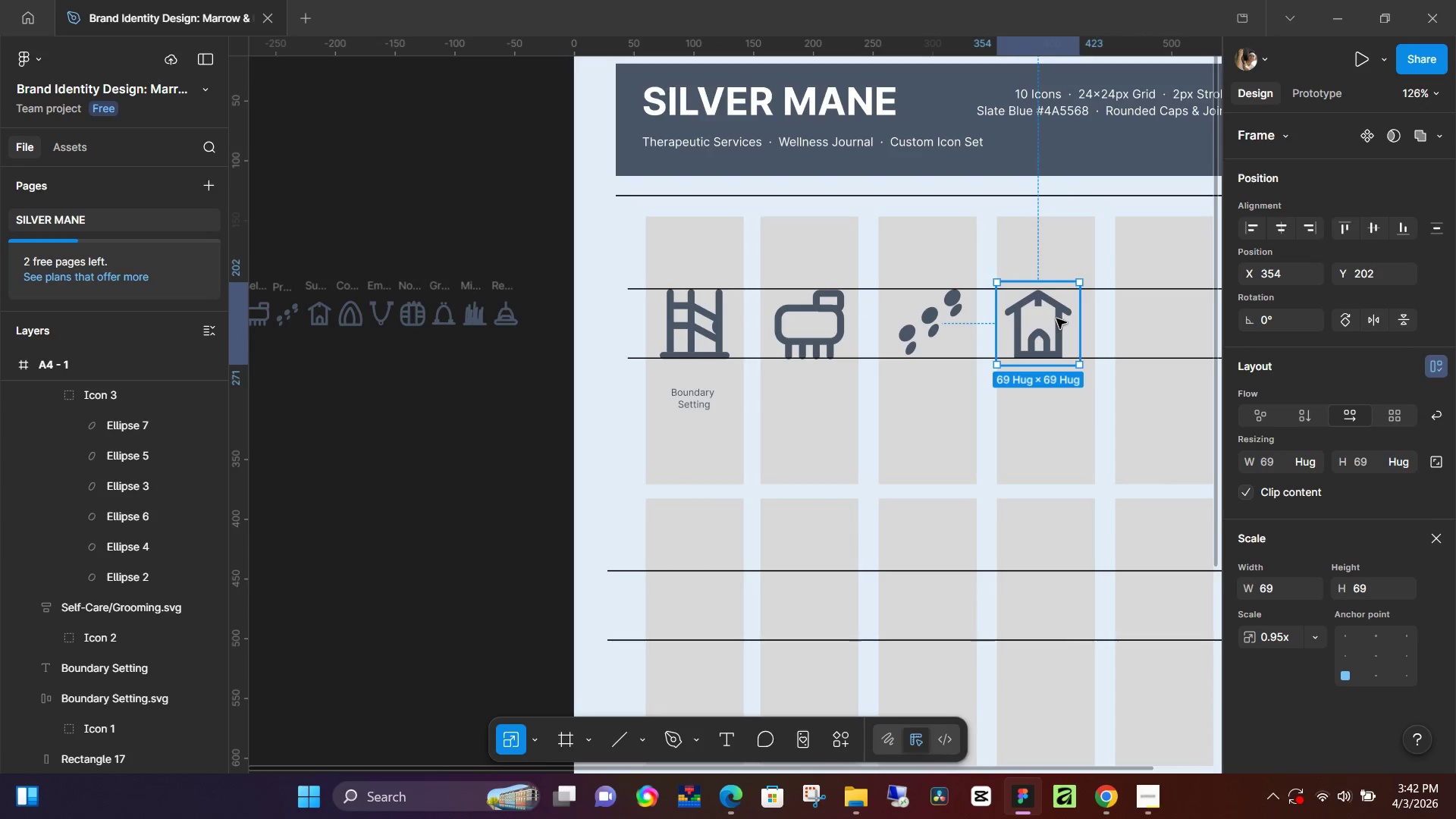 
left_click_drag(start_coordinate=[1056, 318], to_coordinate=[1064, 318])
 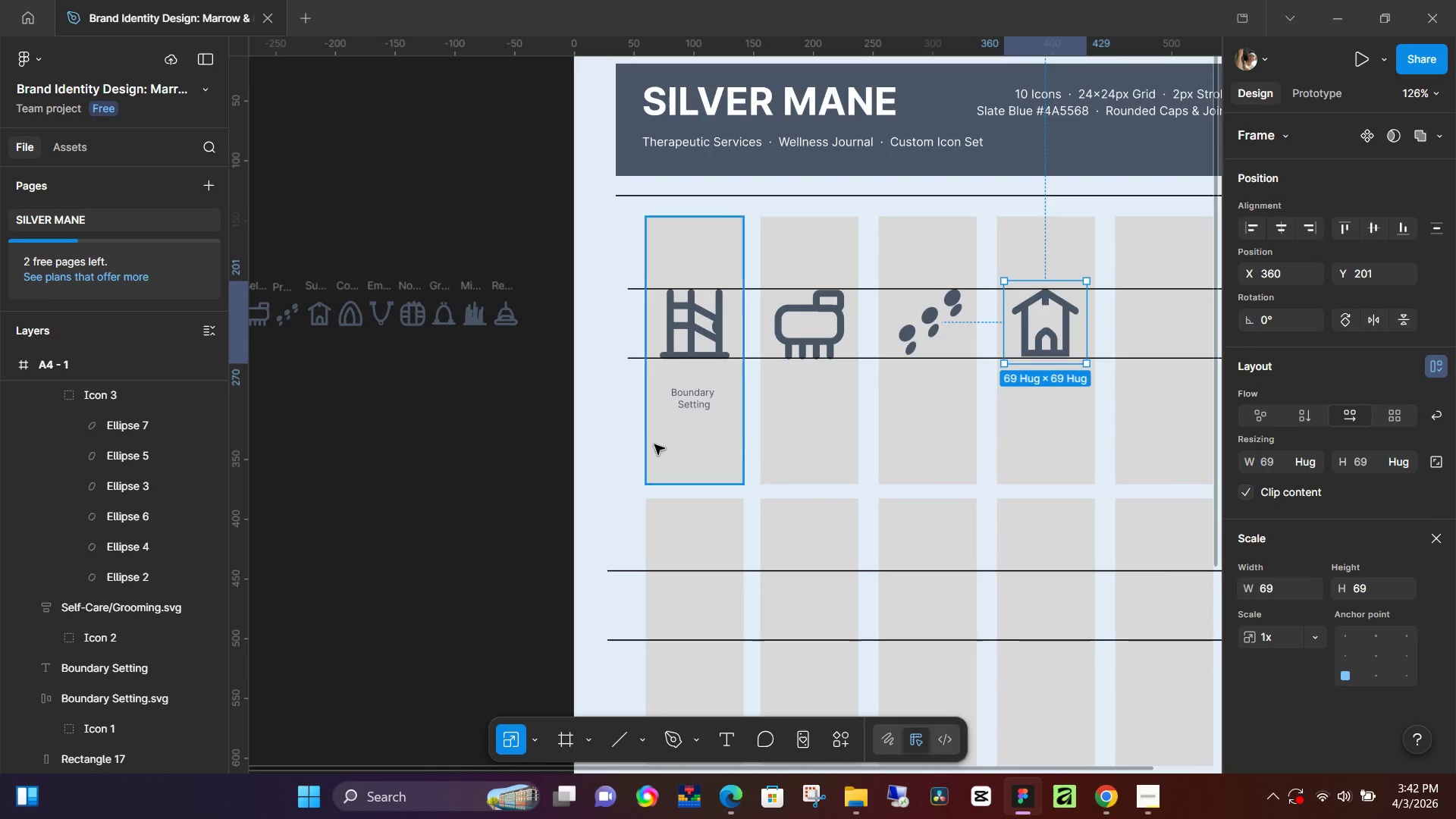 
hold_key(key=Space, duration=0.5)
 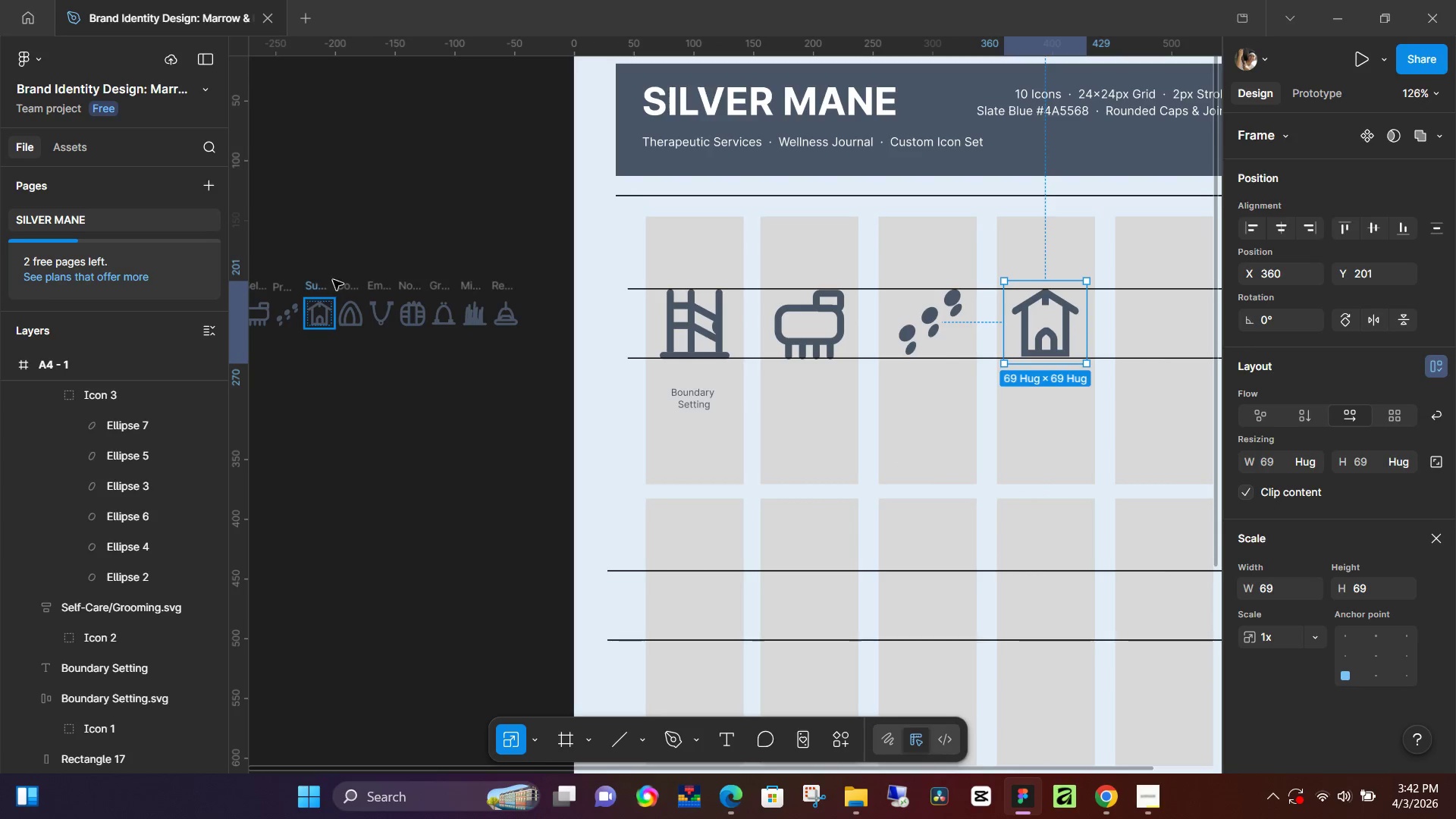 
hold_key(key=Space, duration=3.12)
 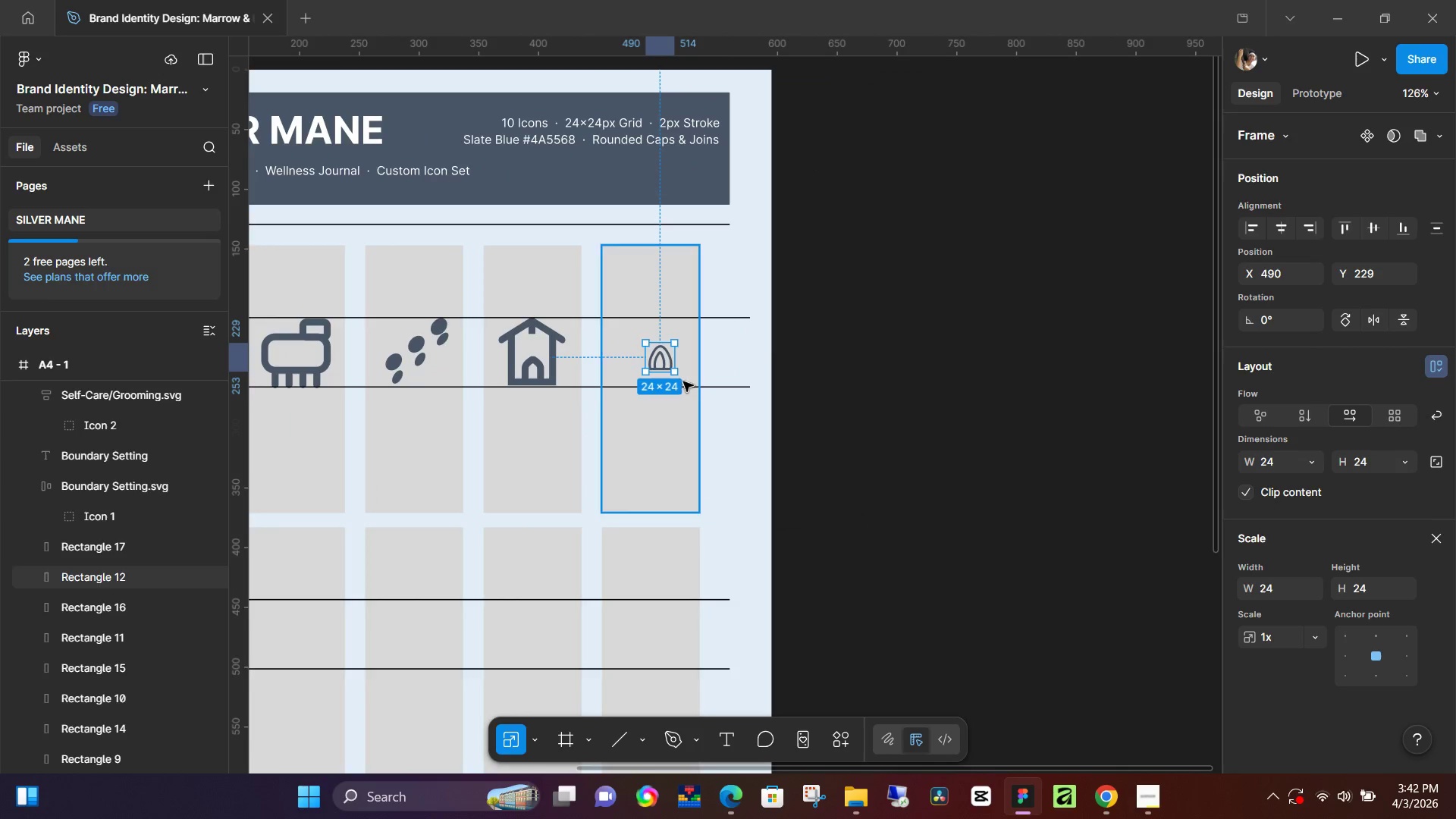 
left_click([344, 279])
 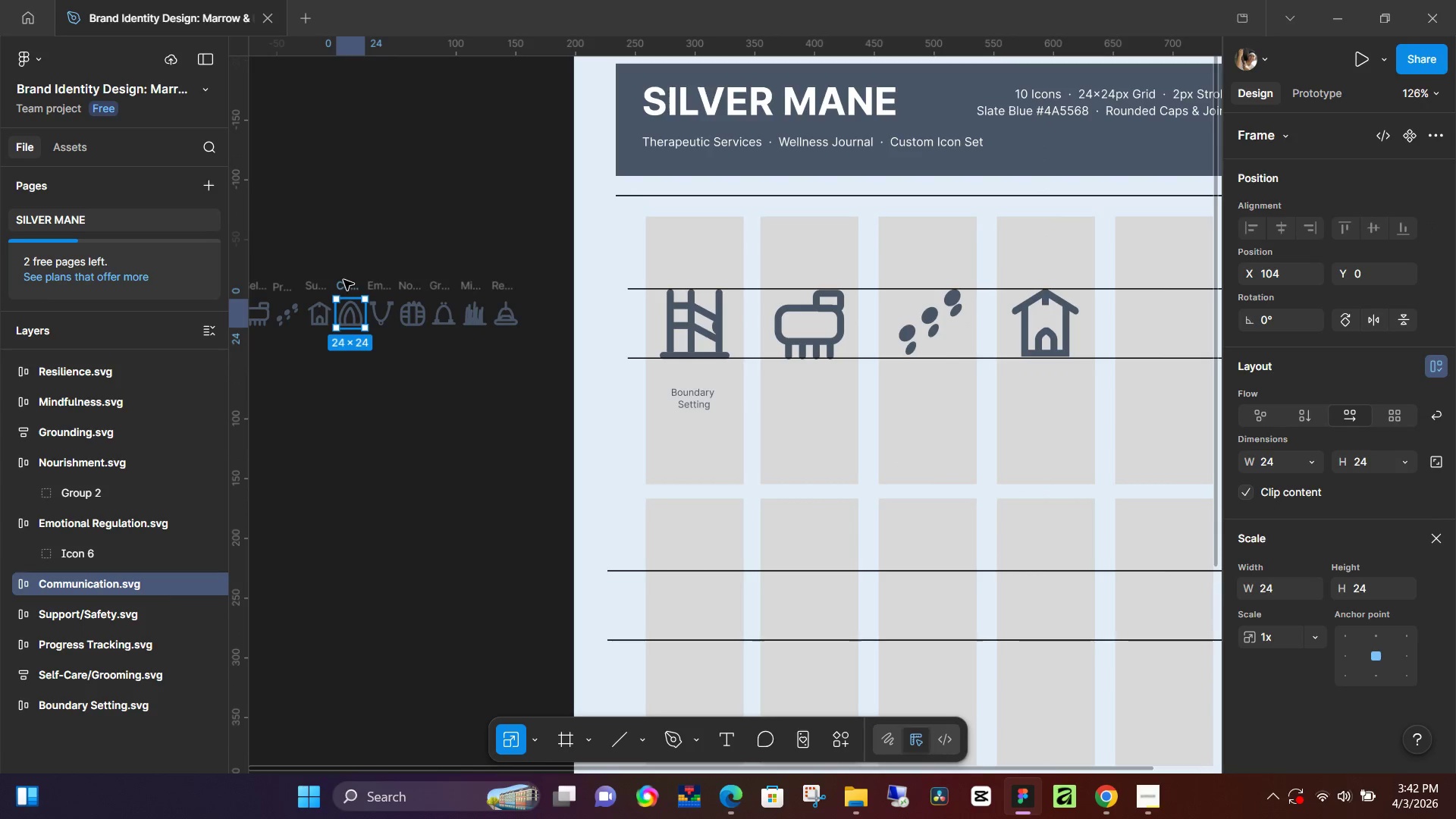 
hold_key(key=AltLeft, duration=1.33)
left_click_drag(start_coordinate=[343, 282], to_coordinate=[1166, 297])
 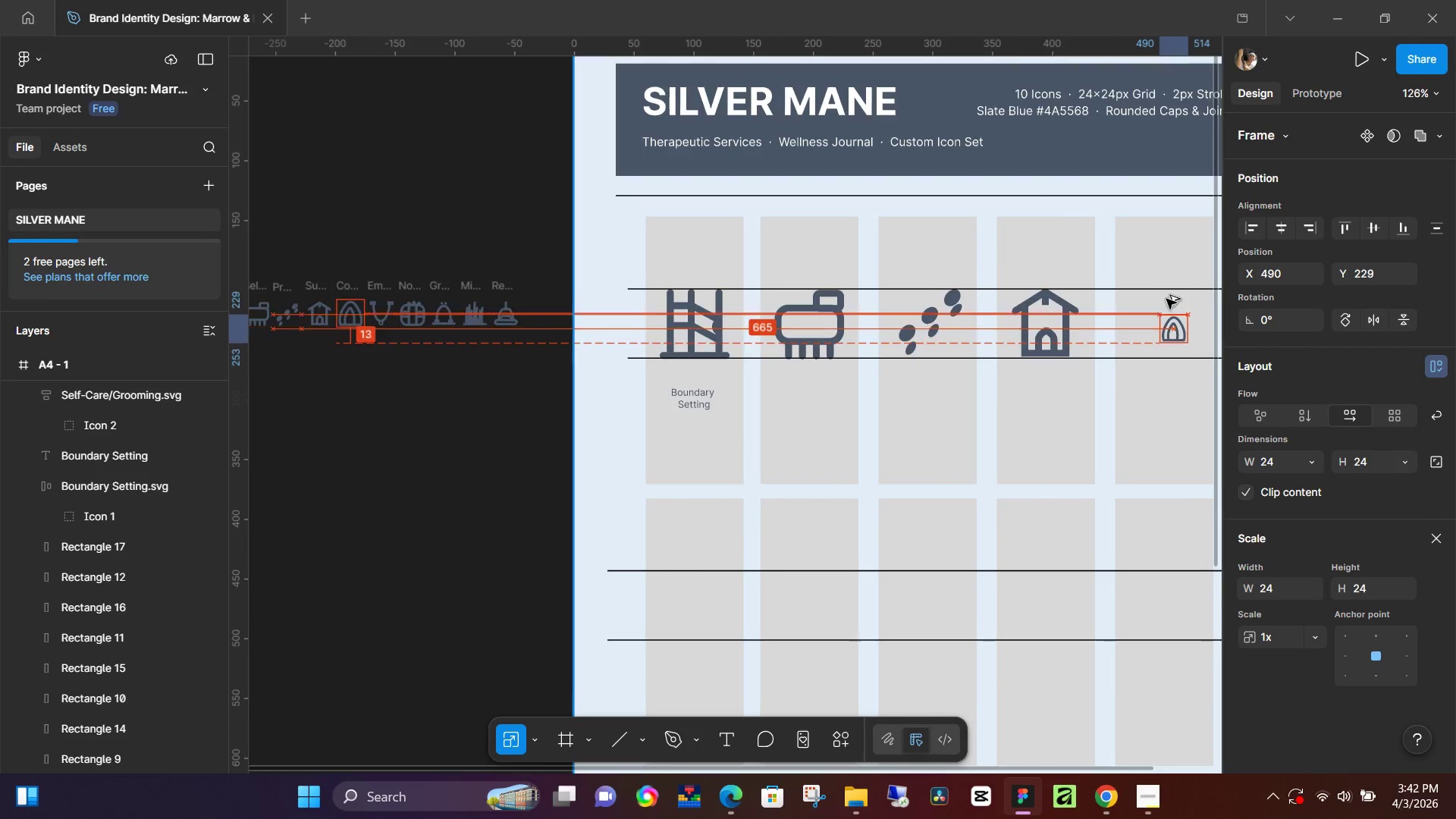 
hold_key(key=Space, duration=0.39)
 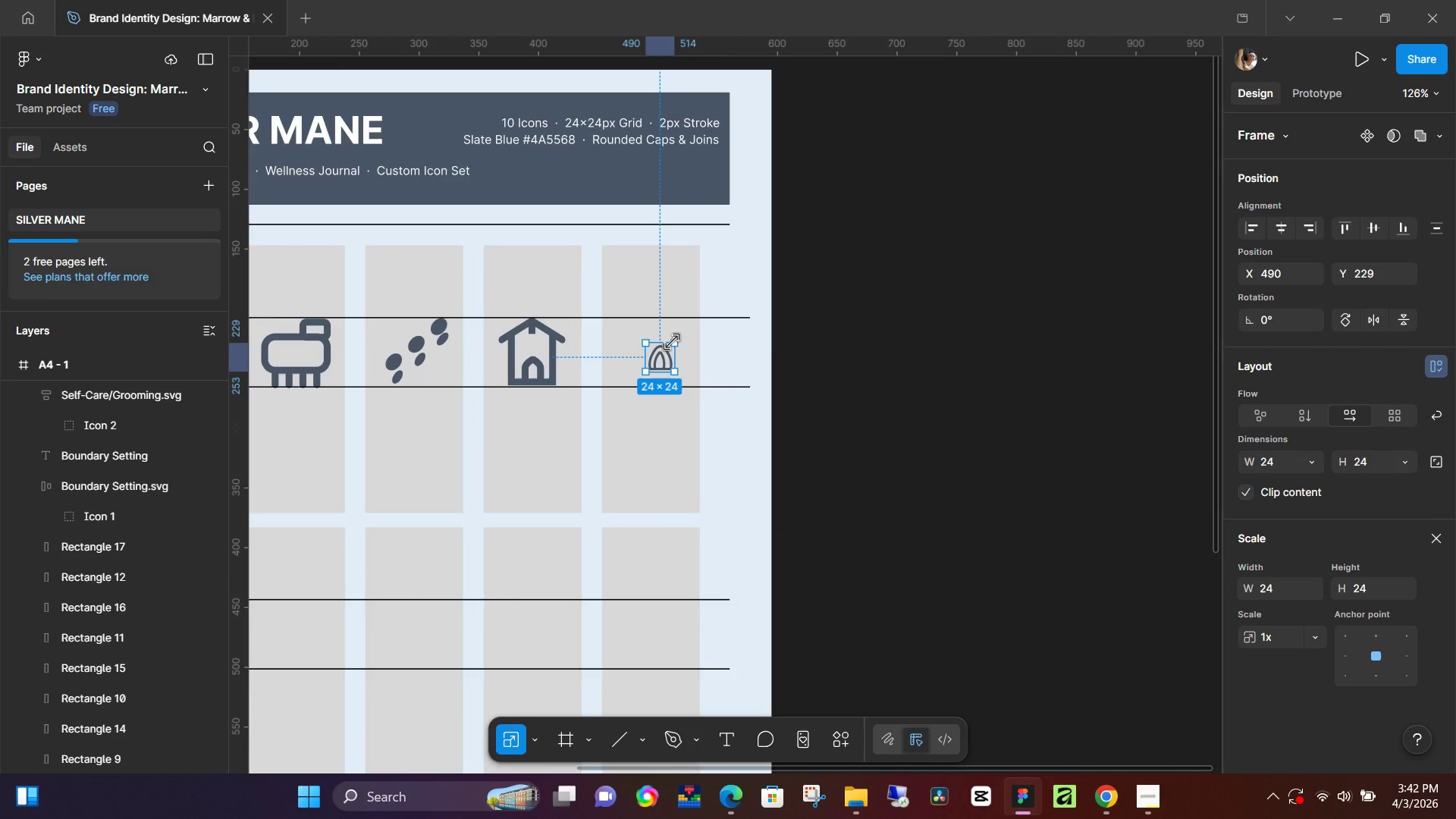 
left_click_drag(start_coordinate=[1097, 499], to_coordinate=[584, 527])
 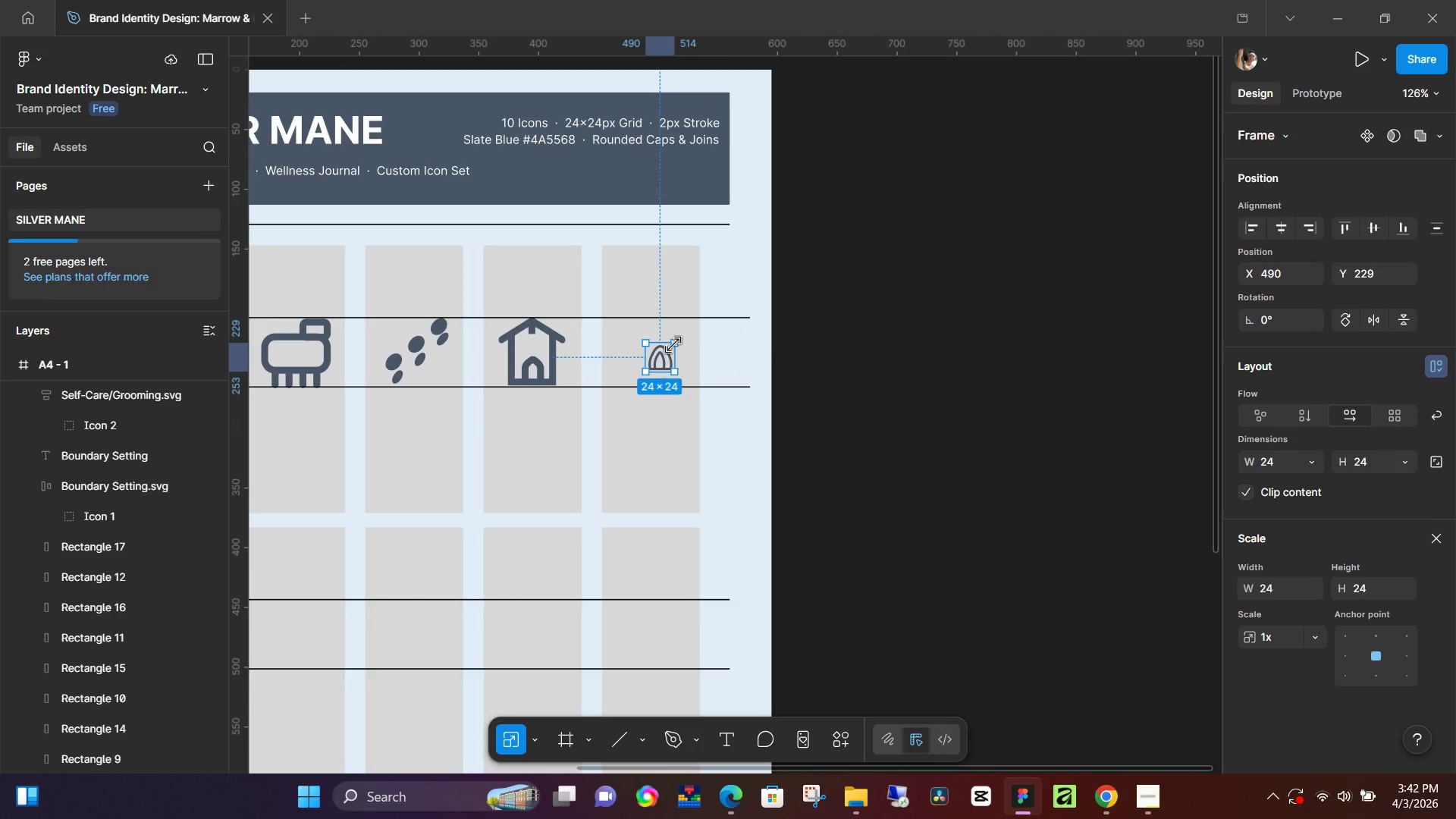 
left_click_drag(start_coordinate=[673, 345], to_coordinate=[710, 310])
 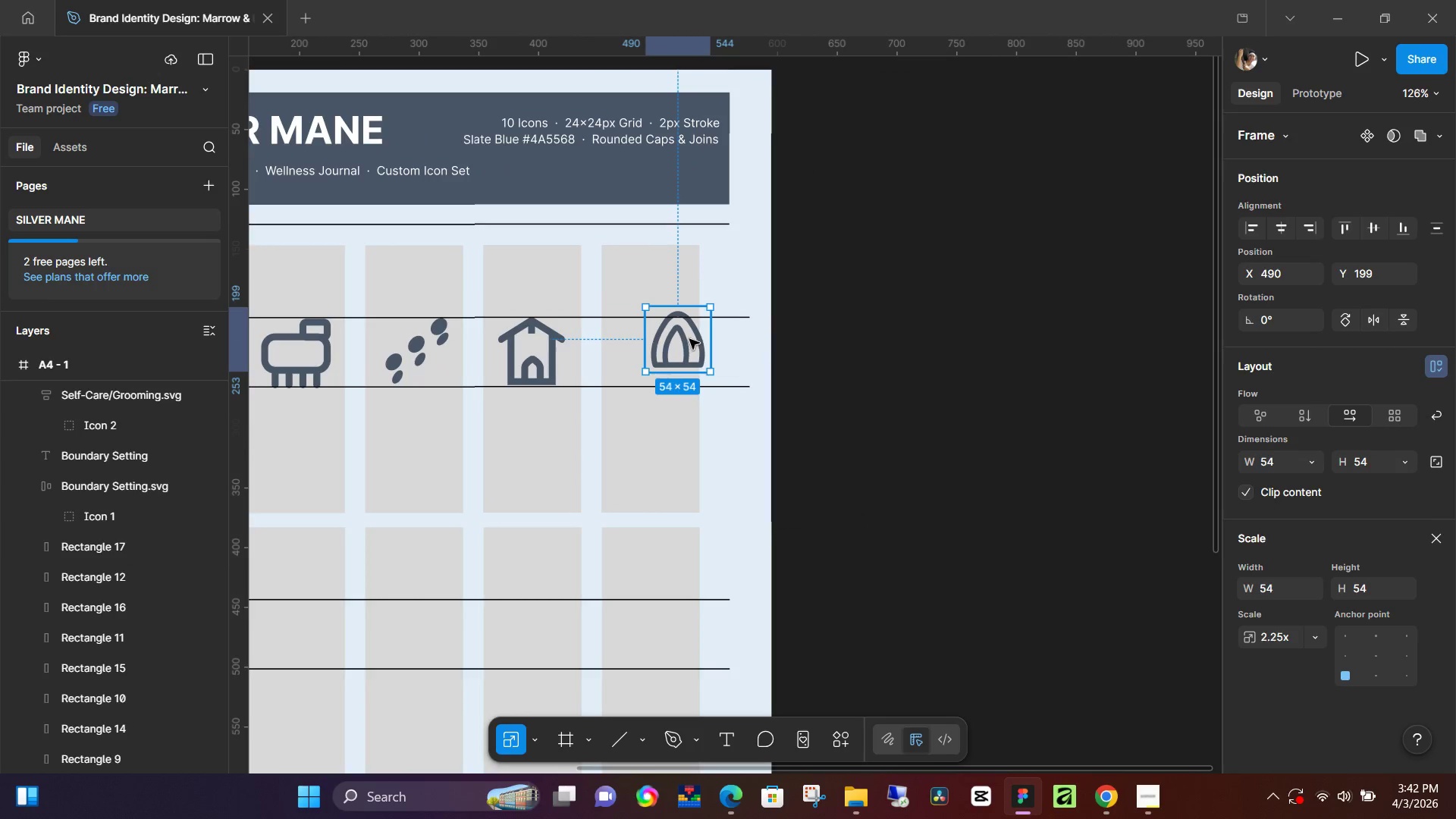 
left_click_drag(start_coordinate=[689, 339], to_coordinate=[648, 357])
 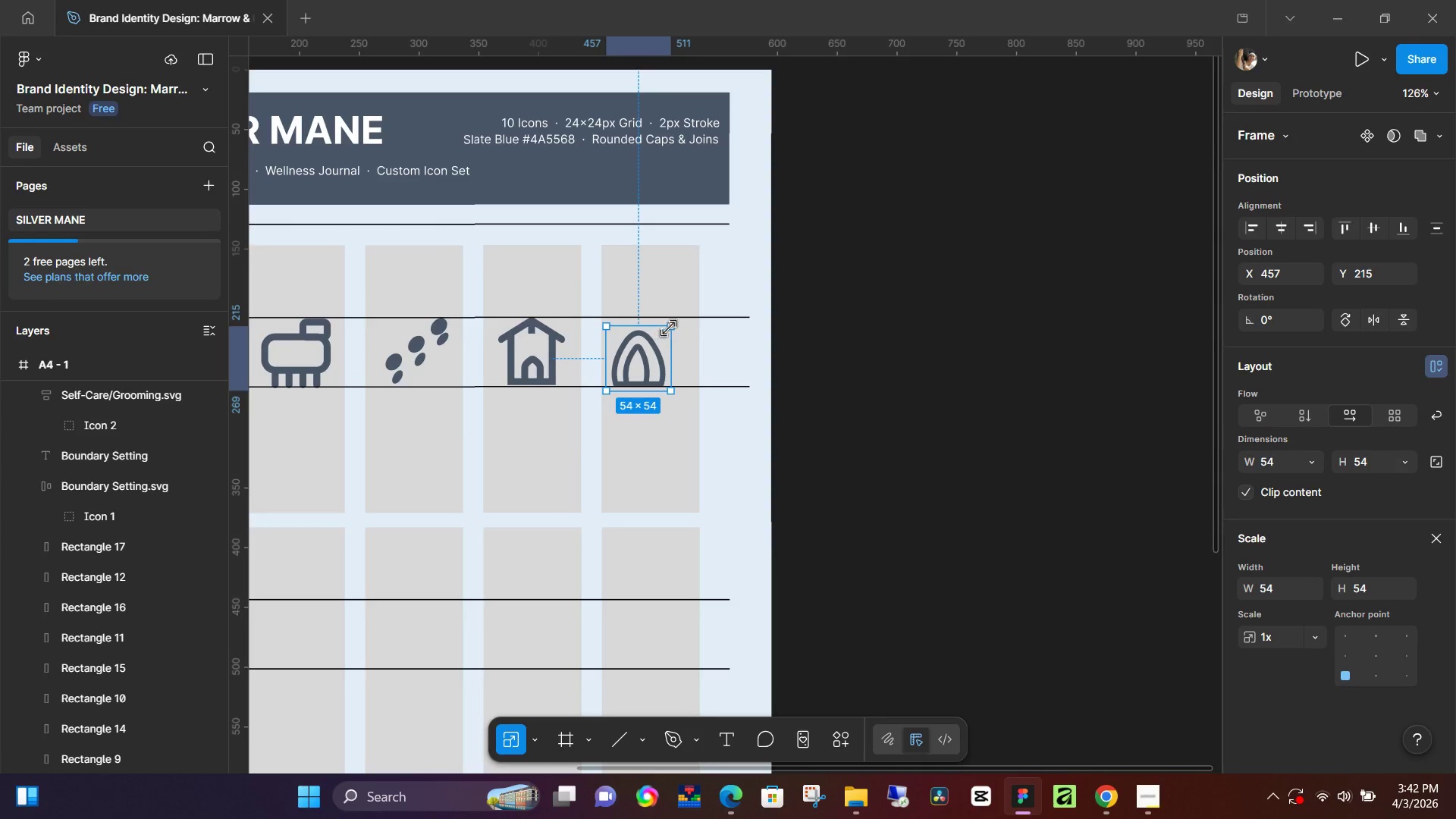 
left_click_drag(start_coordinate=[670, 327], to_coordinate=[682, 318])
 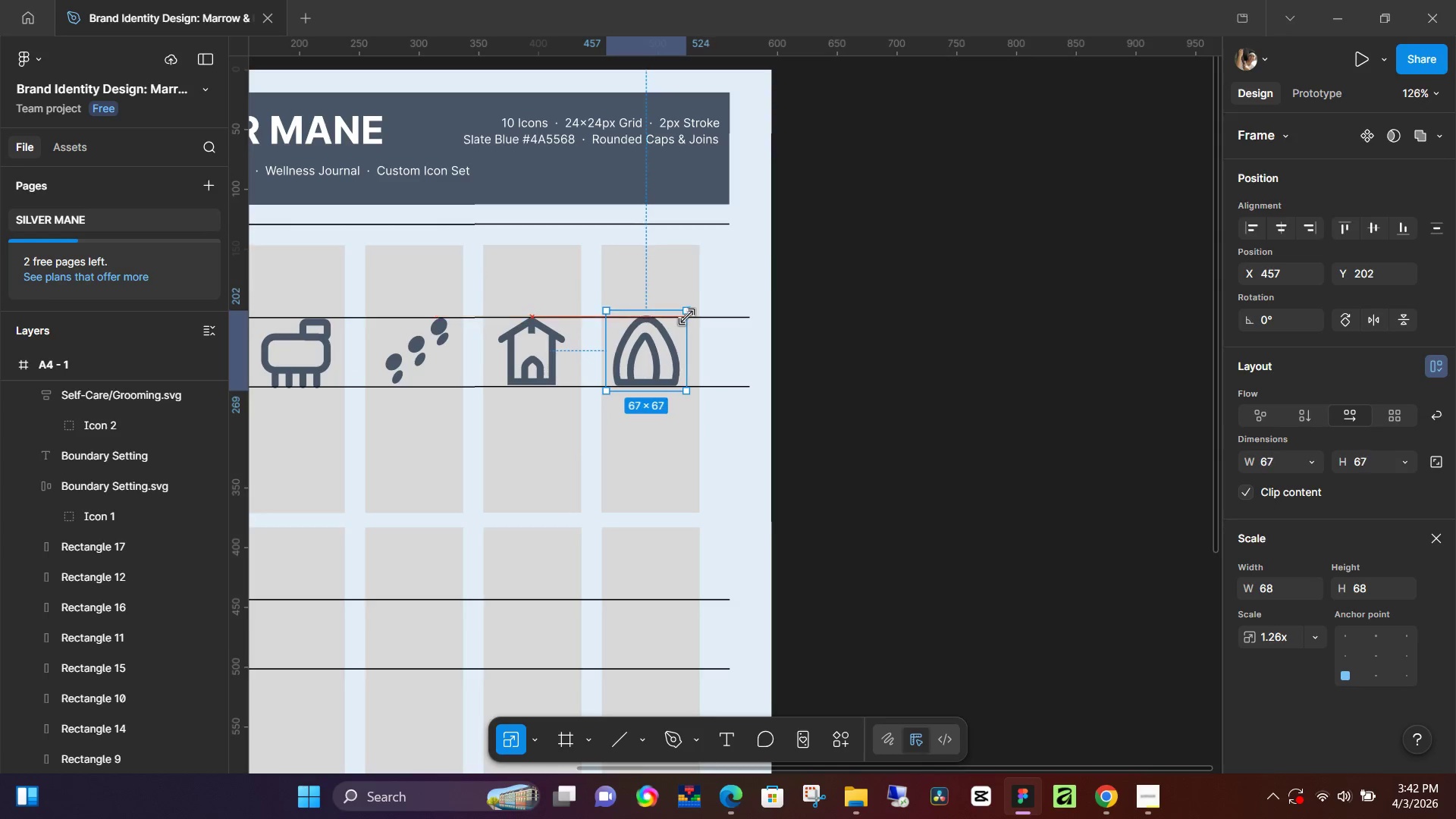 
left_click_drag(start_coordinate=[656, 346], to_coordinate=[660, 349])
 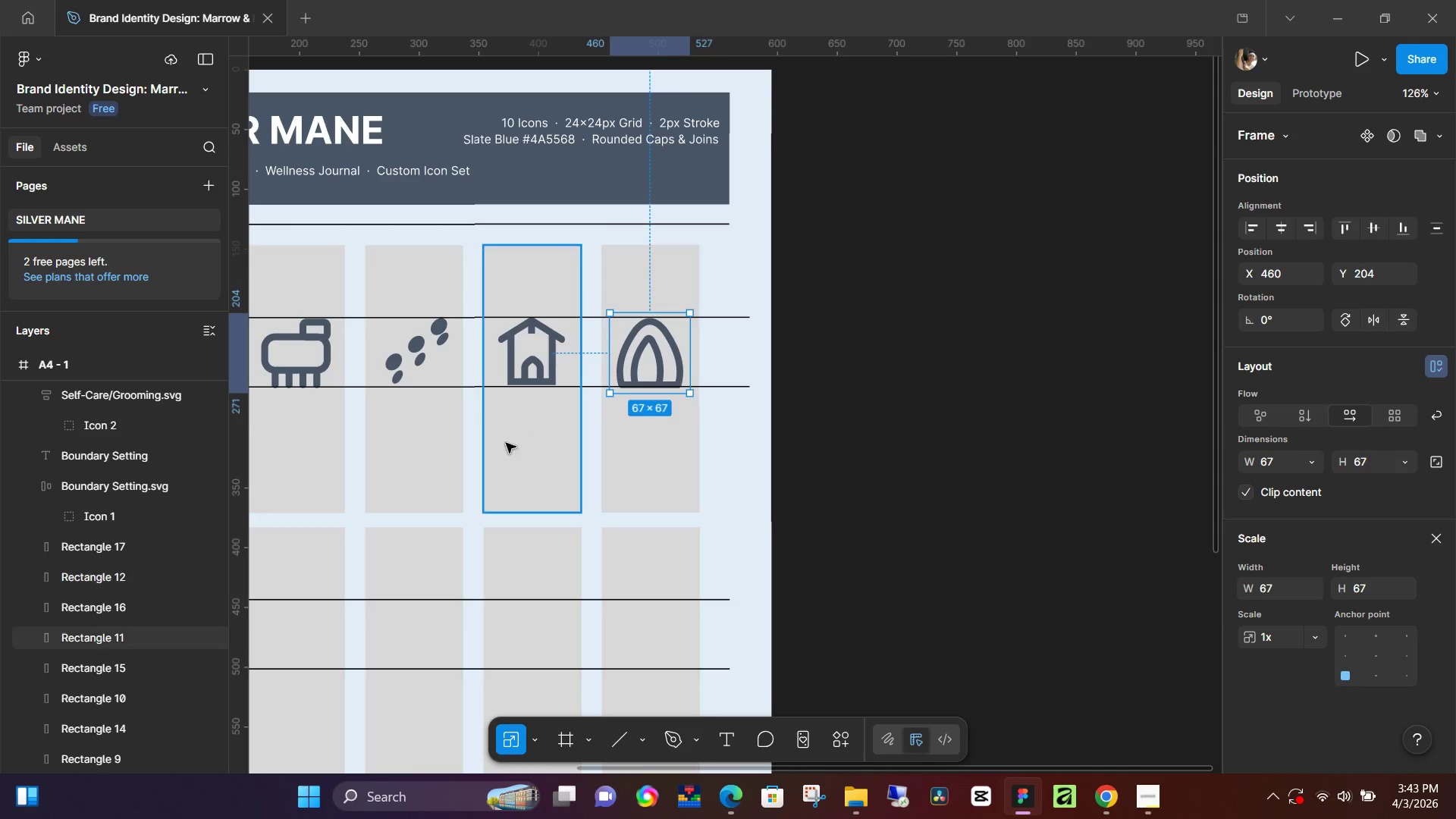 
hold_key(key=ControlLeft, duration=0.53)
scroll: coordinate [439, 444], scroll_direction: down, amount: 7.0
 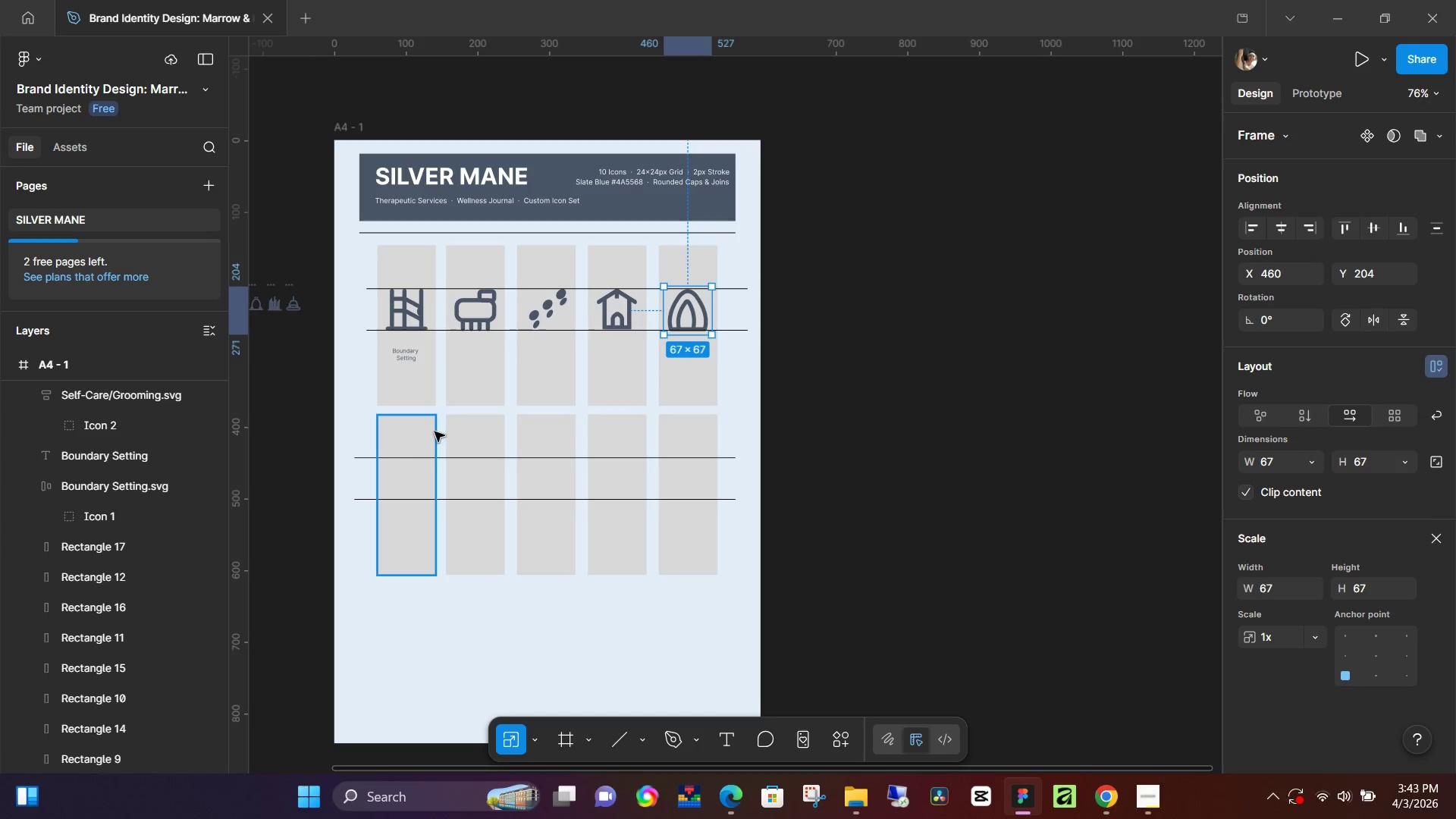 
wait(5.69)
 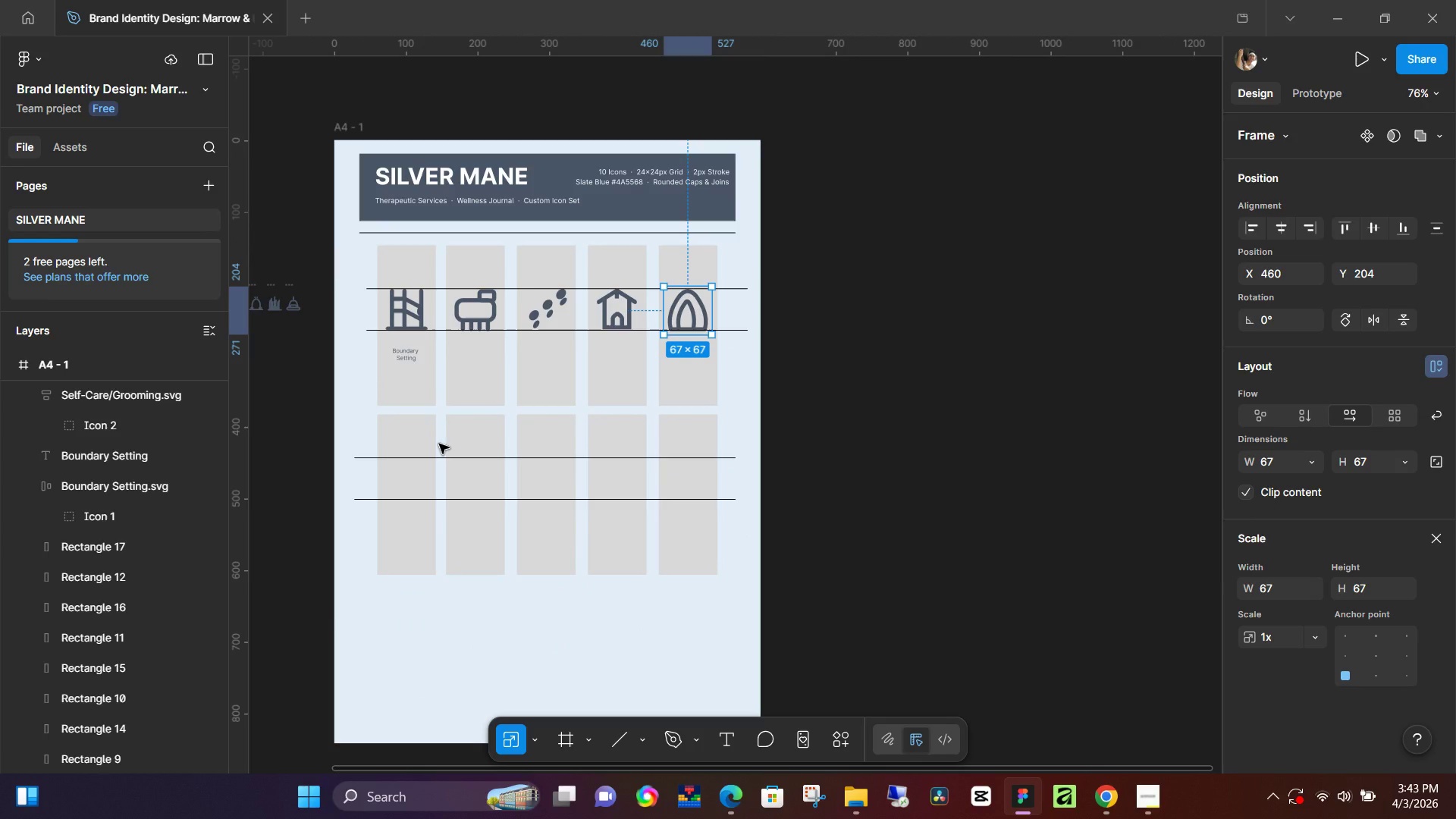 
hold_key(key=ControlLeft, duration=0.55)
scroll: coordinate [421, 315], scroll_direction: up, amount: 6.0
 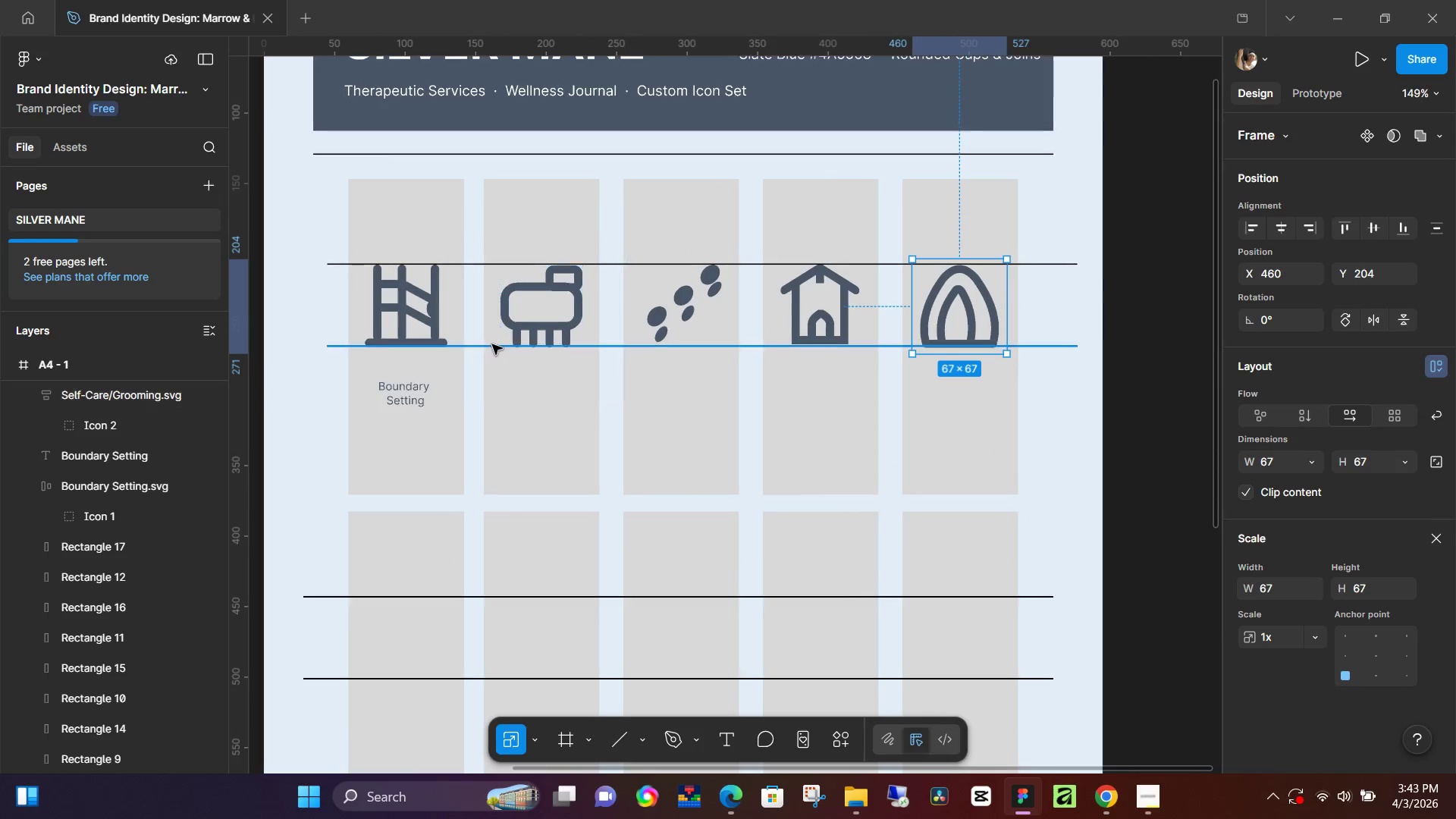 
left_click([492, 344])
 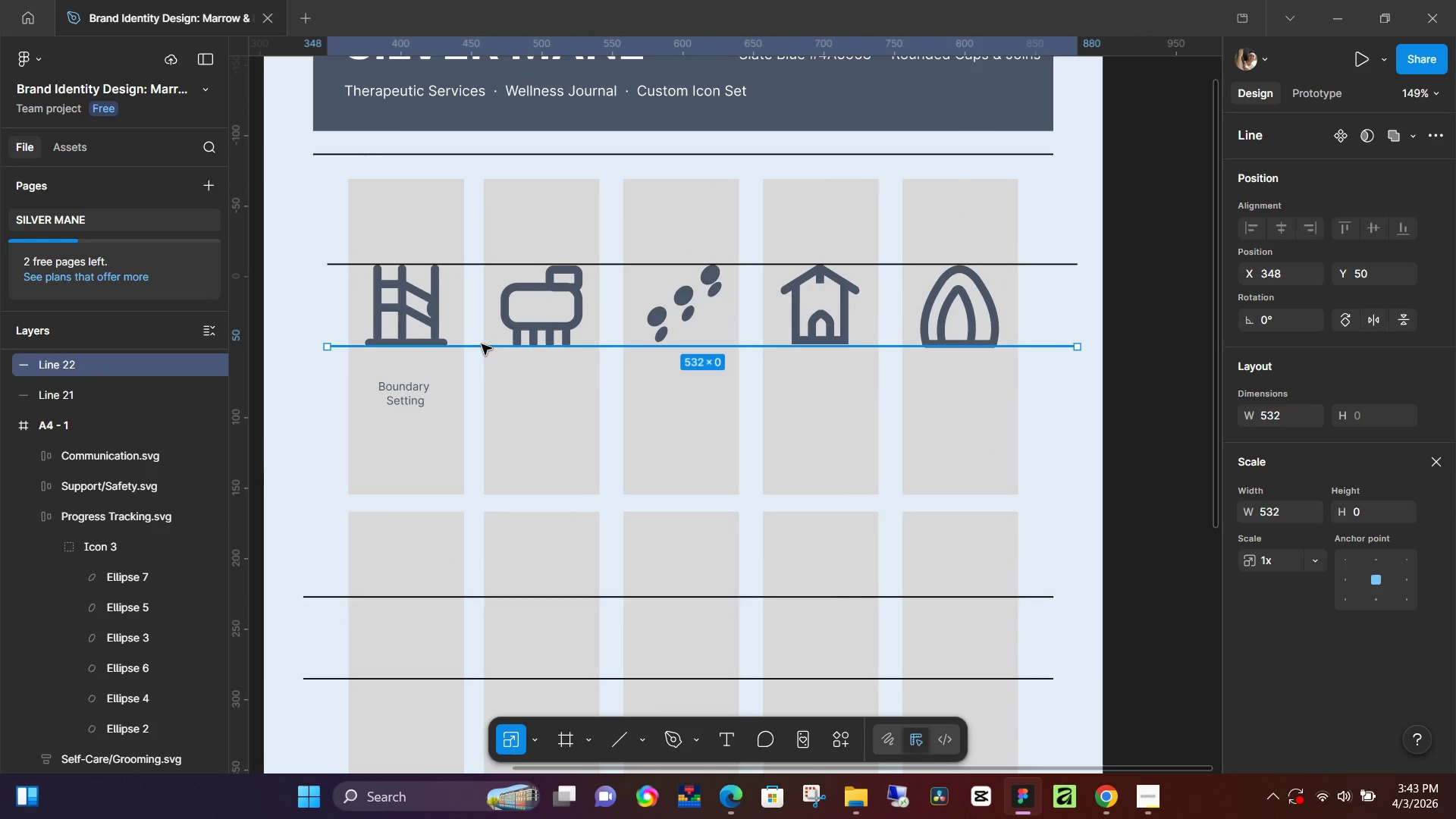 
hold_key(key=AltLeft, duration=1.5)
left_click_drag(start_coordinate=[481, 344], to_coordinate=[471, 380])
 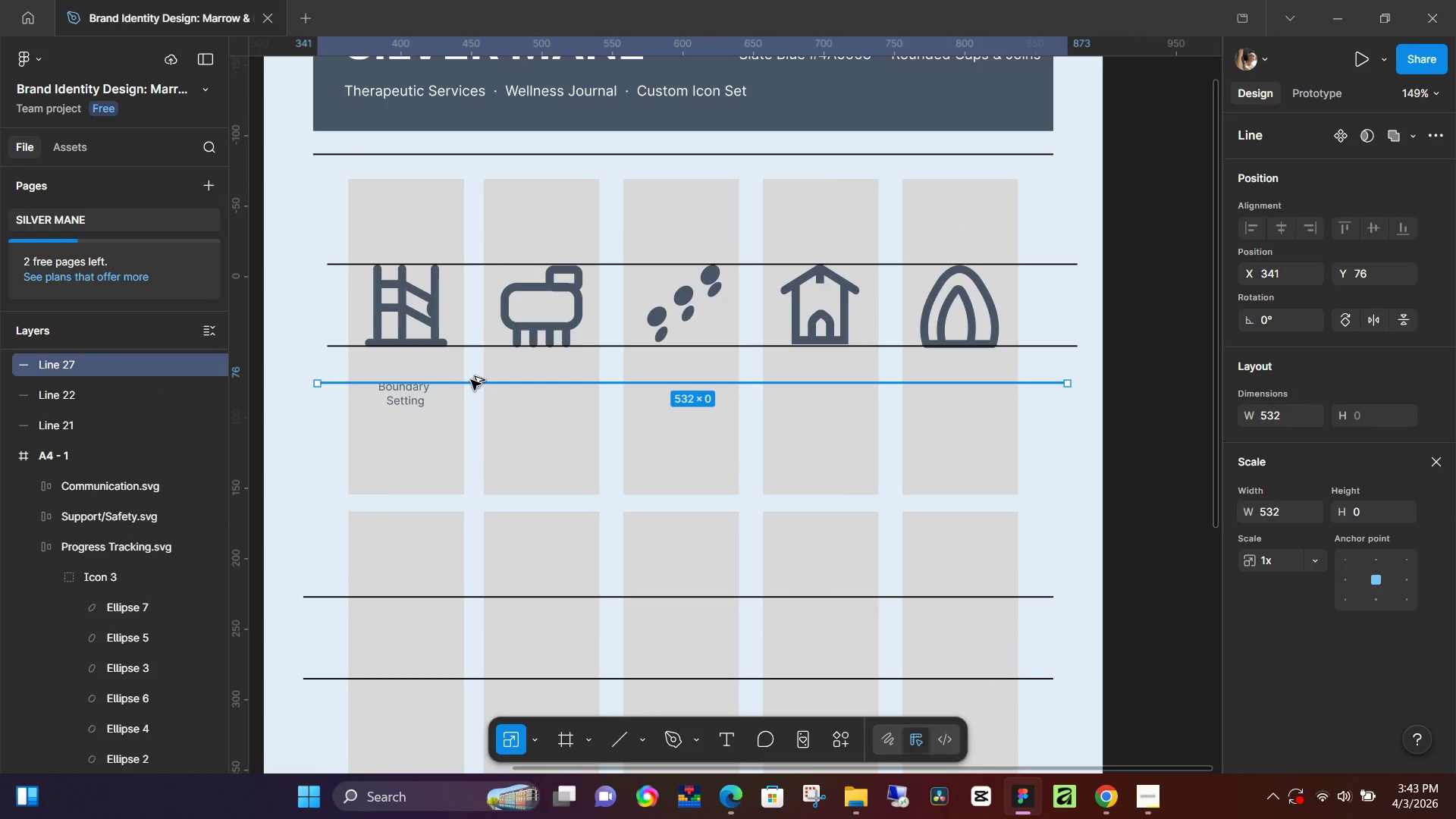 
key(Alt+AltLeft)
 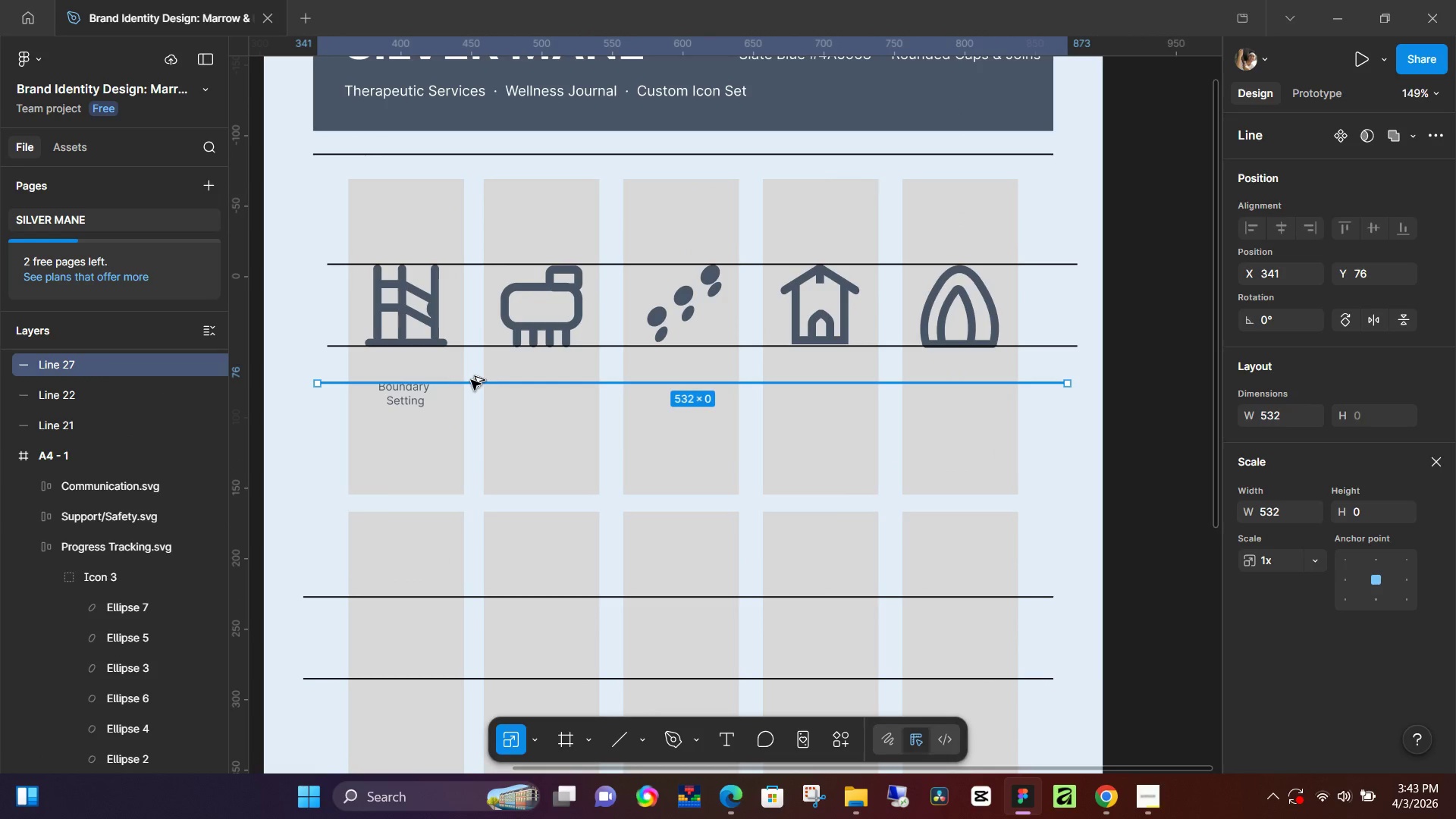 
key(Alt+AltLeft)
 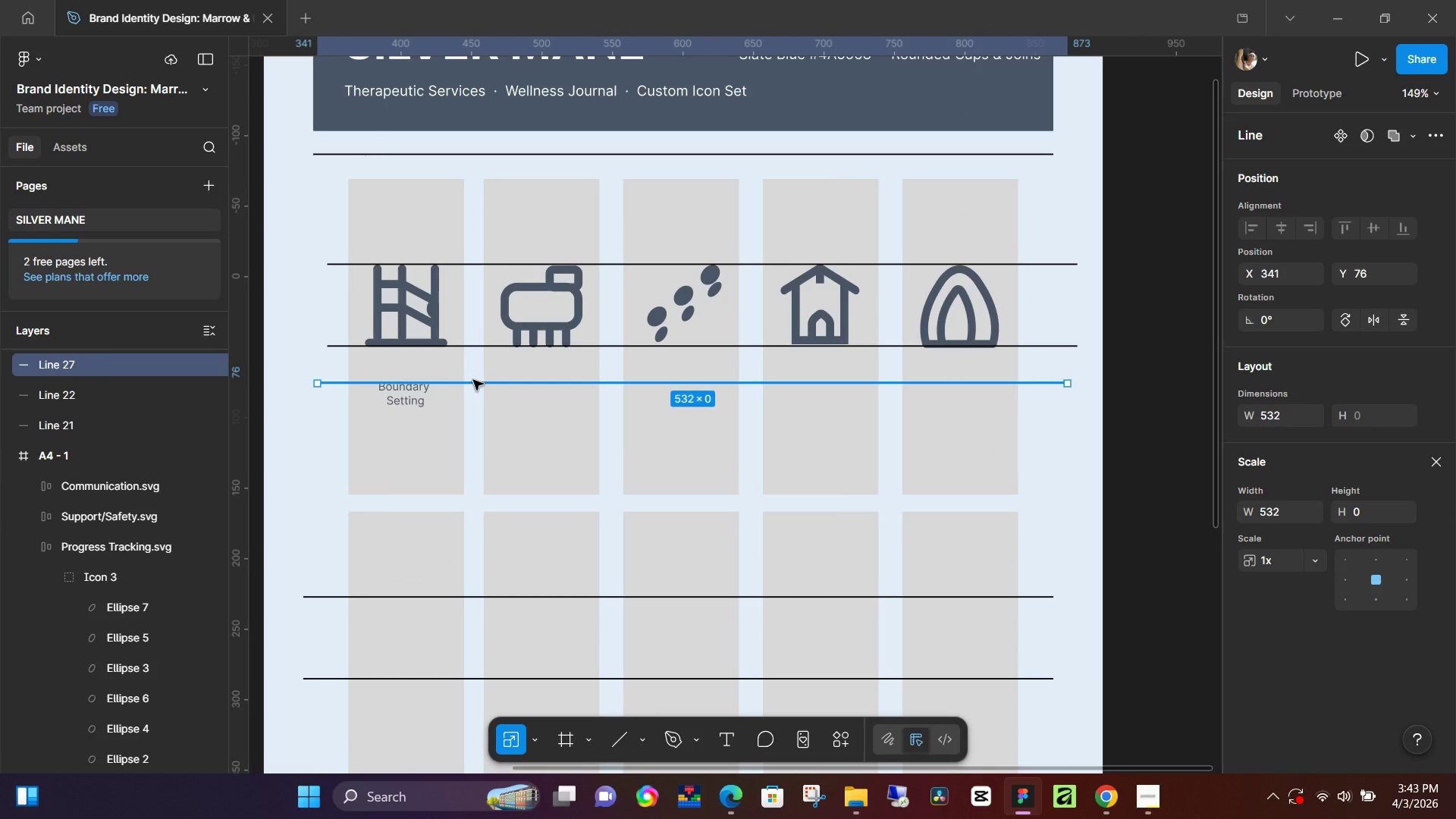 
key(Alt+AltLeft)
 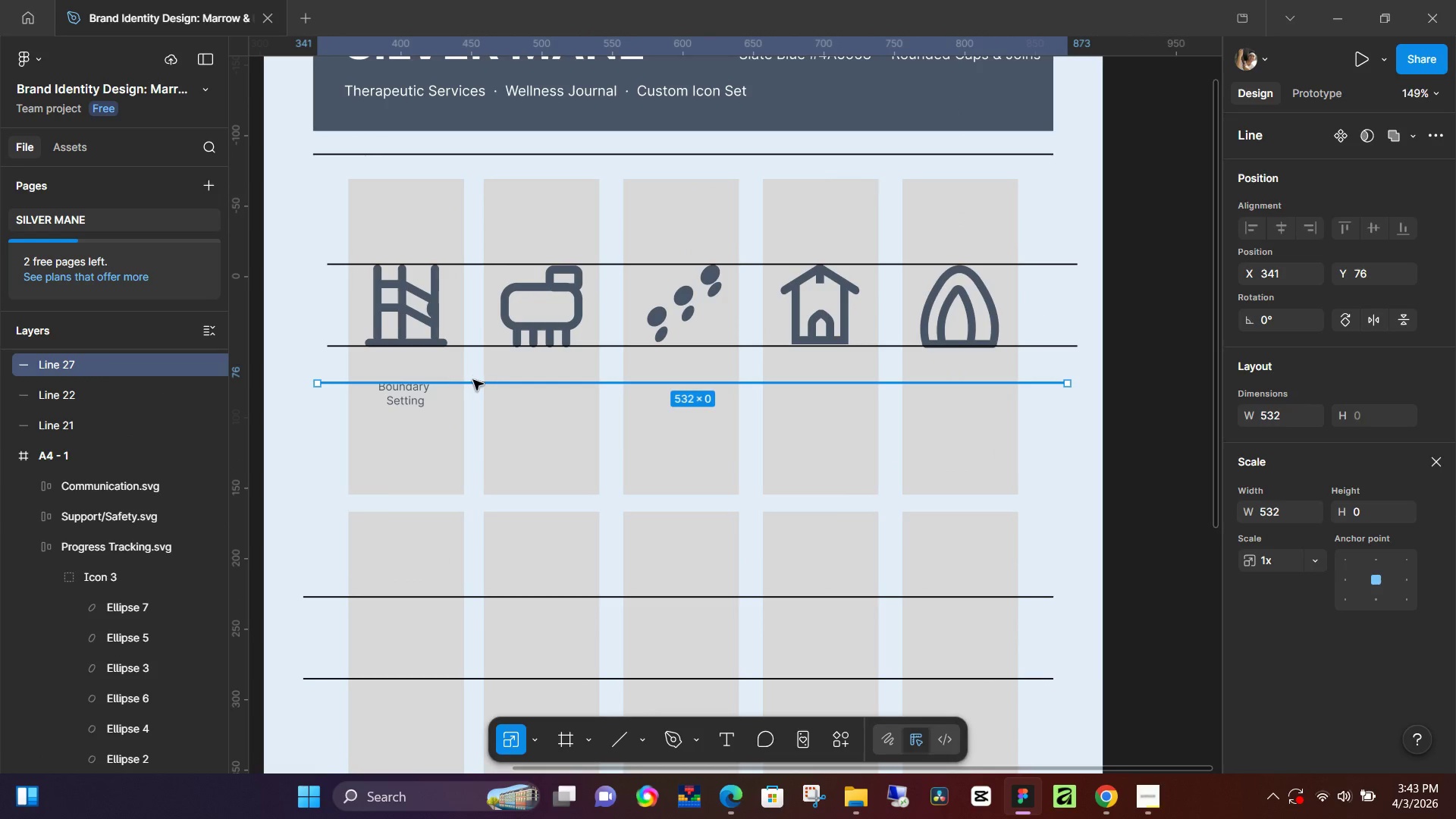 
key(Alt+AltLeft)
 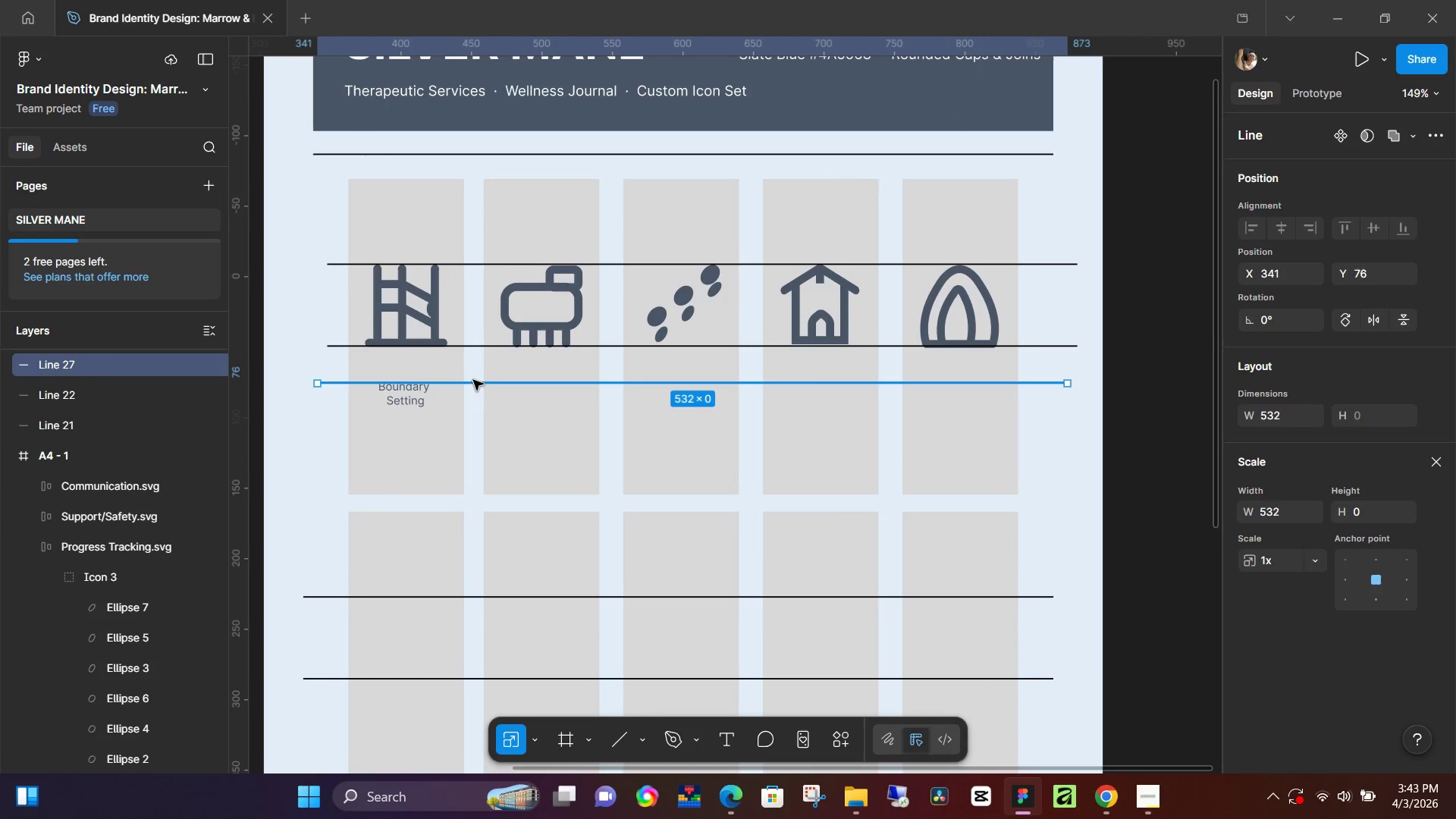 
hold_key(key=AltLeft, duration=2.28)
 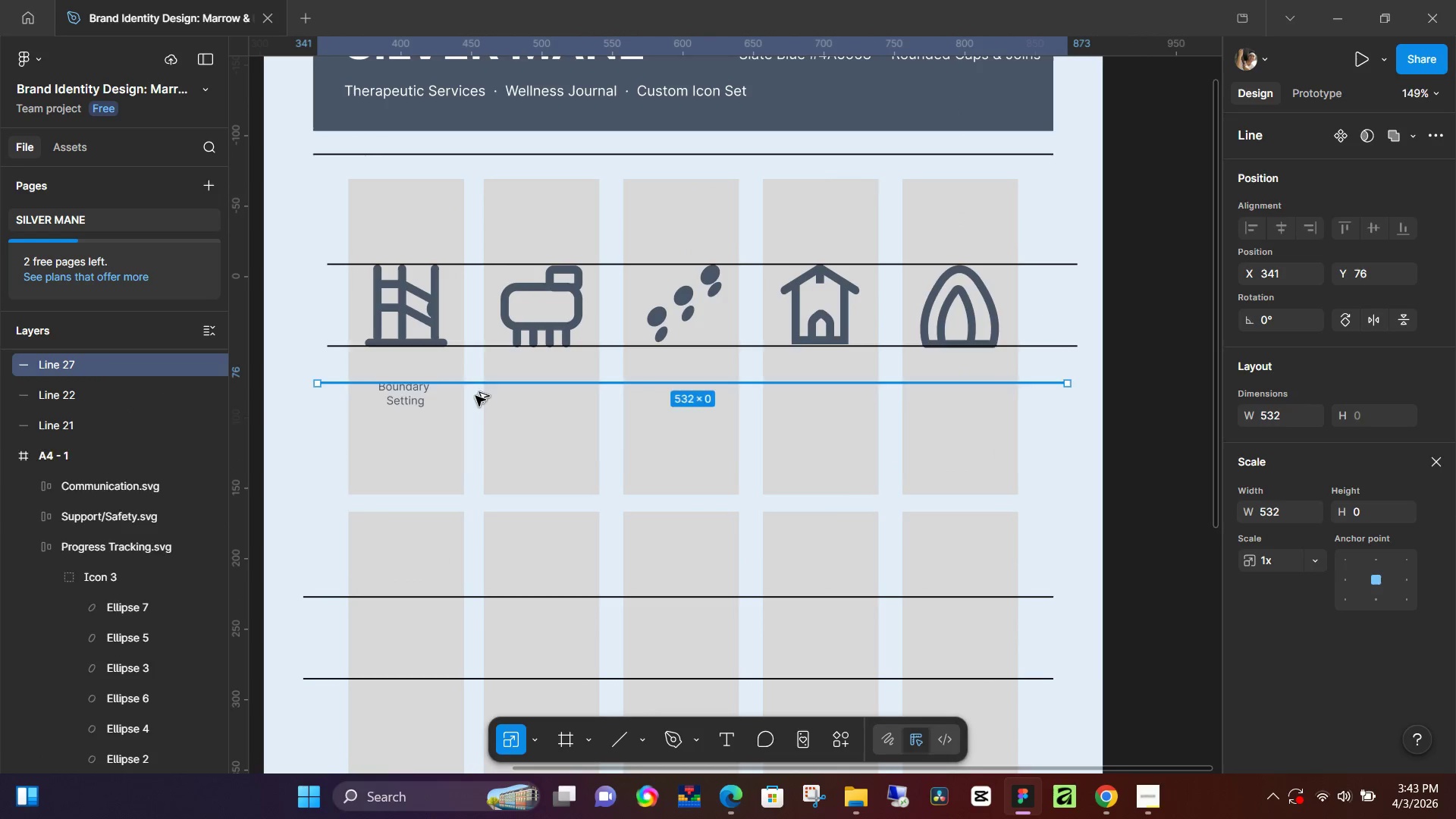 
hold_key(key=AltLeft, duration=1.53)
left_click_drag(start_coordinate=[479, 383], to_coordinate=[477, 394])
 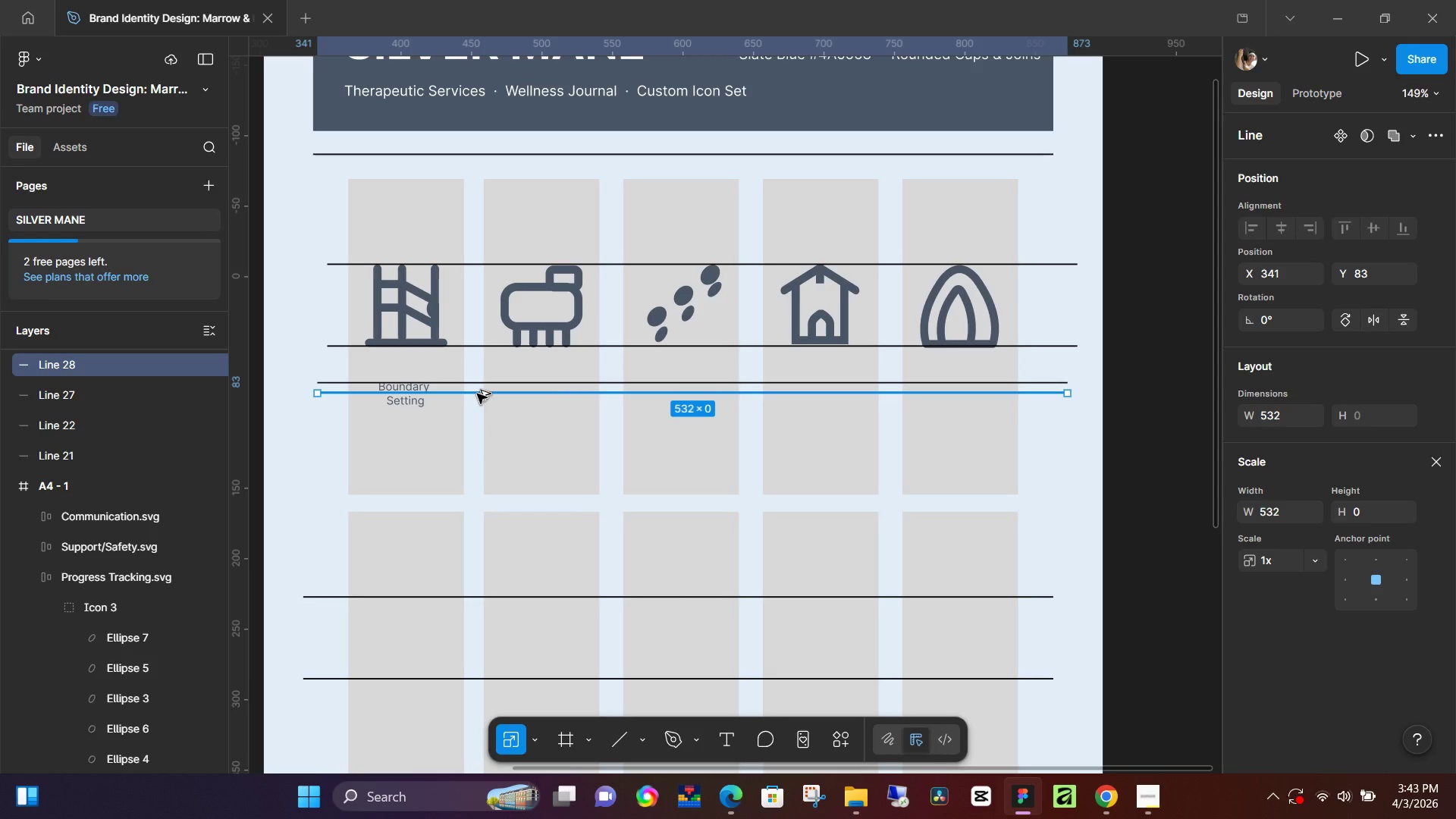 
hold_key(key=AltLeft, duration=1.23)
 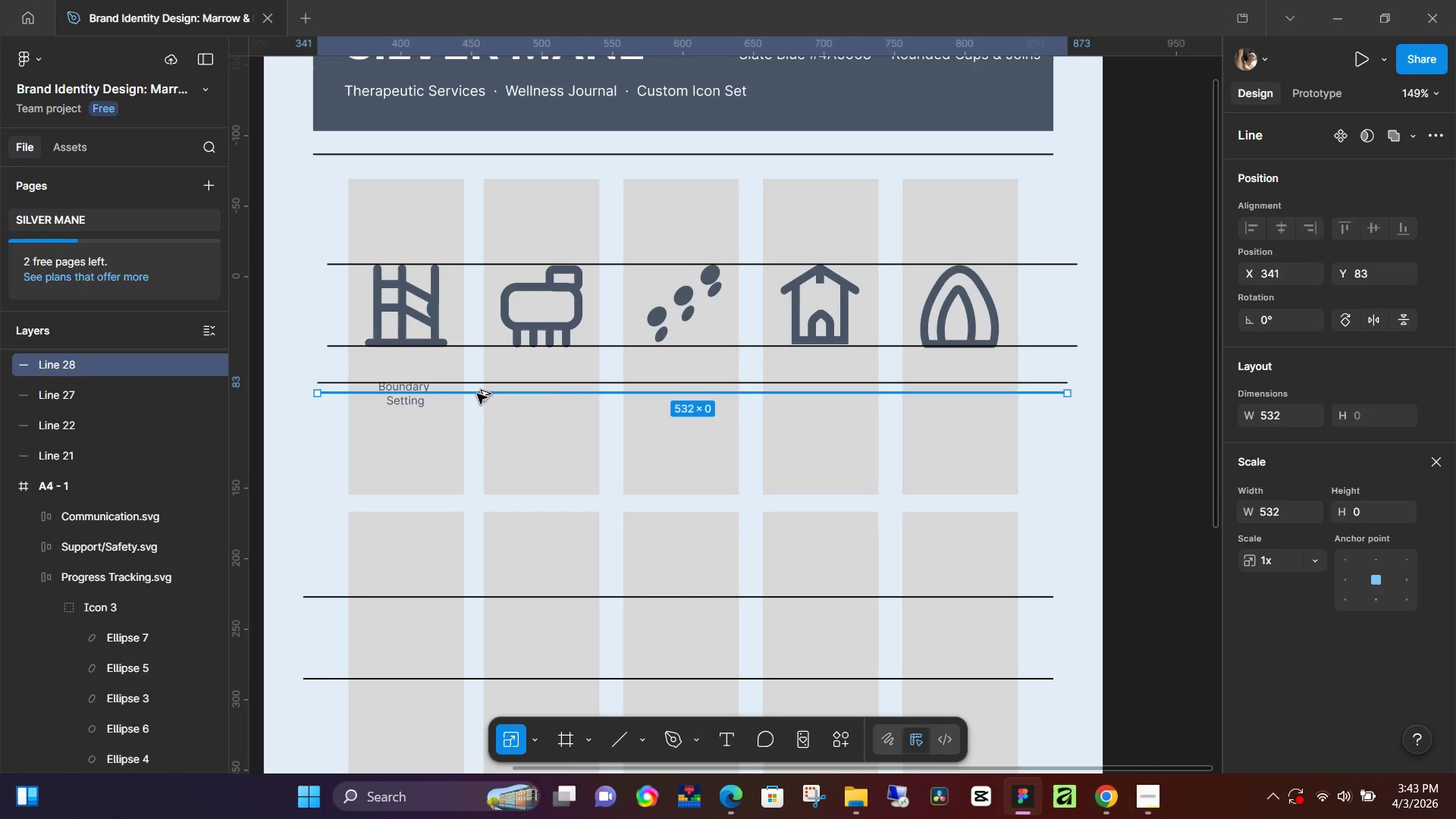 
hold_key(key=AltLeft, duration=1.5)
left_click_drag(start_coordinate=[477, 394], to_coordinate=[477, 406])
 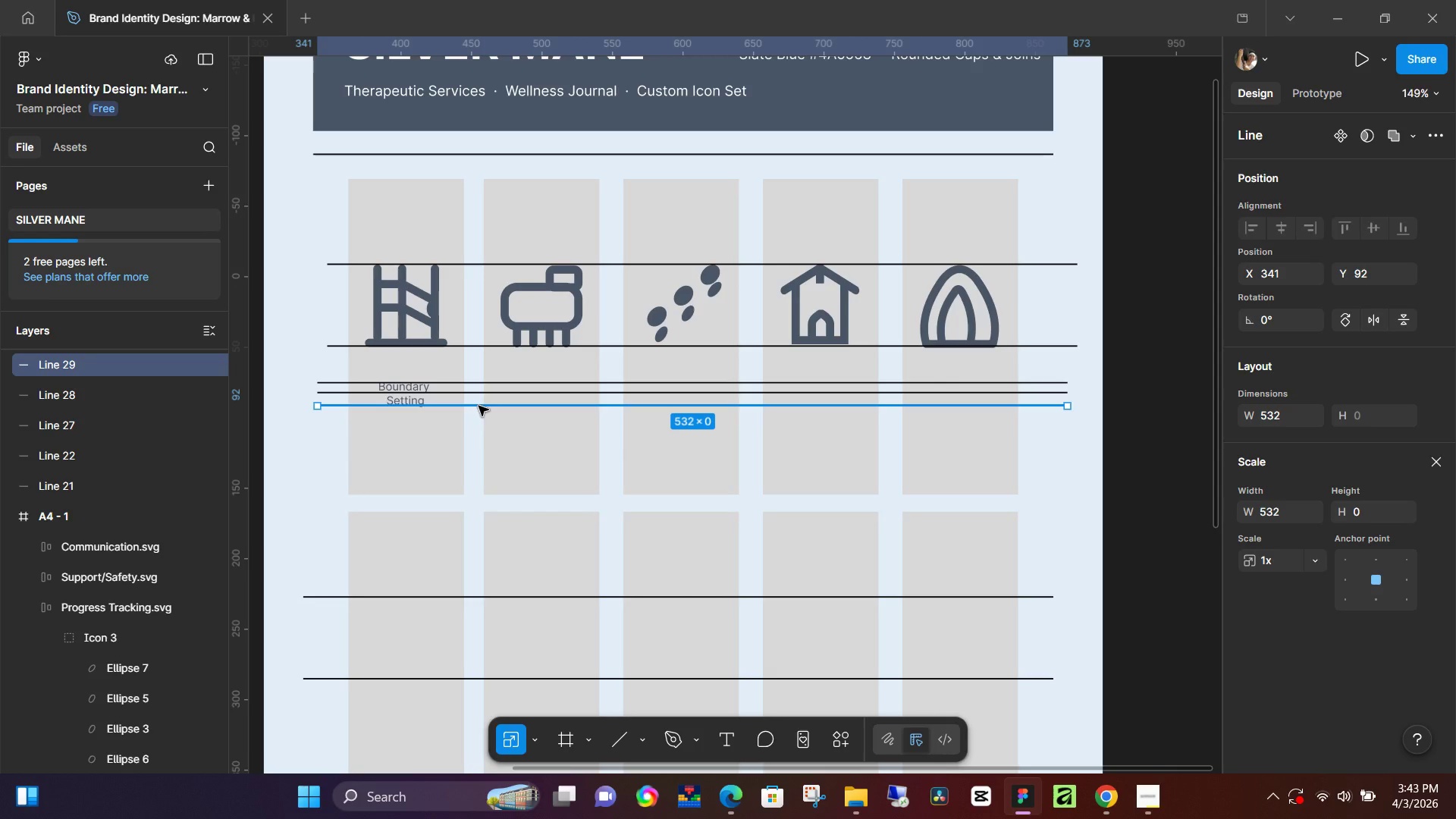 
hold_key(key=AltLeft, duration=1.5)
 